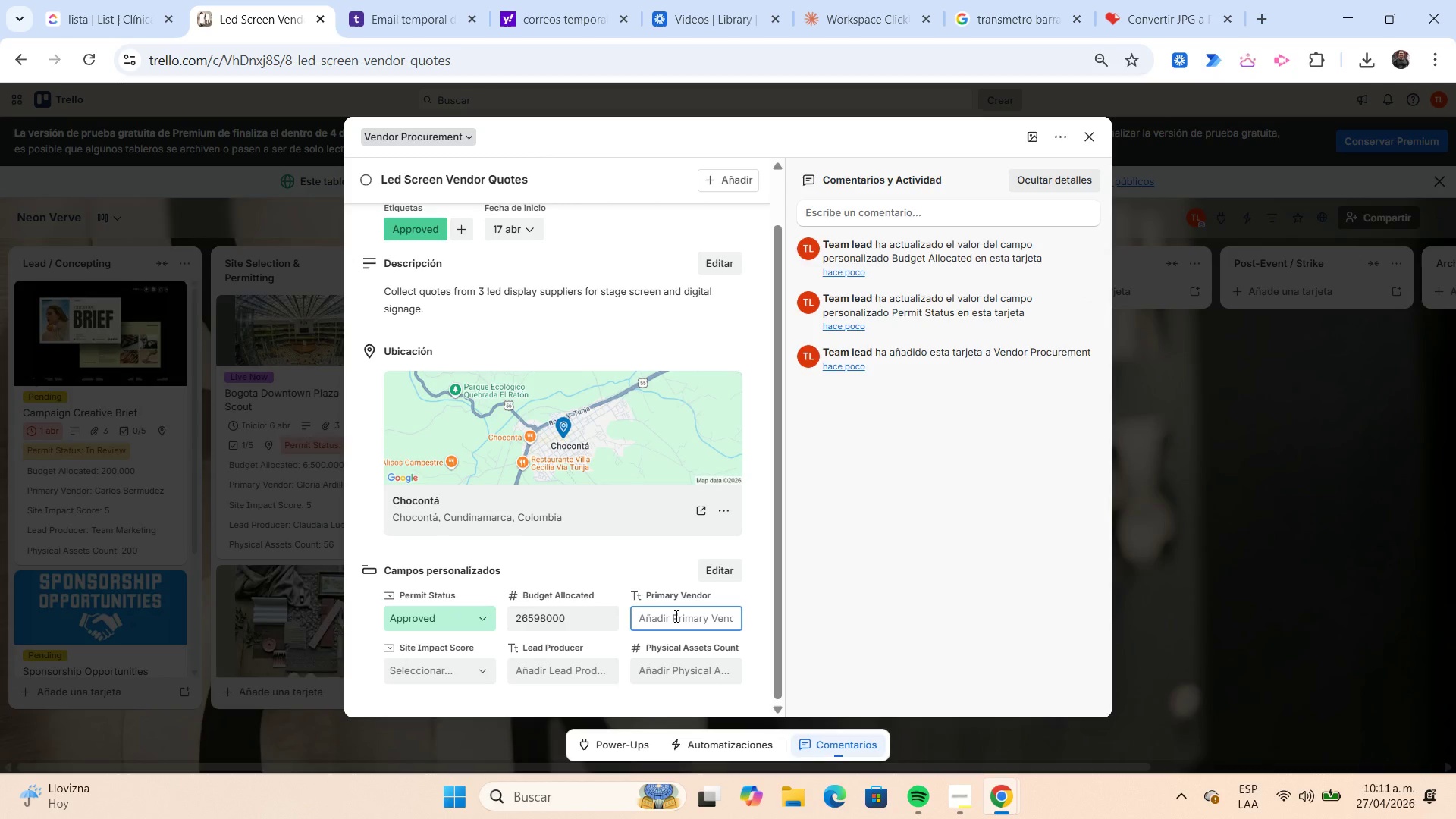 
type(Magda Luxee)
 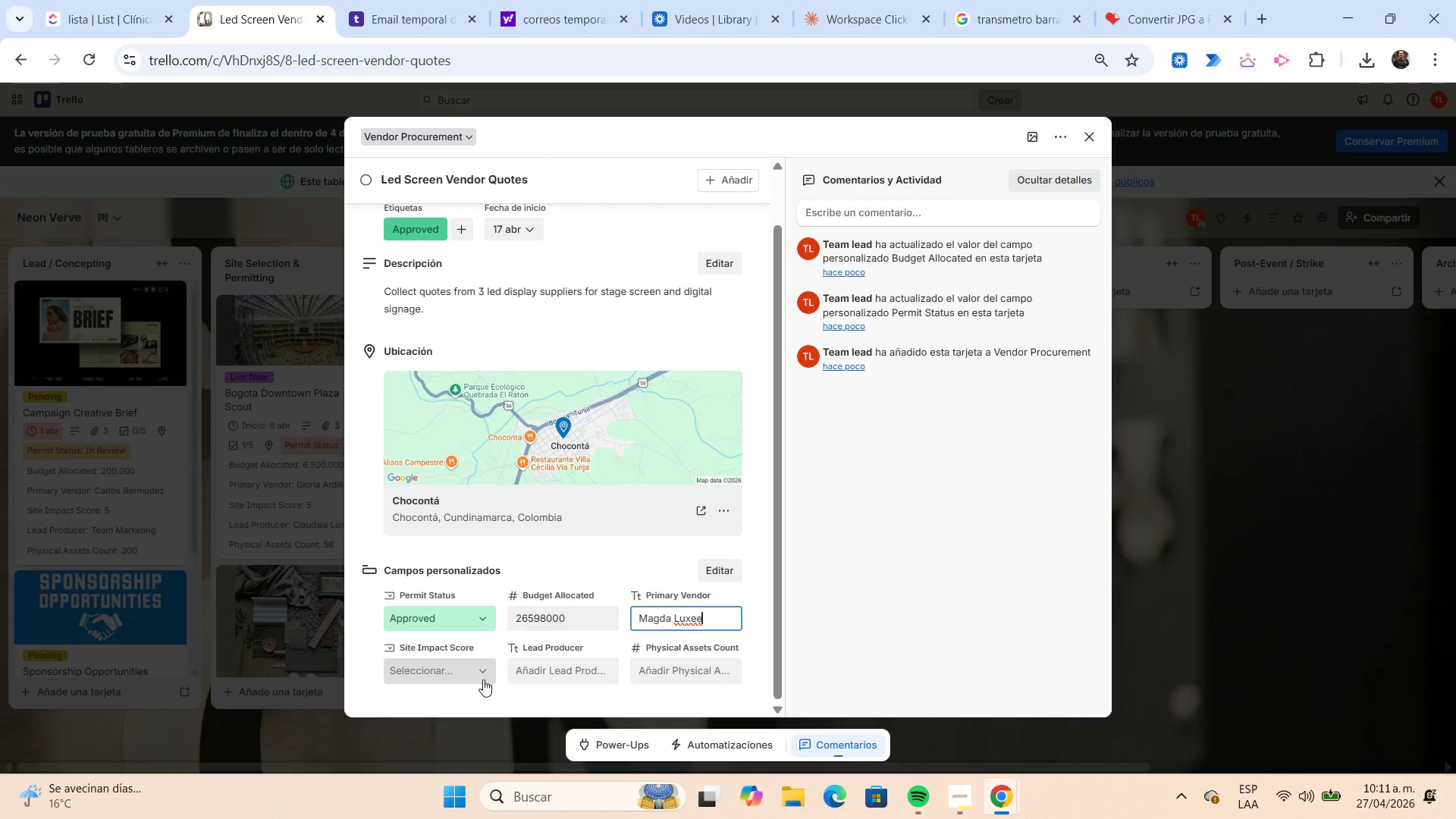 
left_click([473, 673])
 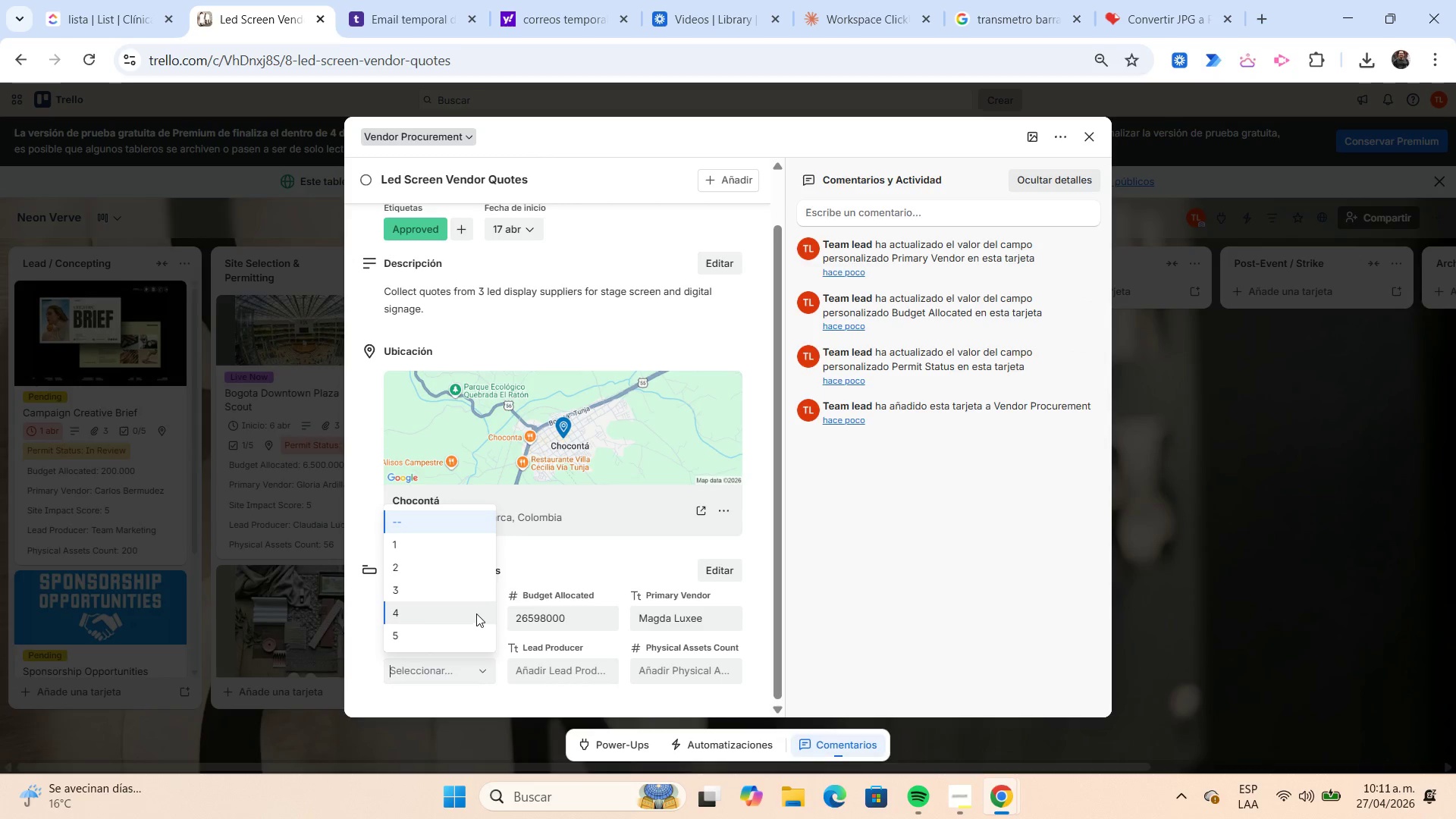 
left_click([475, 613])
 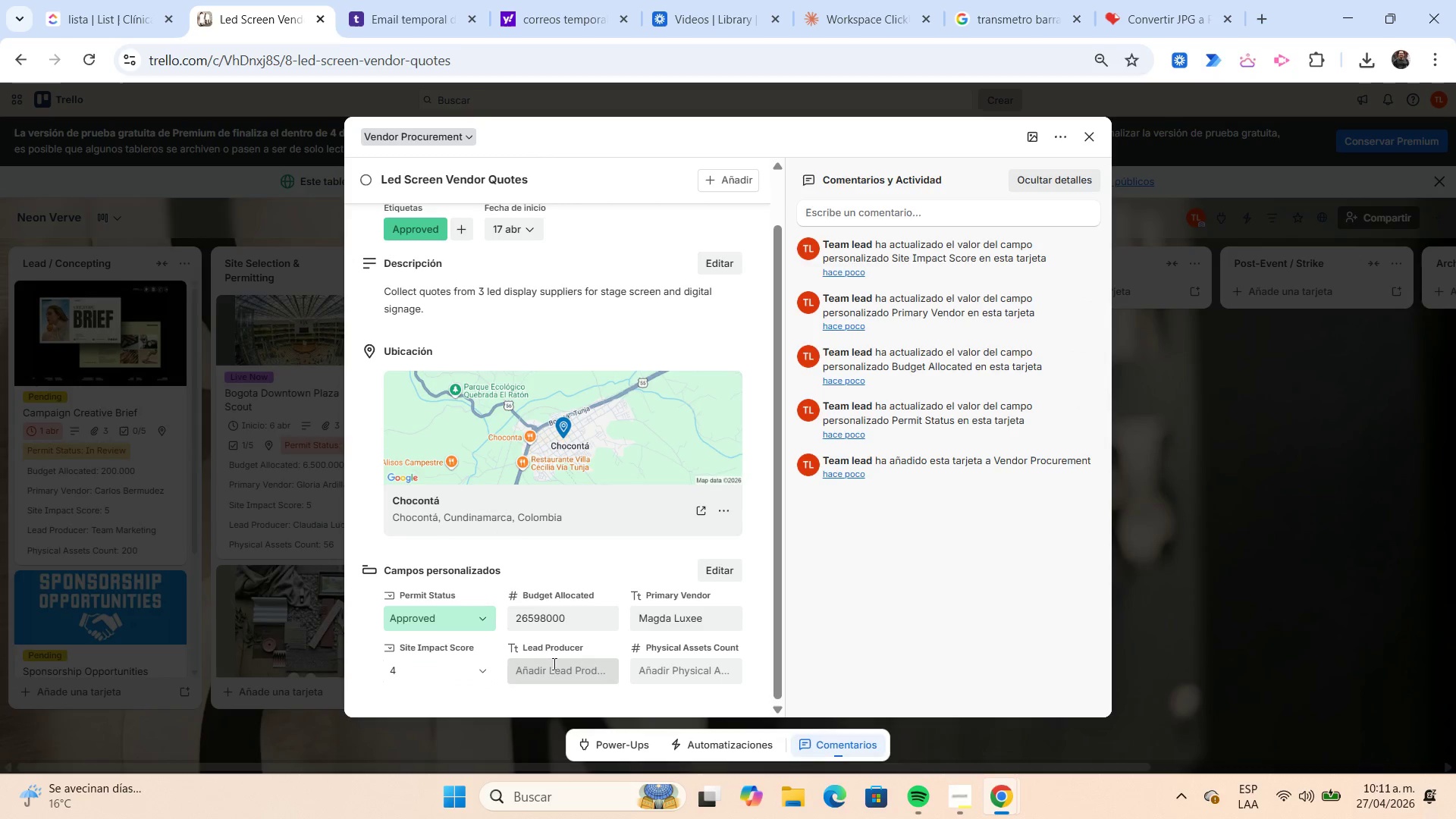 
left_click([554, 666])
 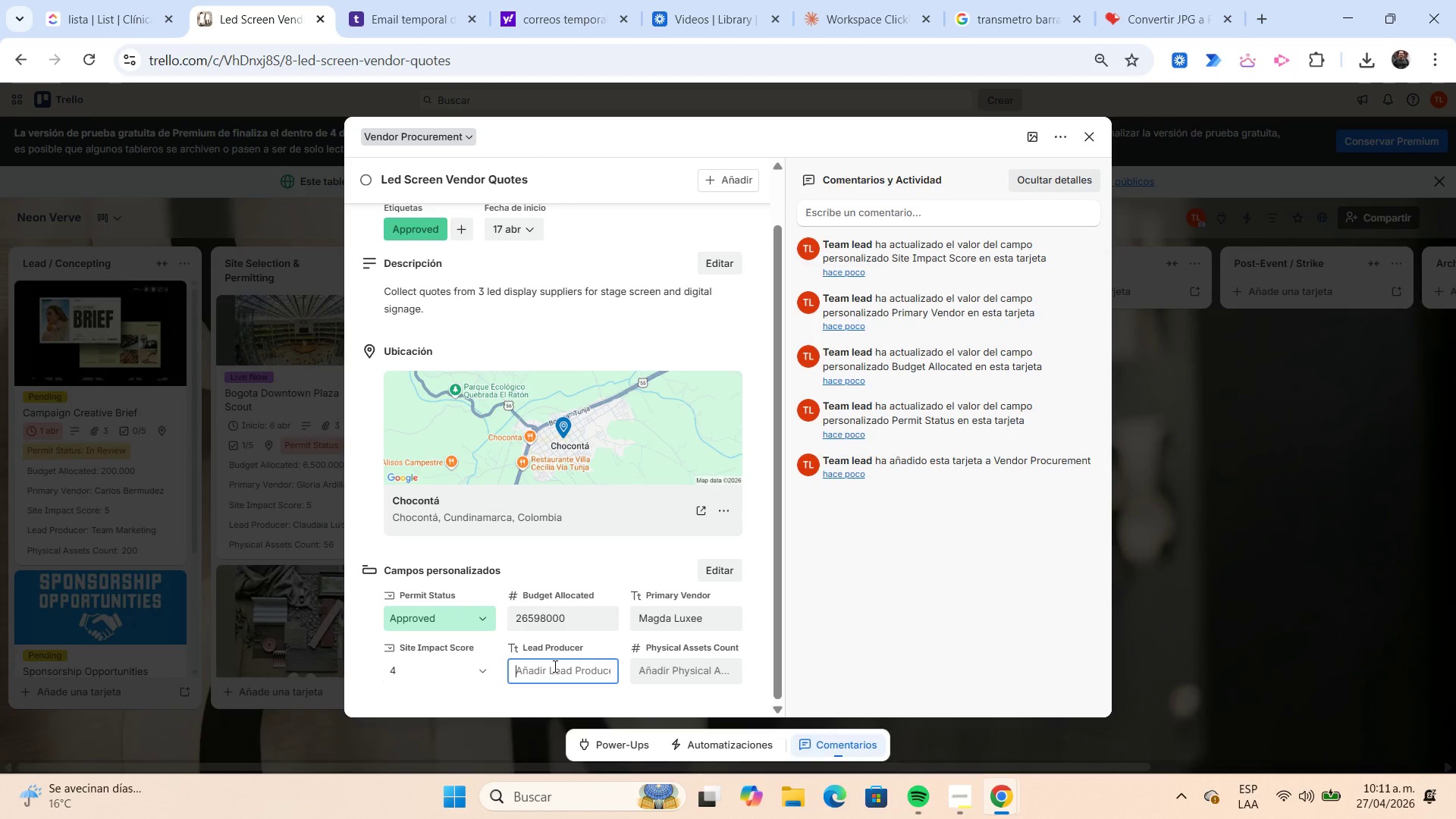 
wait(6.22)
 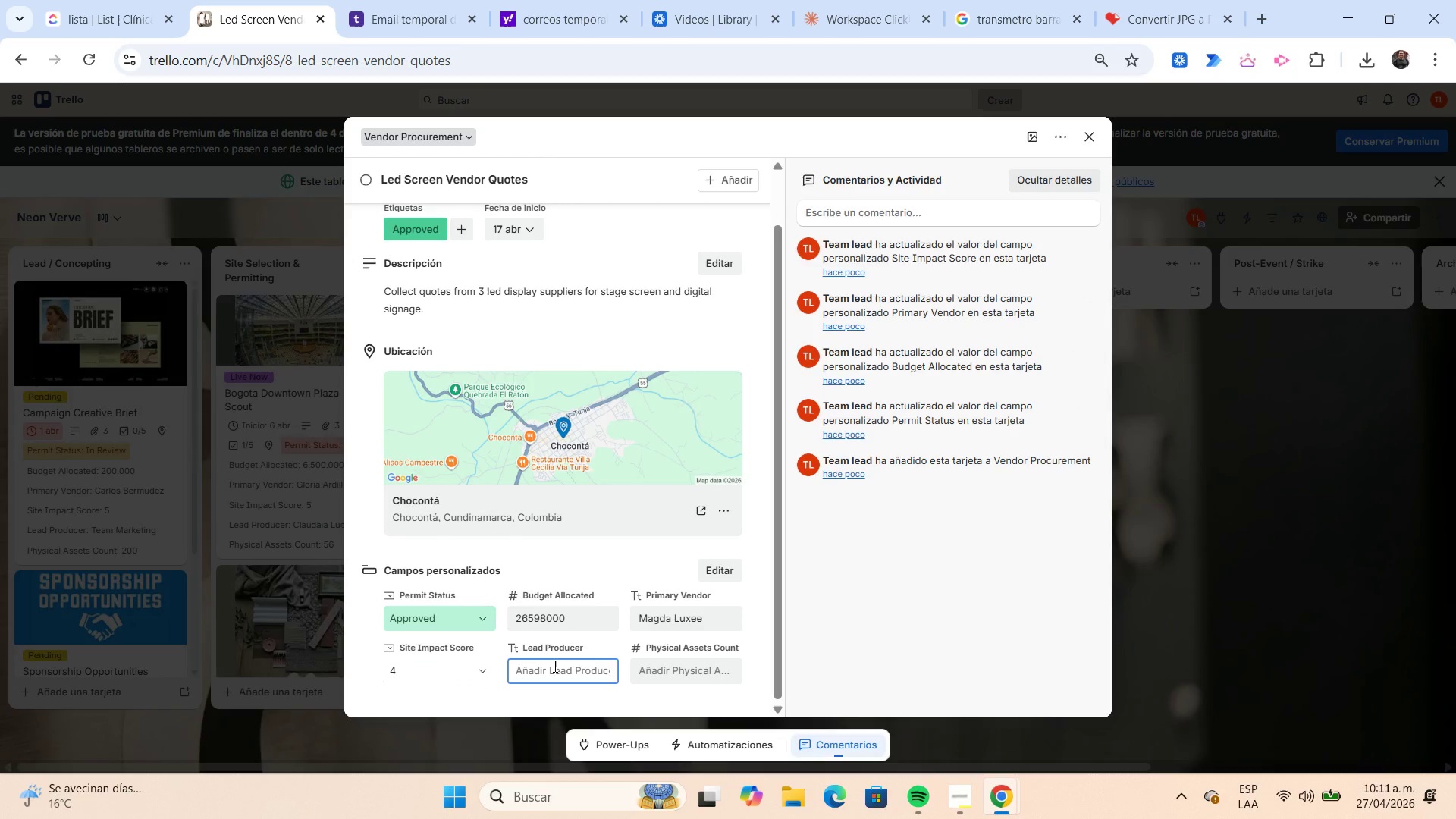 
type(Luisa Pardo)
 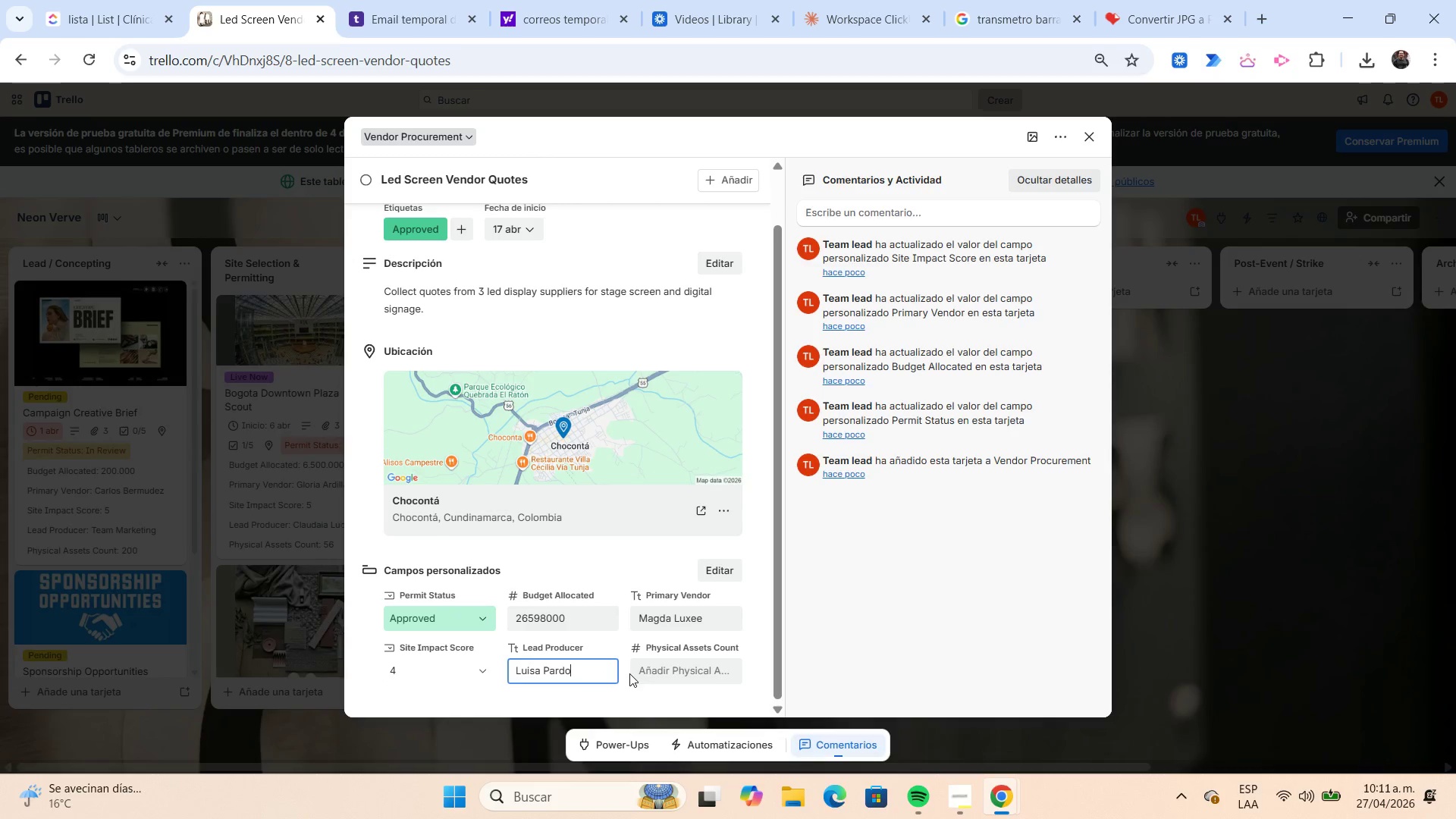 
left_click([645, 669])
 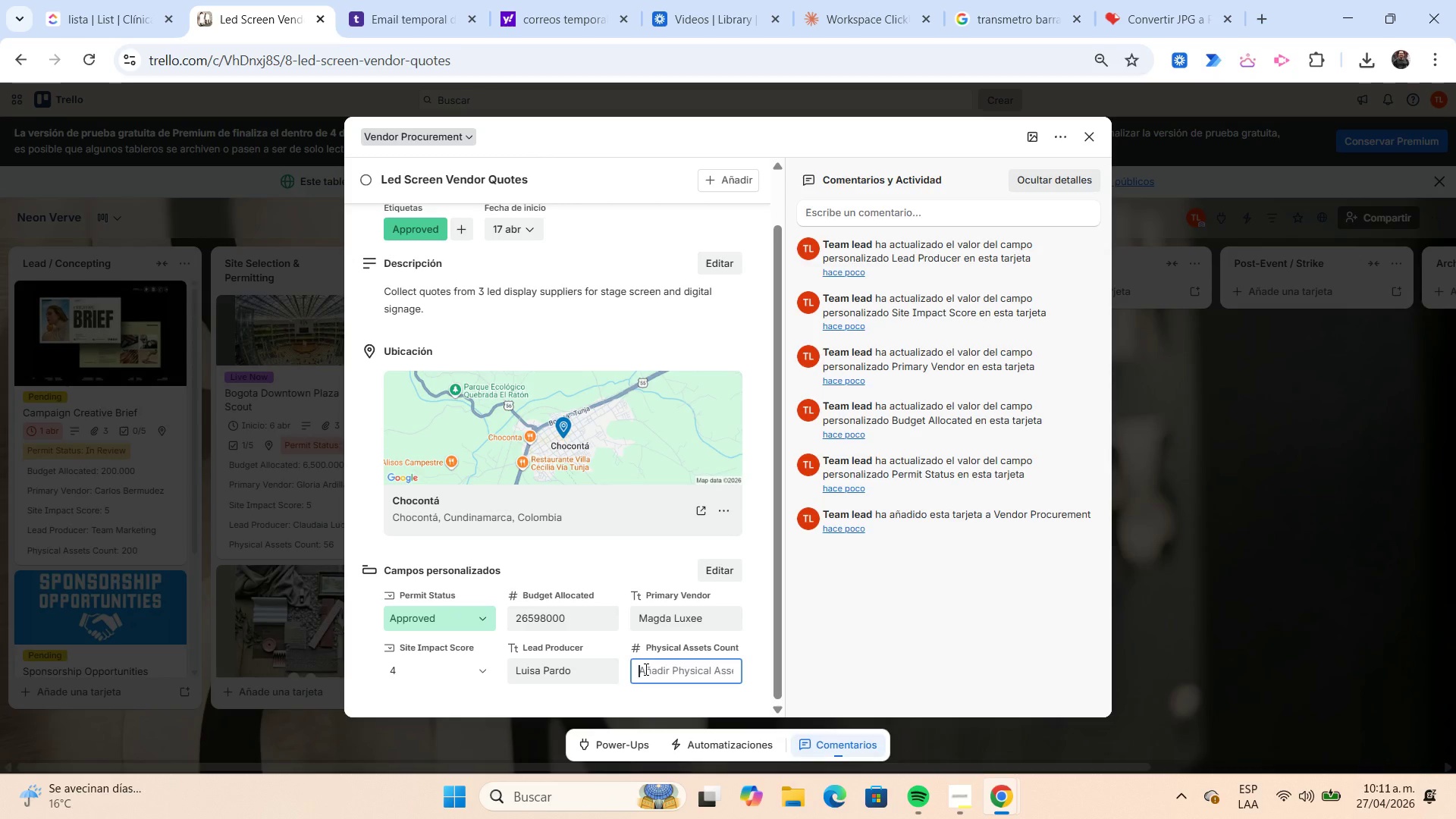 
key(Numpad5)
 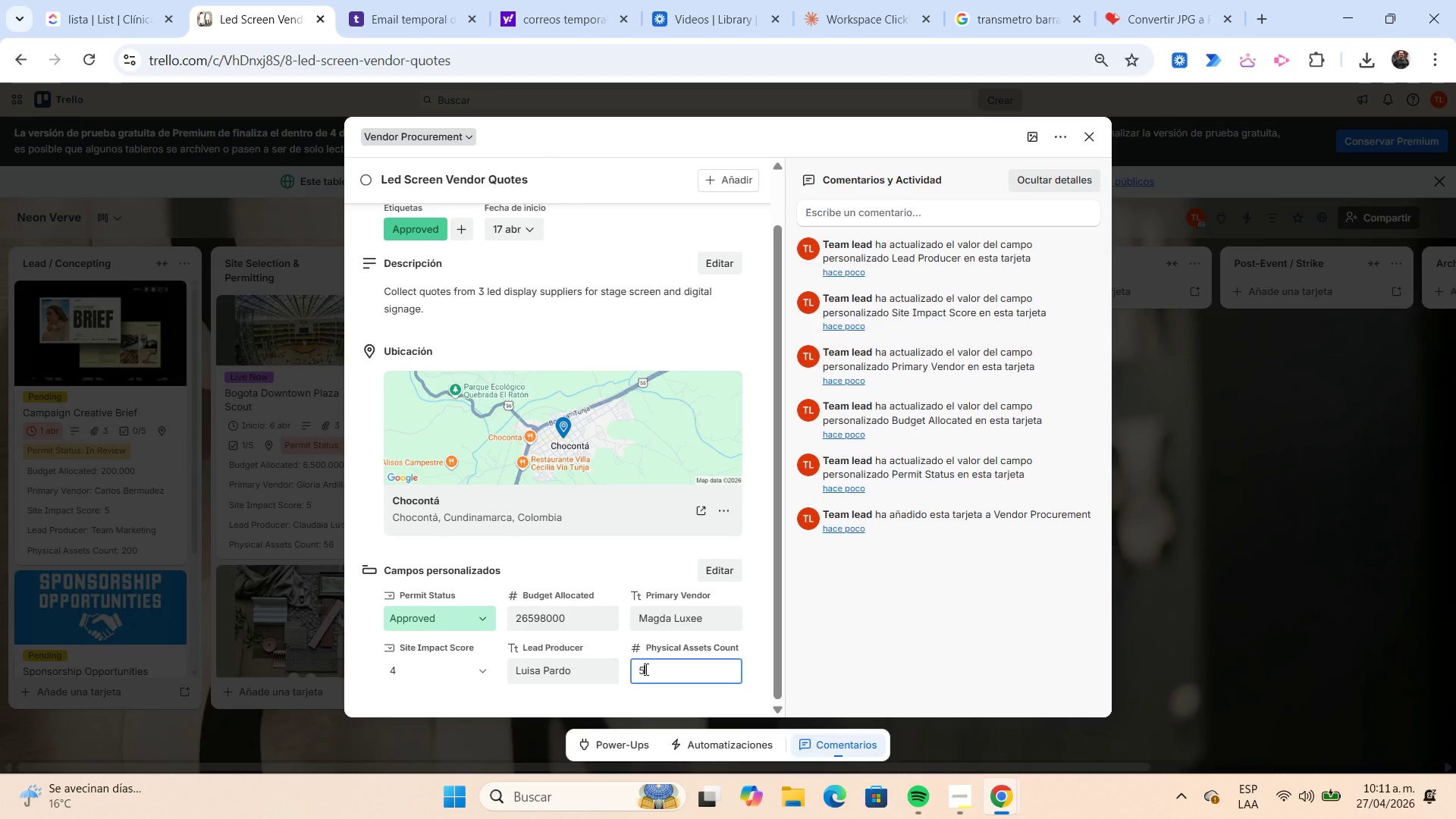 
key(Numpad6)
 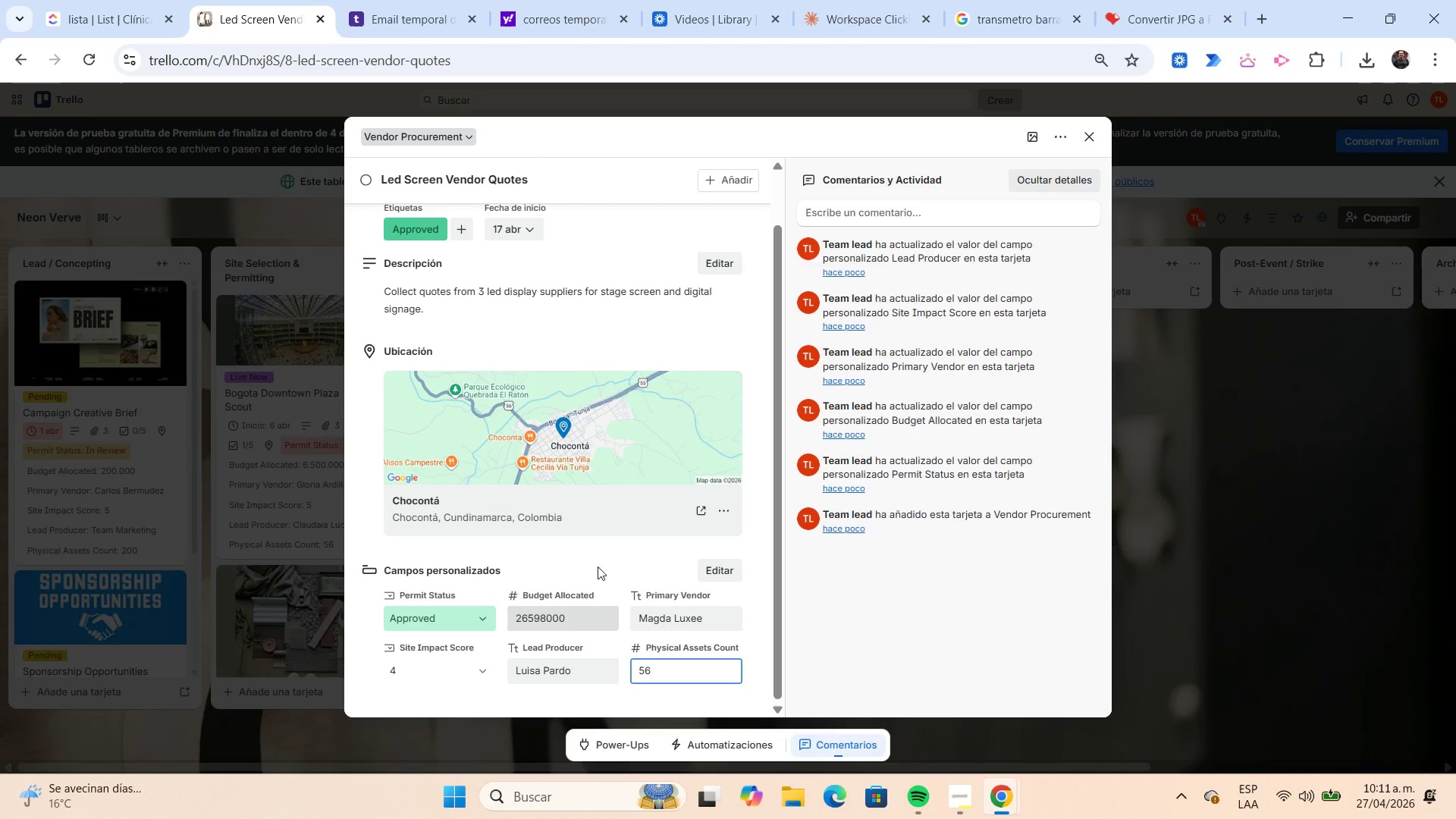 
scroll: coordinate [557, 350], scroll_direction: up, amount: 2.0
 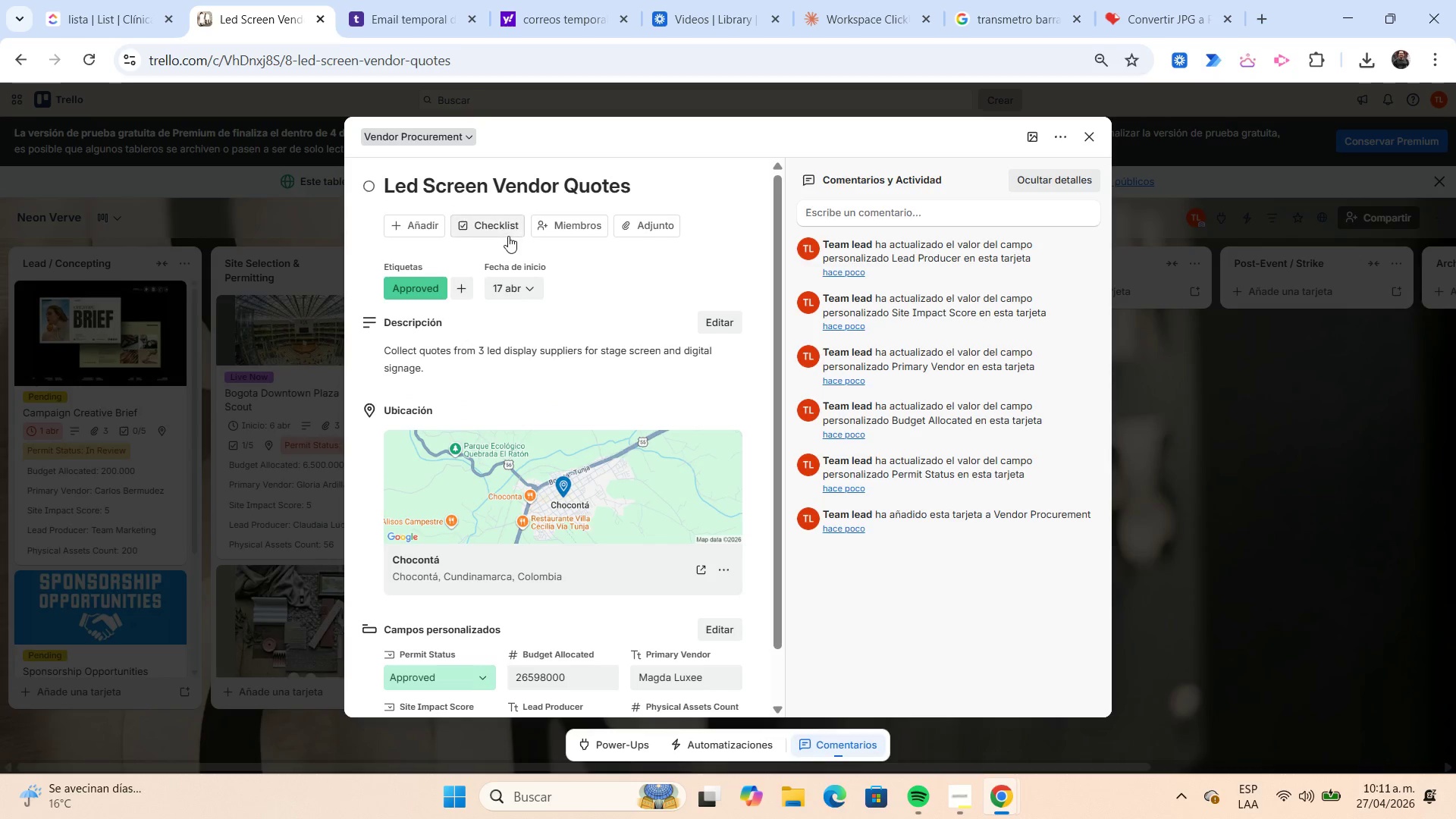 
left_click([504, 234])
 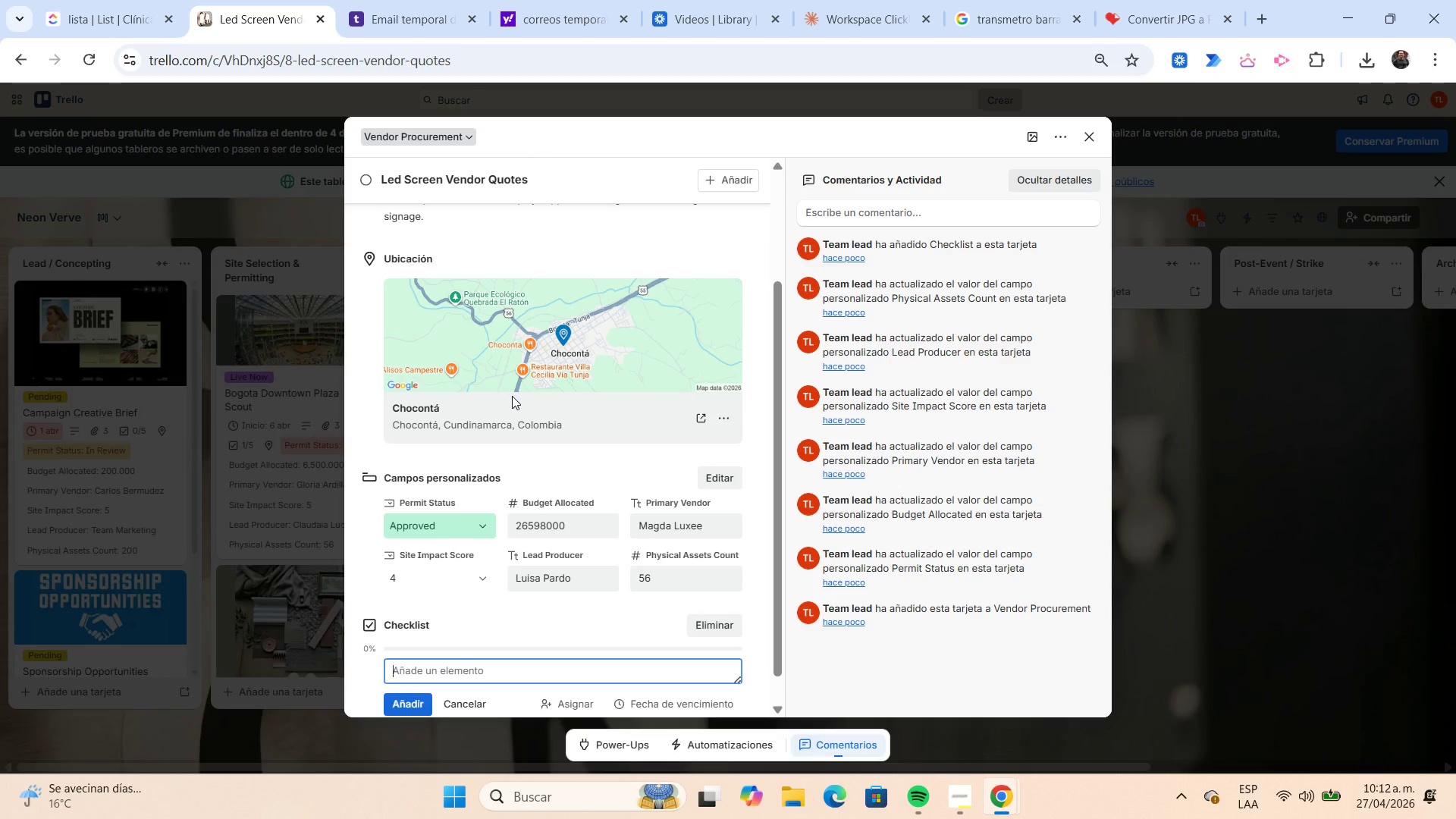 
wait(23.09)
 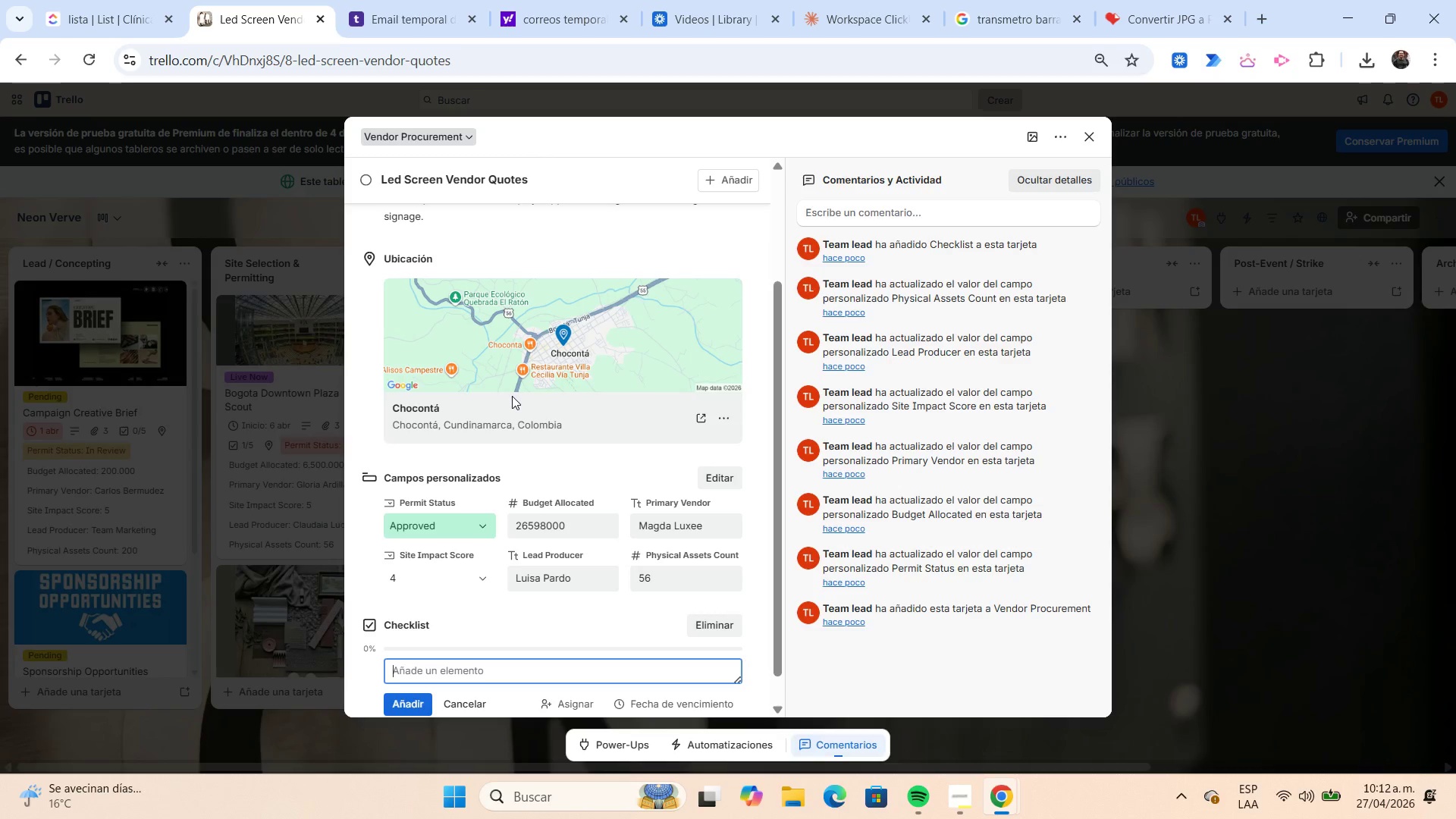 
type(Request quotes)
 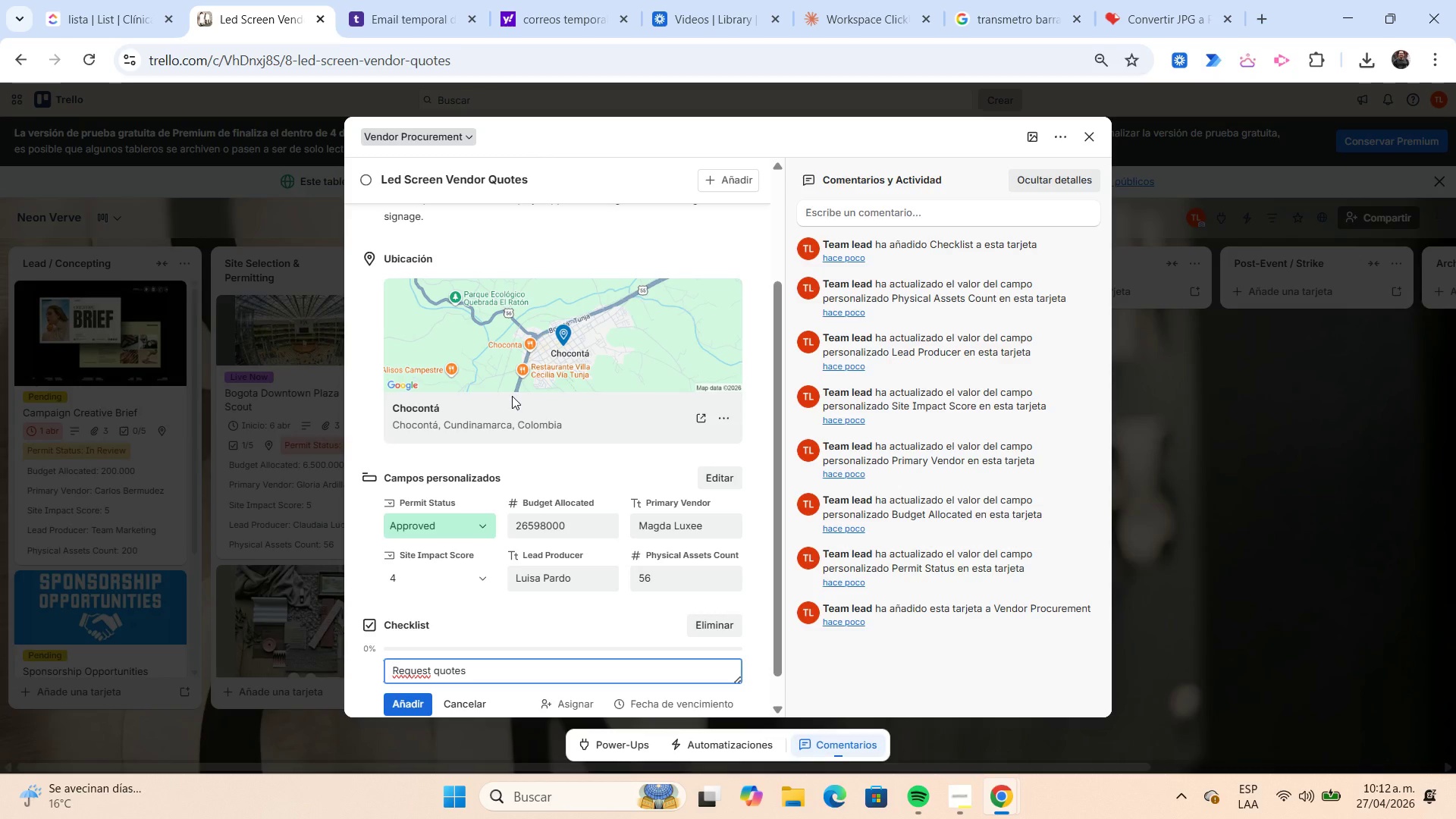 
key(Enter)
 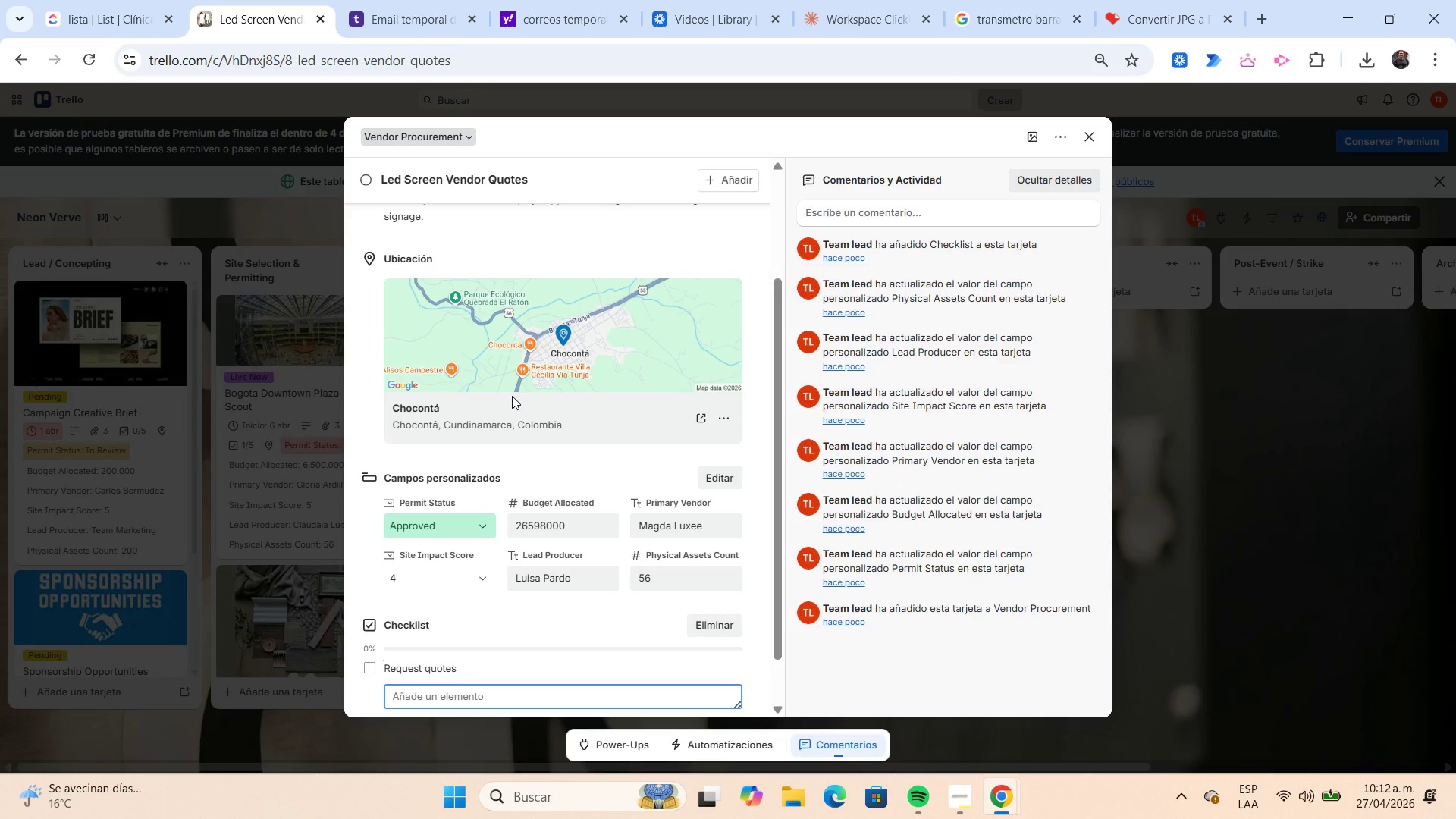 
type(Compare sizes)
 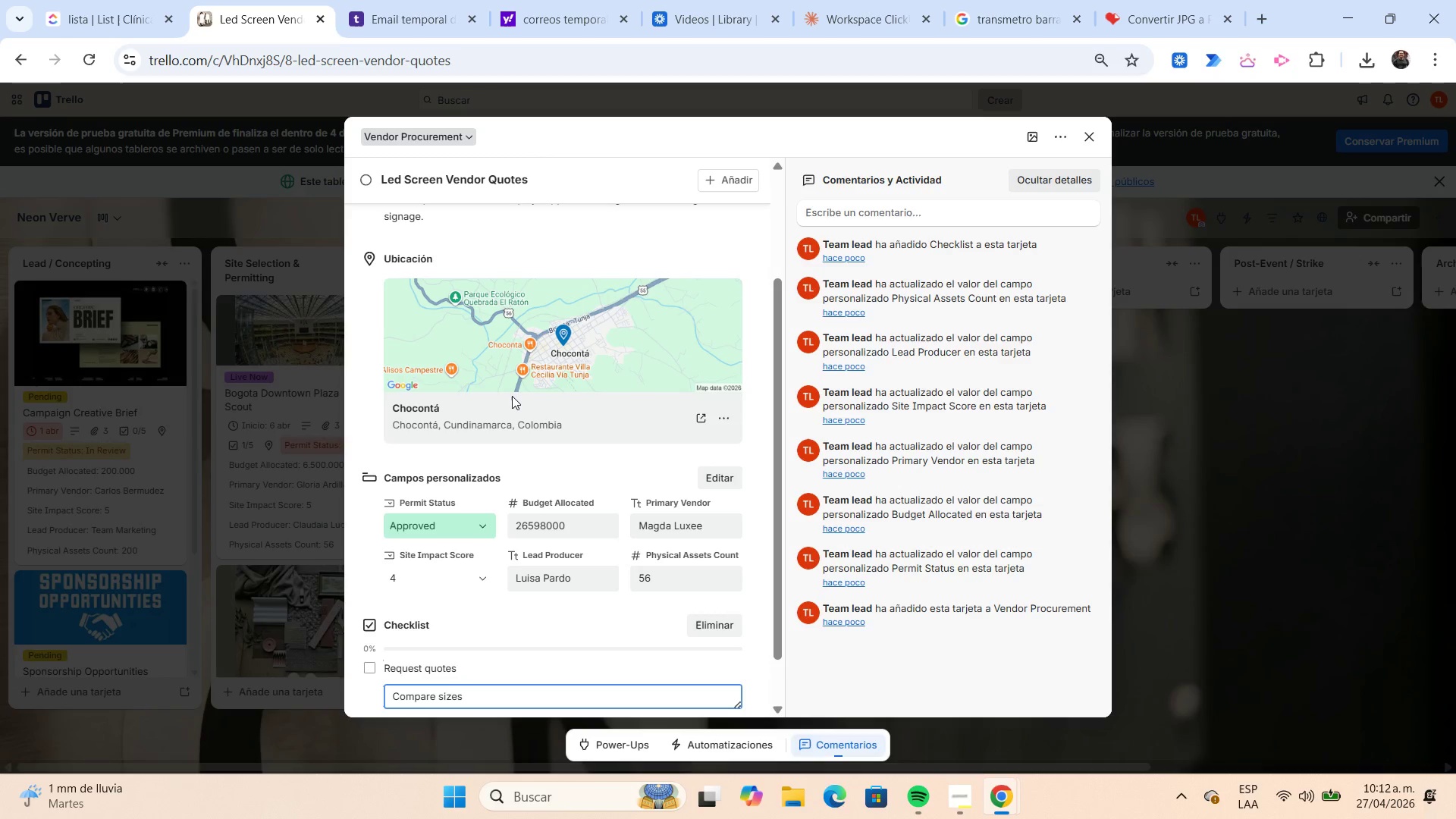 
key(Enter)
 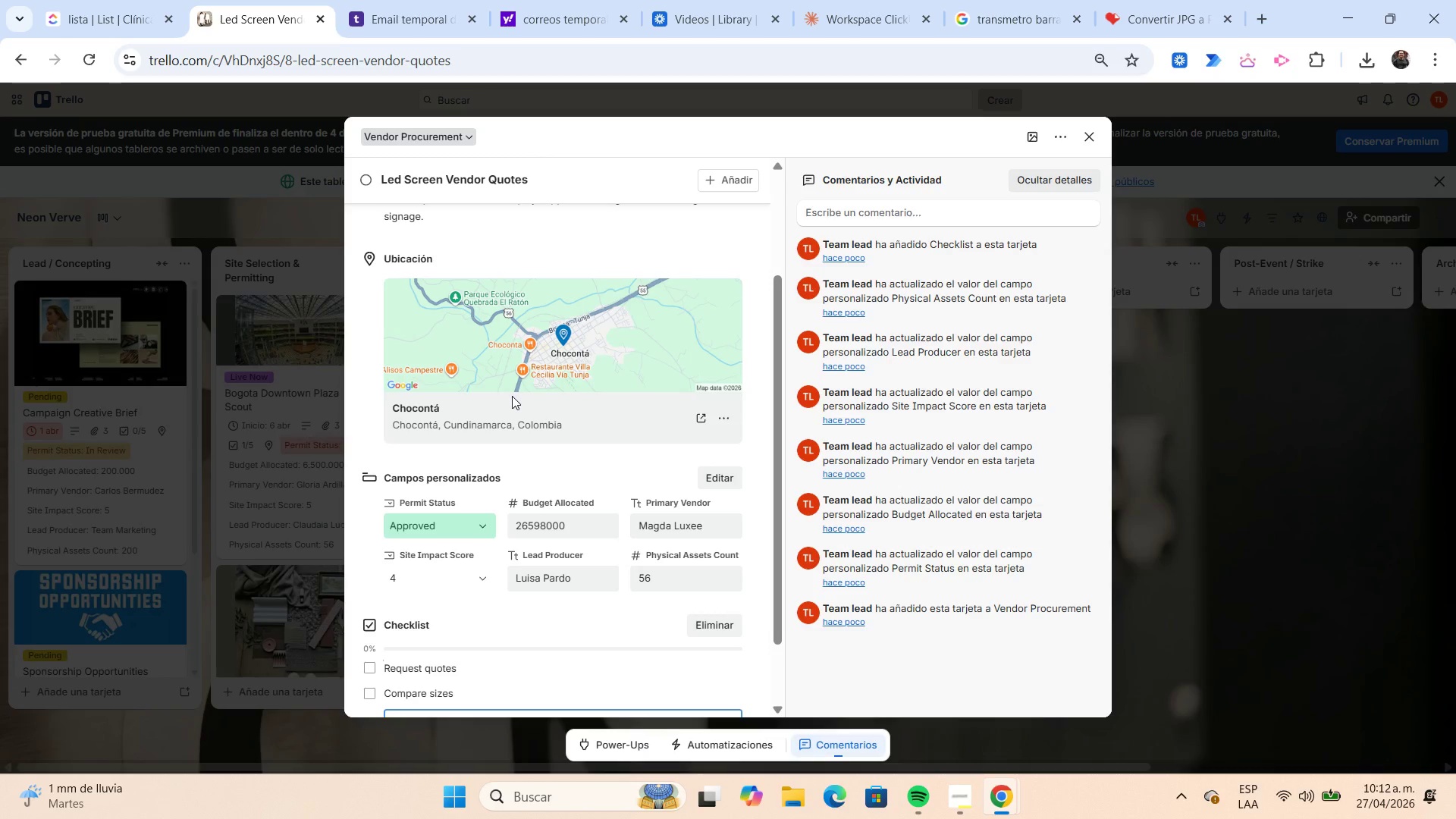 
type(Compare delivery fees)
 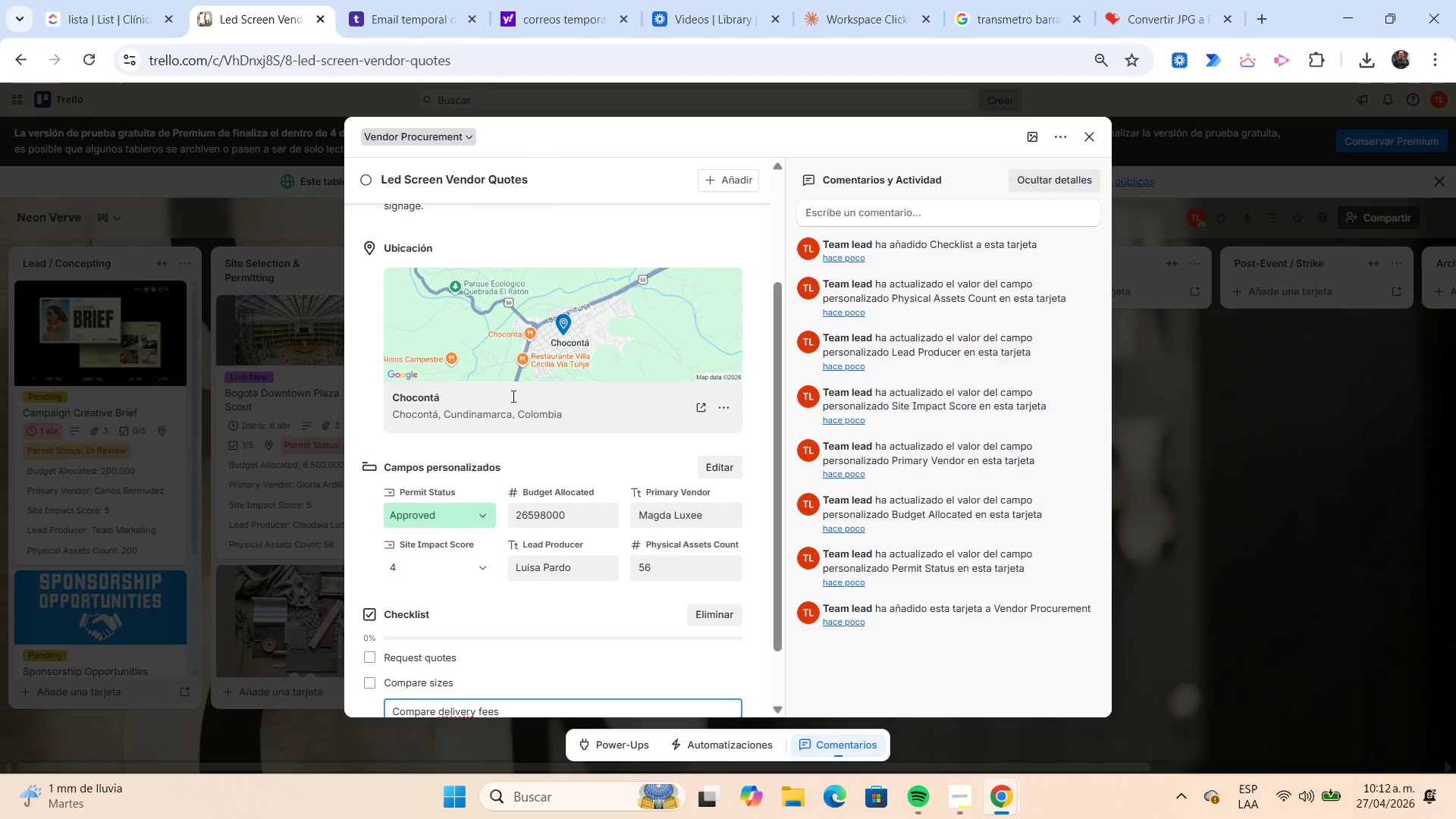 
key(Enter)
 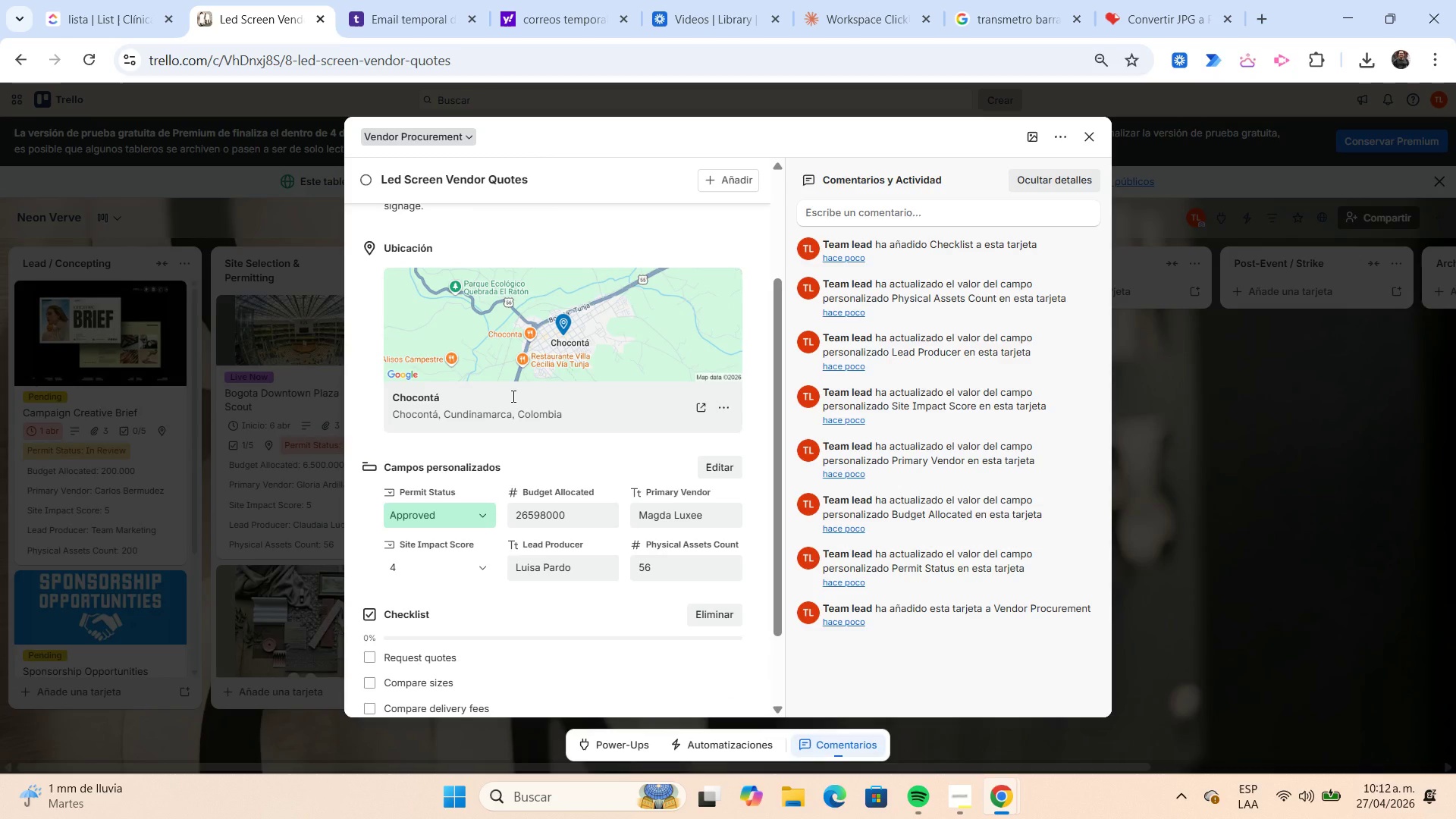 
scroll: coordinate [521, 409], scroll_direction: down, amount: 4.0
 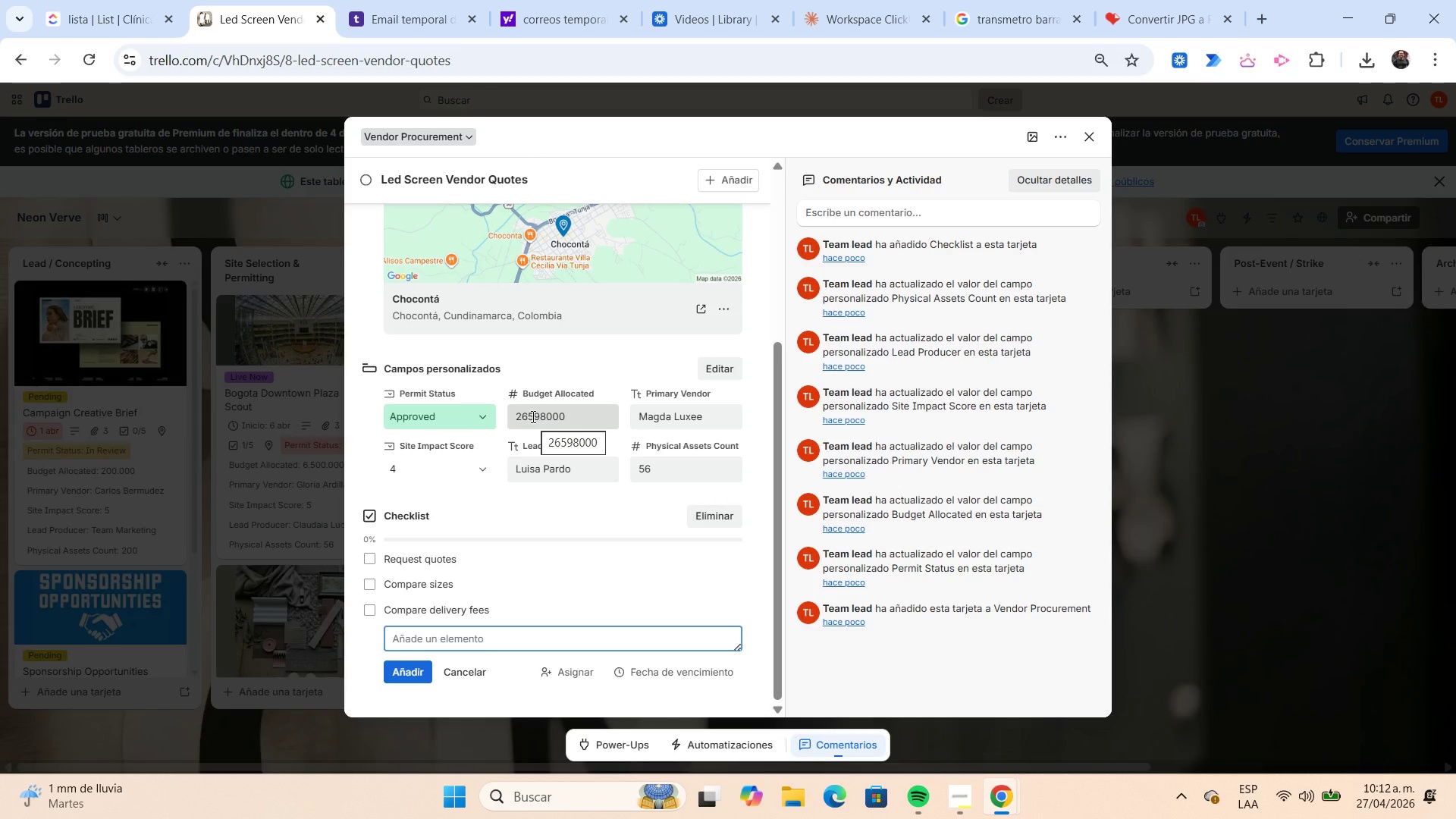 
type(Confirm install crew)
 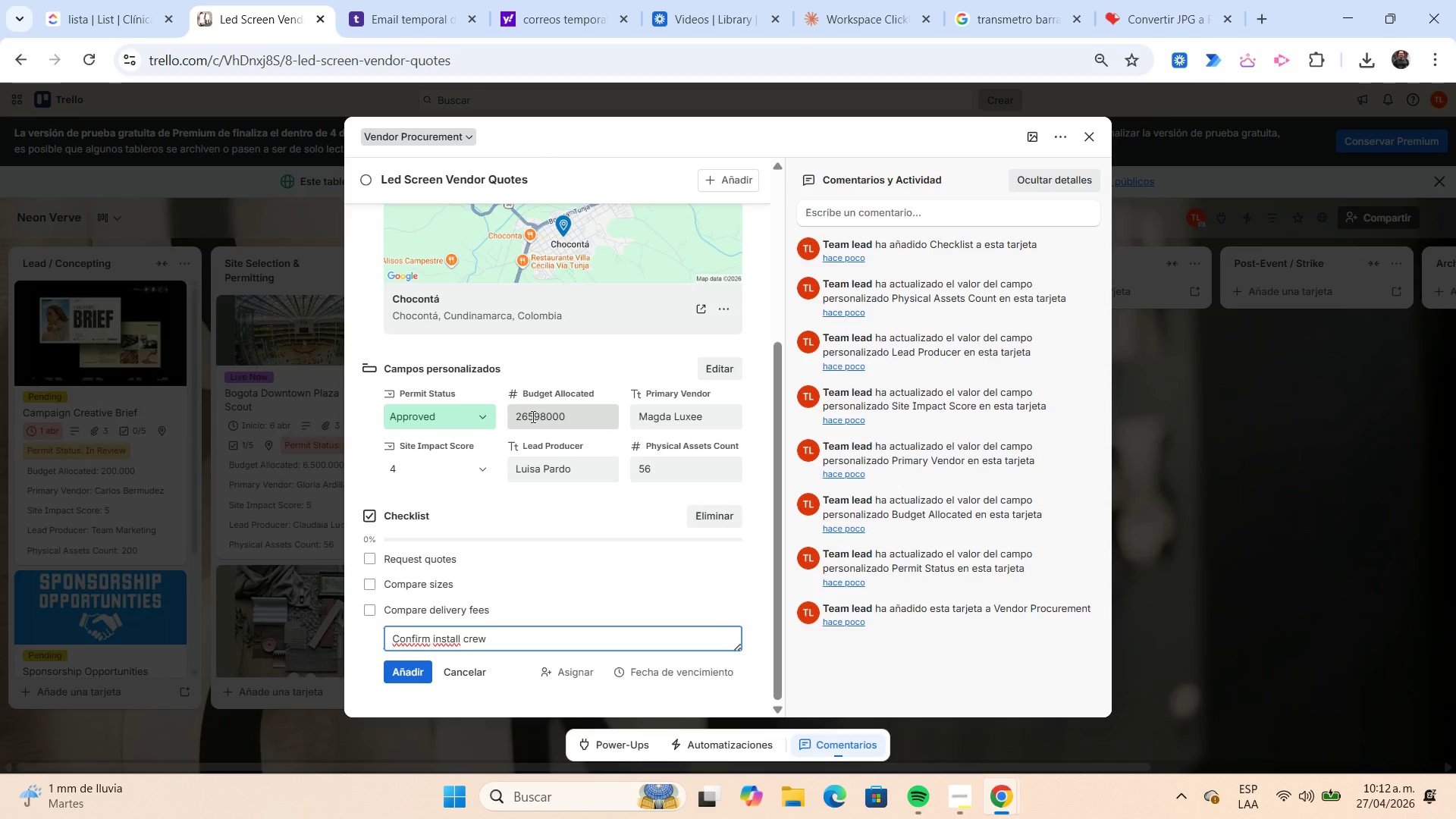 
key(Enter)
 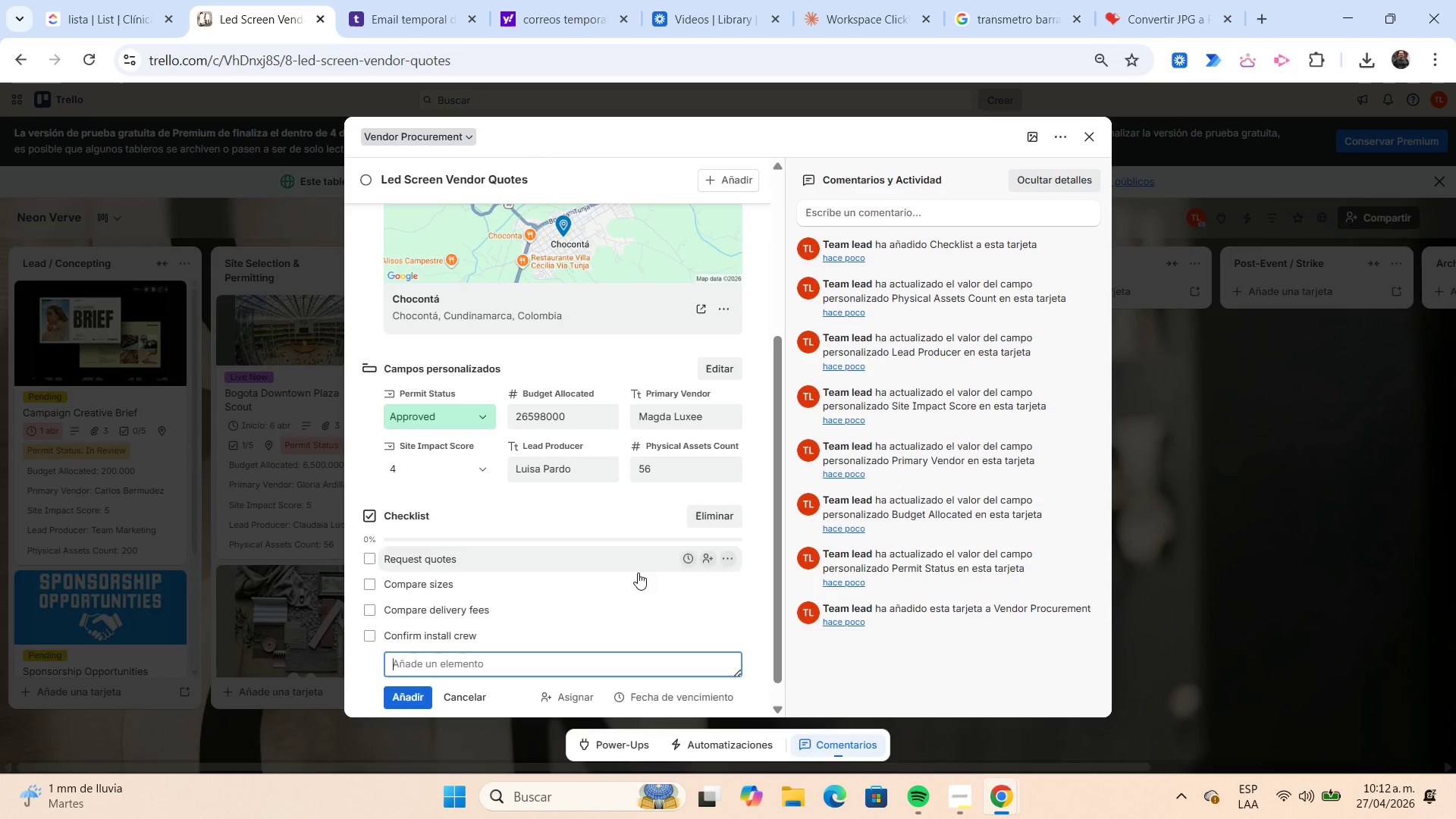 
left_click([759, 565])
 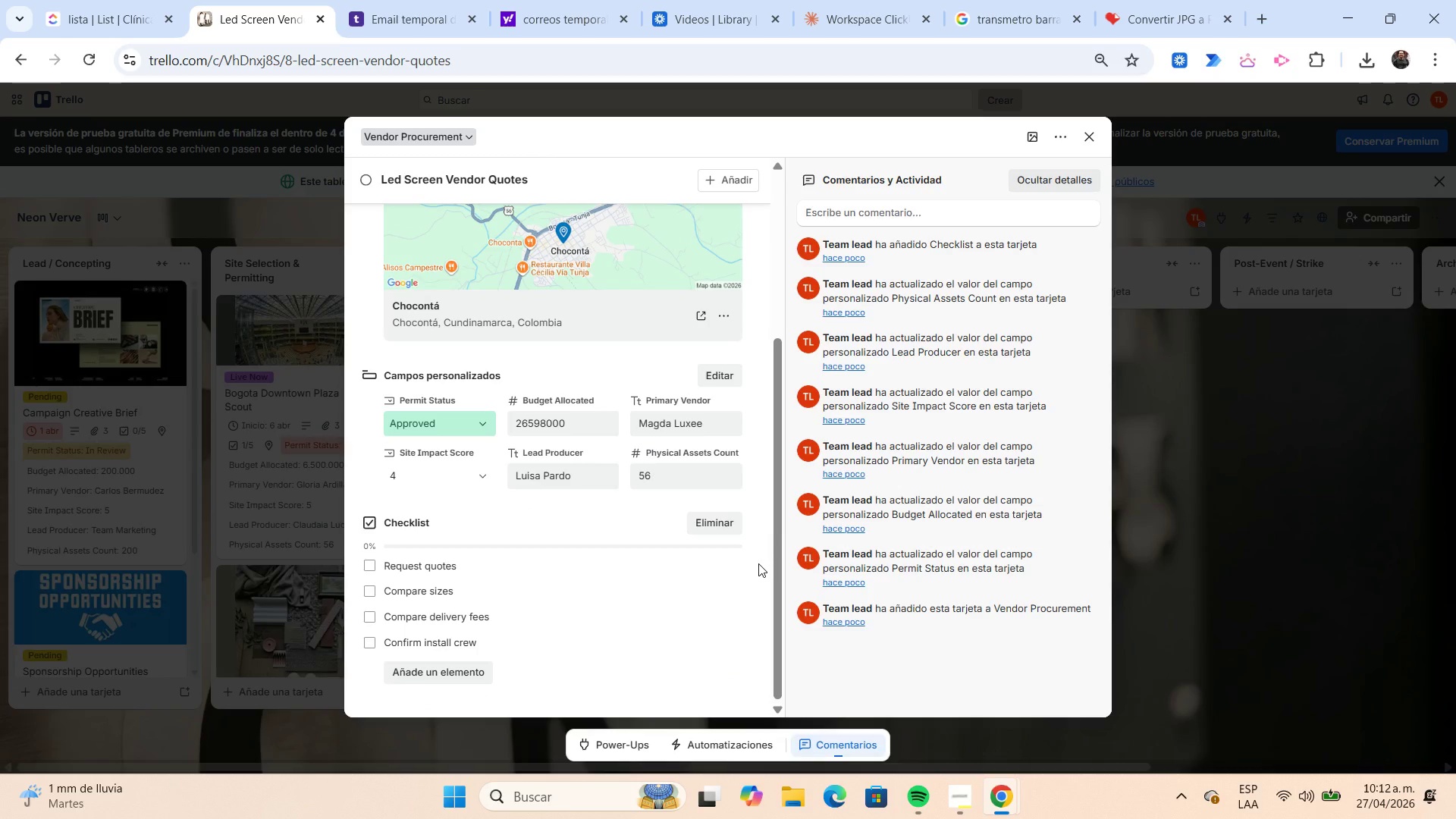 
scroll: coordinate [758, 563], scroll_direction: up, amount: 3.0
 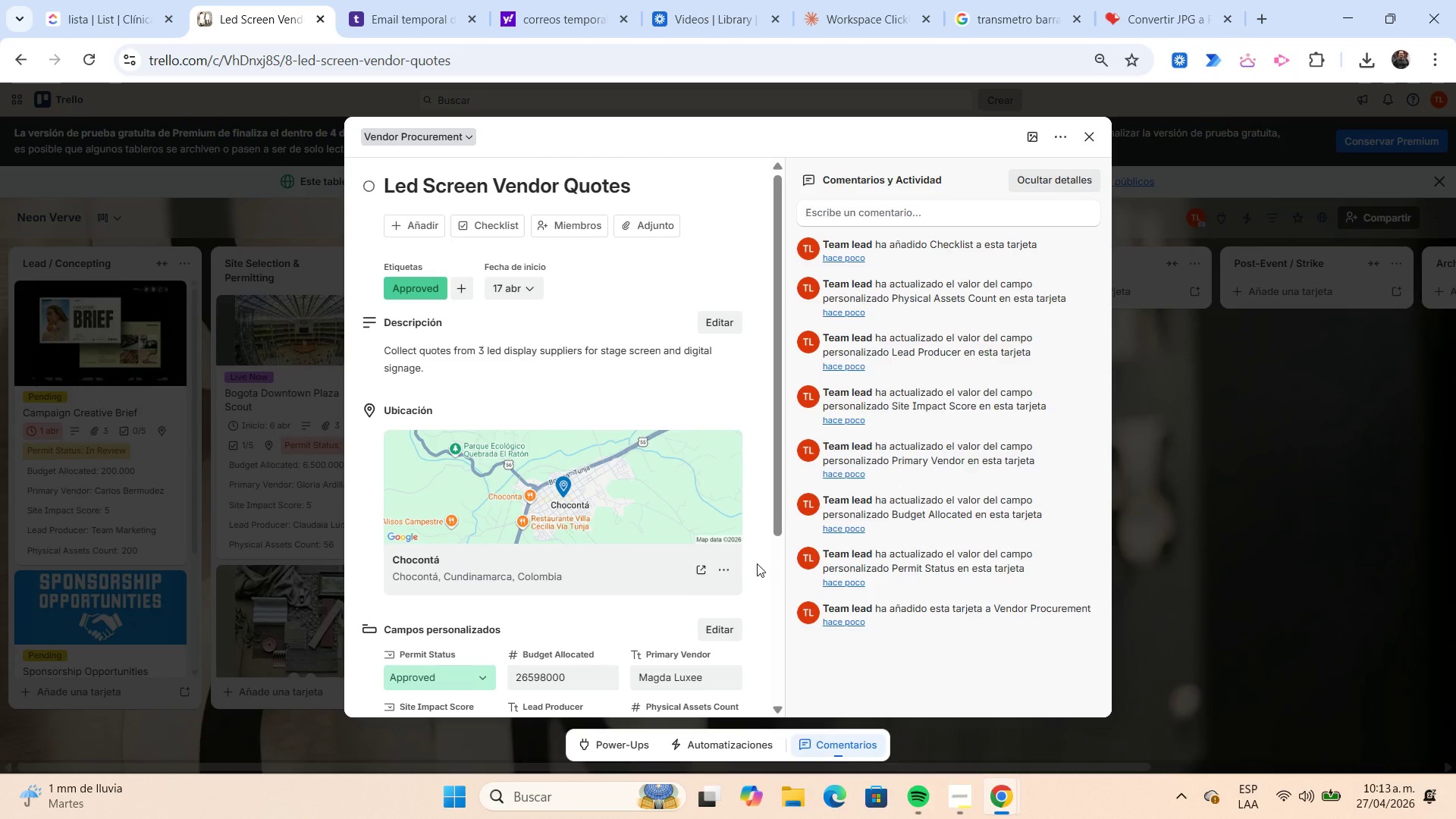 
wait(12.01)
 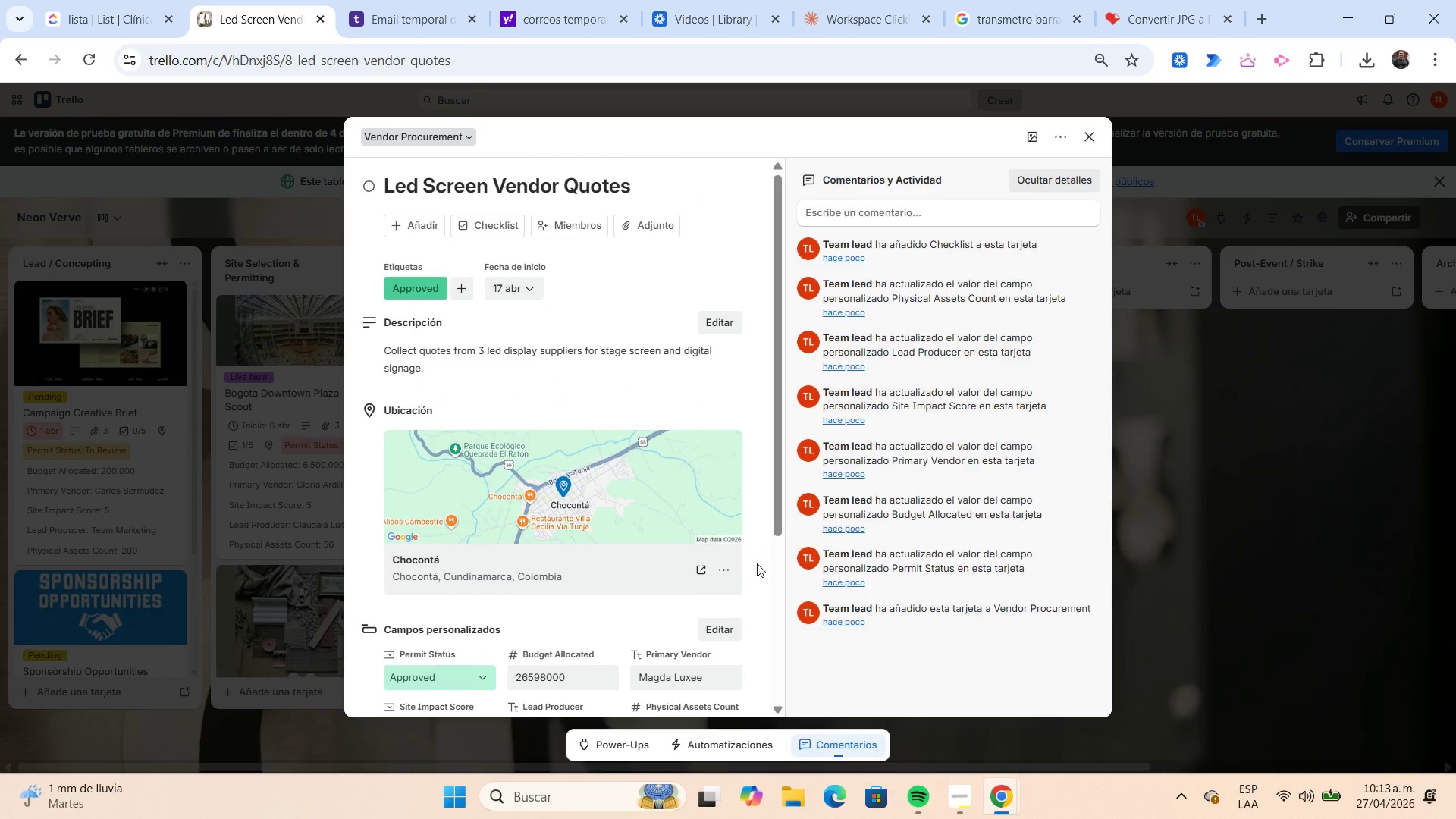 
left_click([641, 181])
 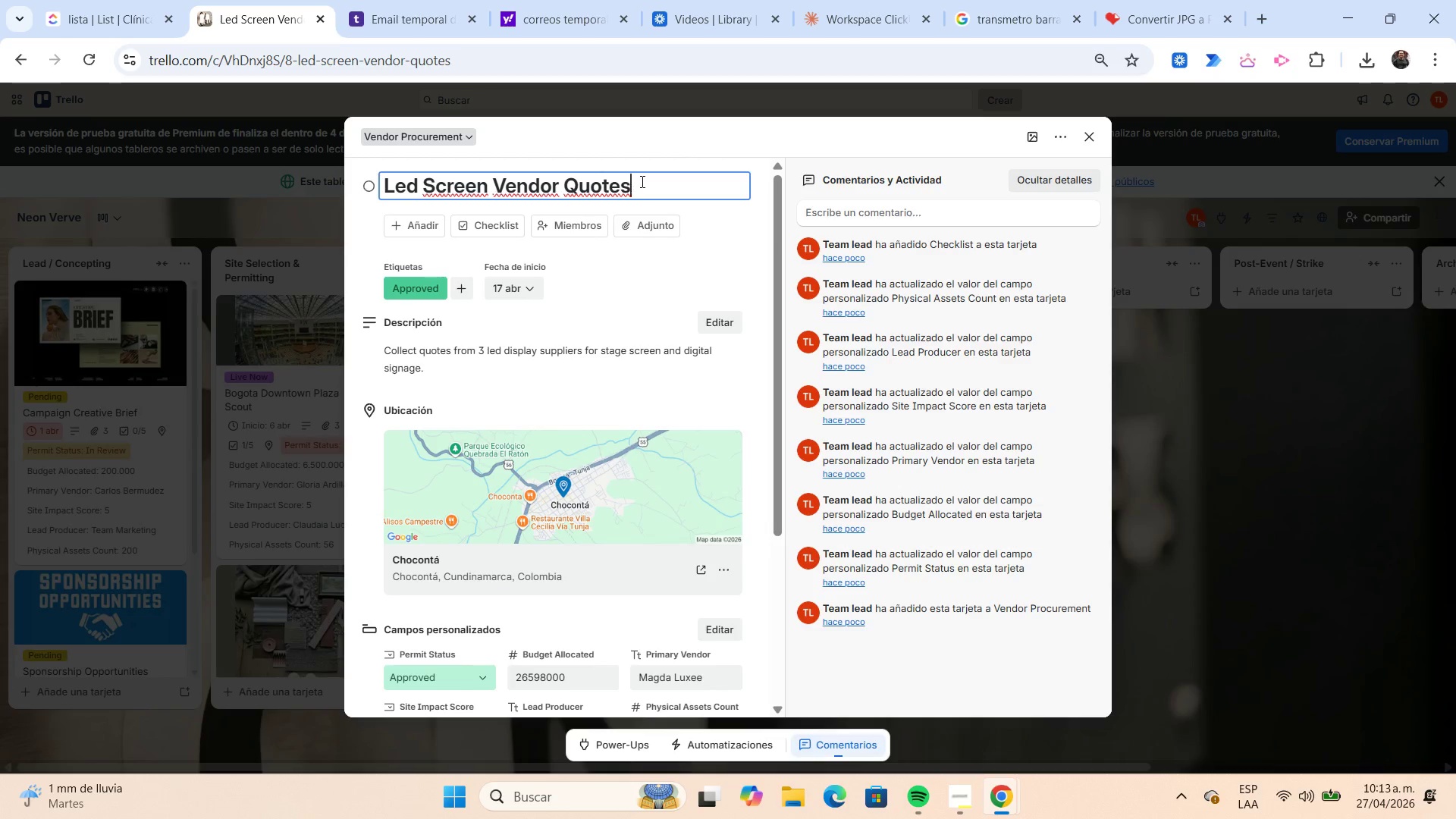 
key(Shift+Home)
 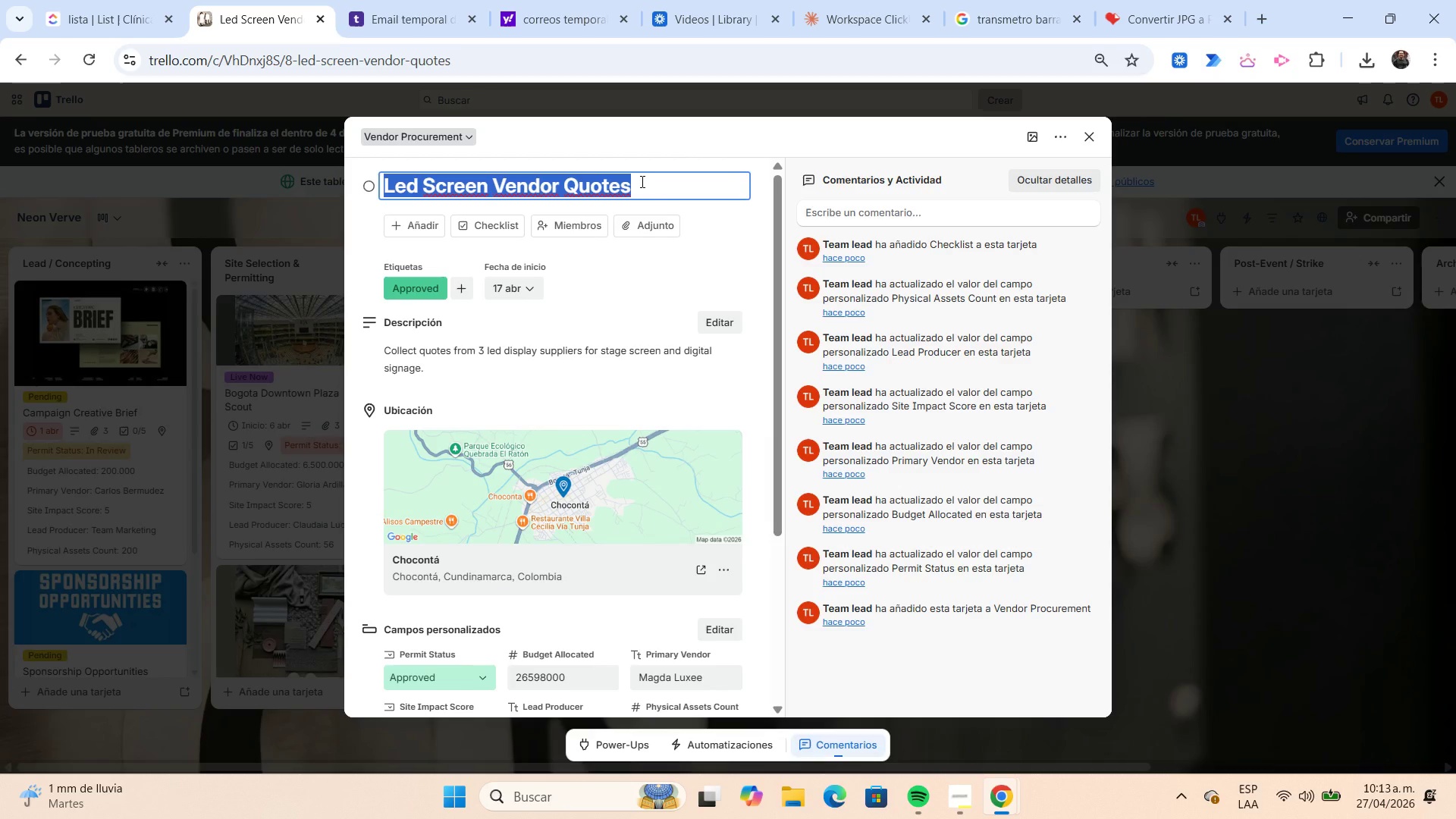 
key(Control+C)
 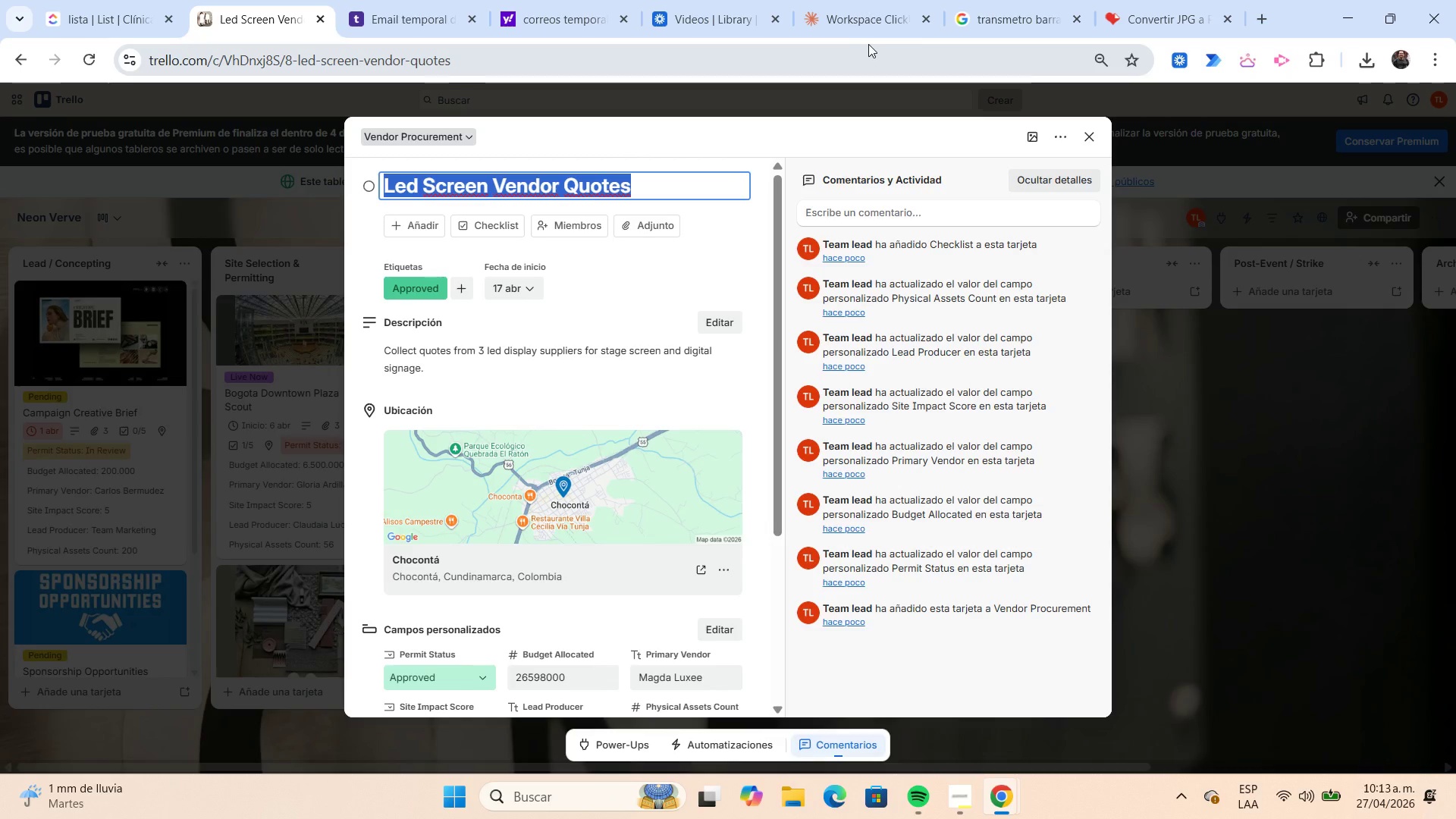 
left_click([987, 23])
 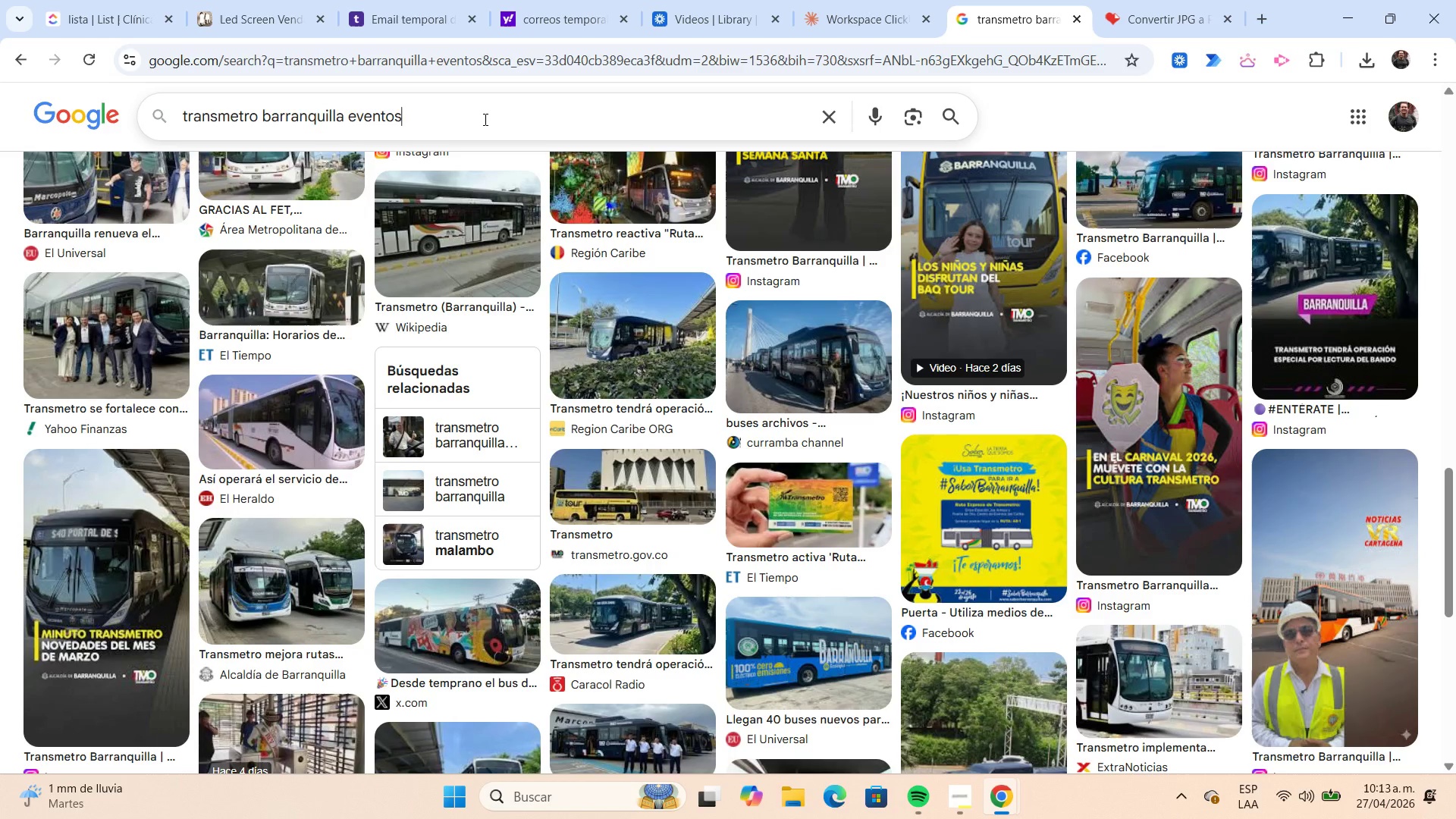 
key(Shift+ShiftLeft)
 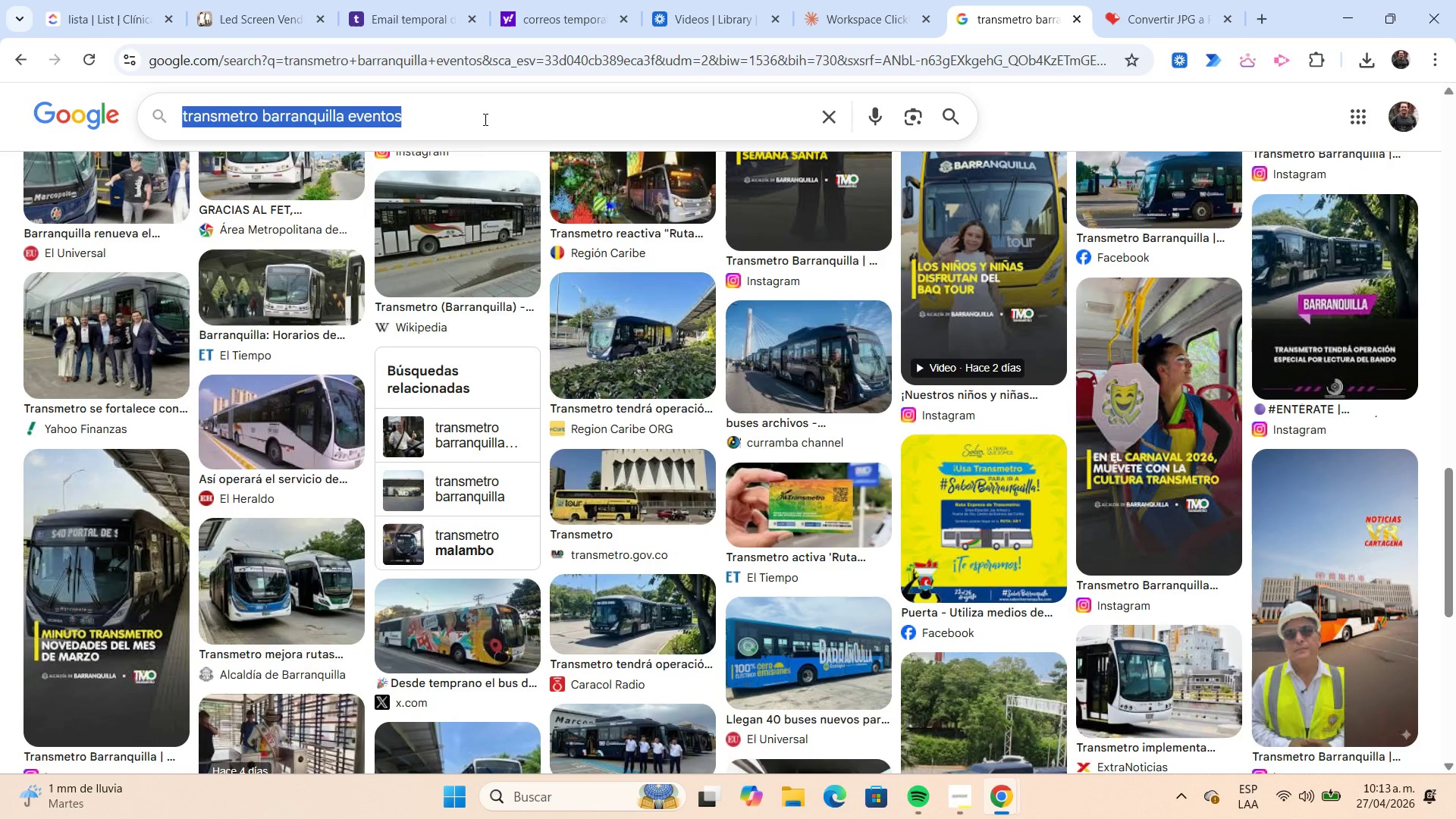 
key(Shift+Home)
 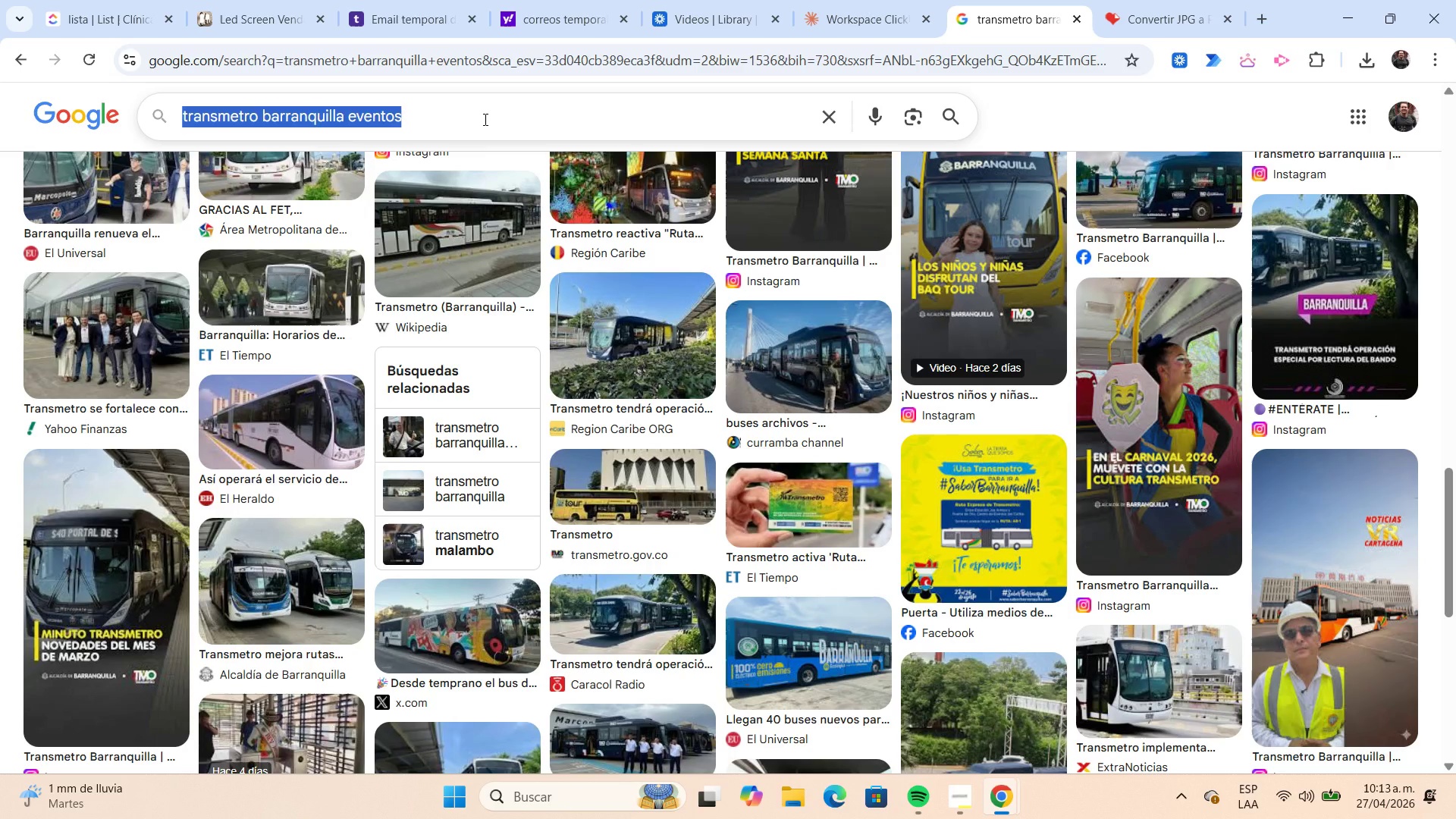 
key(Control+V)
 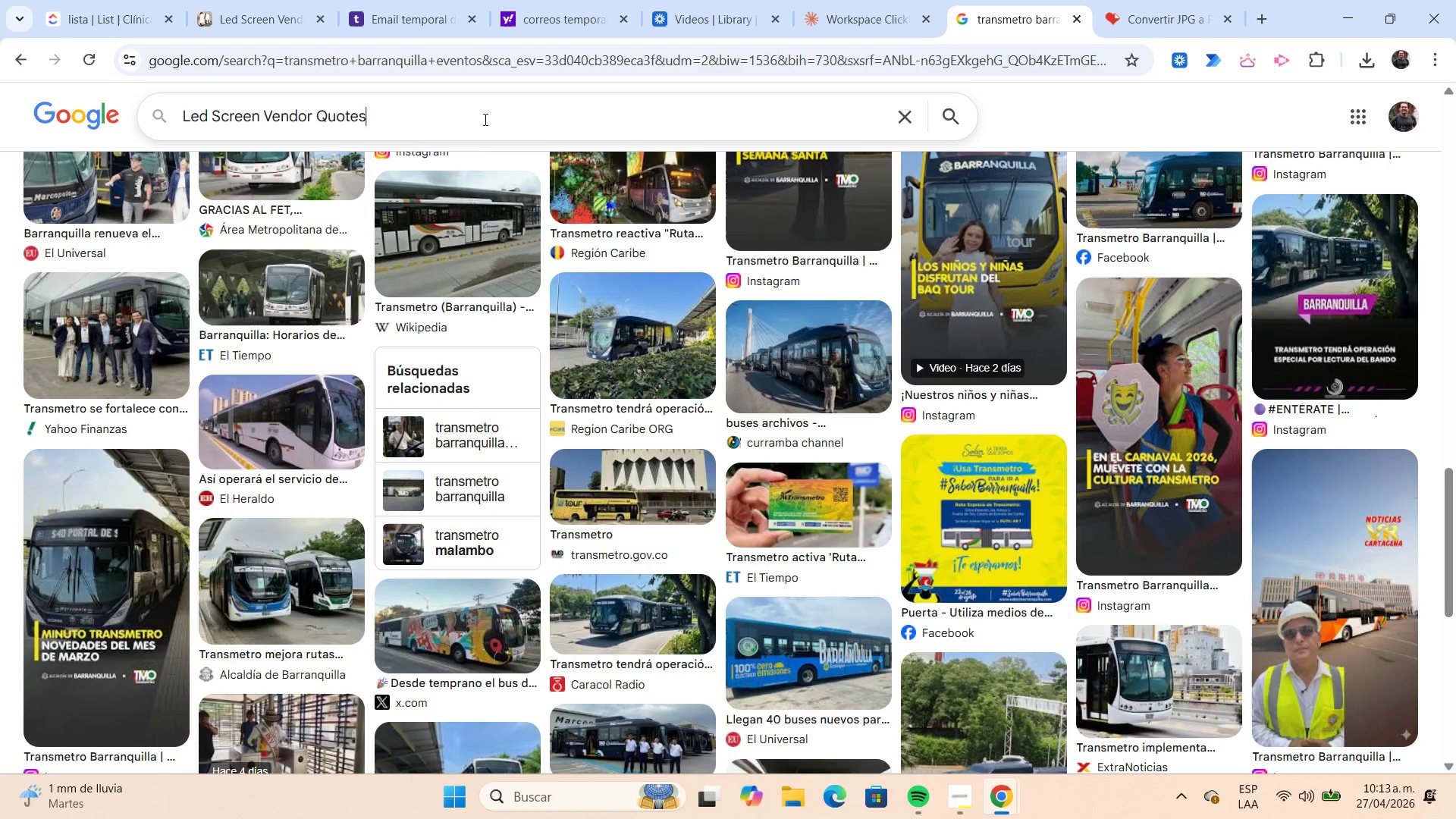 
key(Enter)
 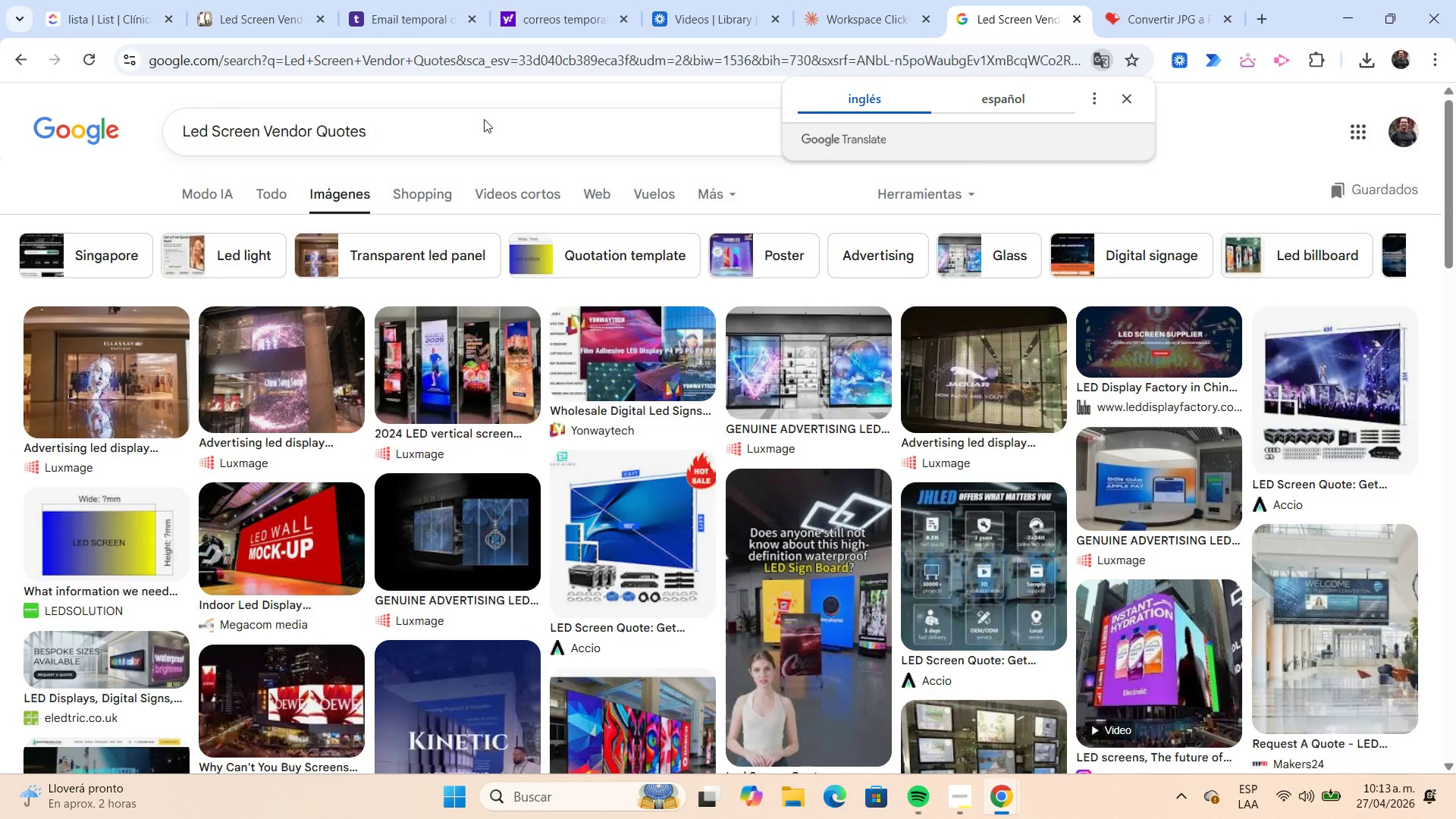 
wait(22.34)
 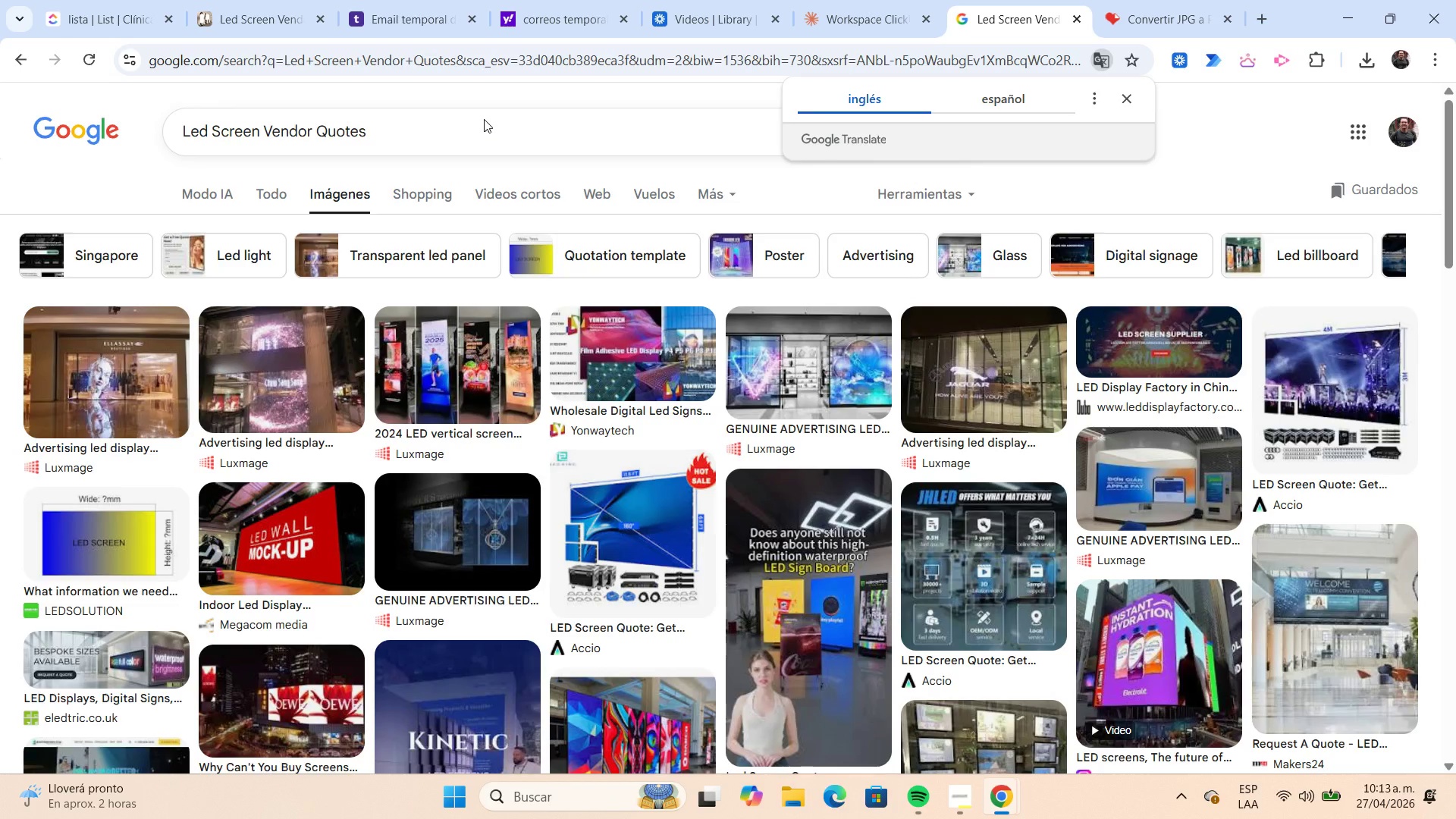 
right_click([432, 350])
 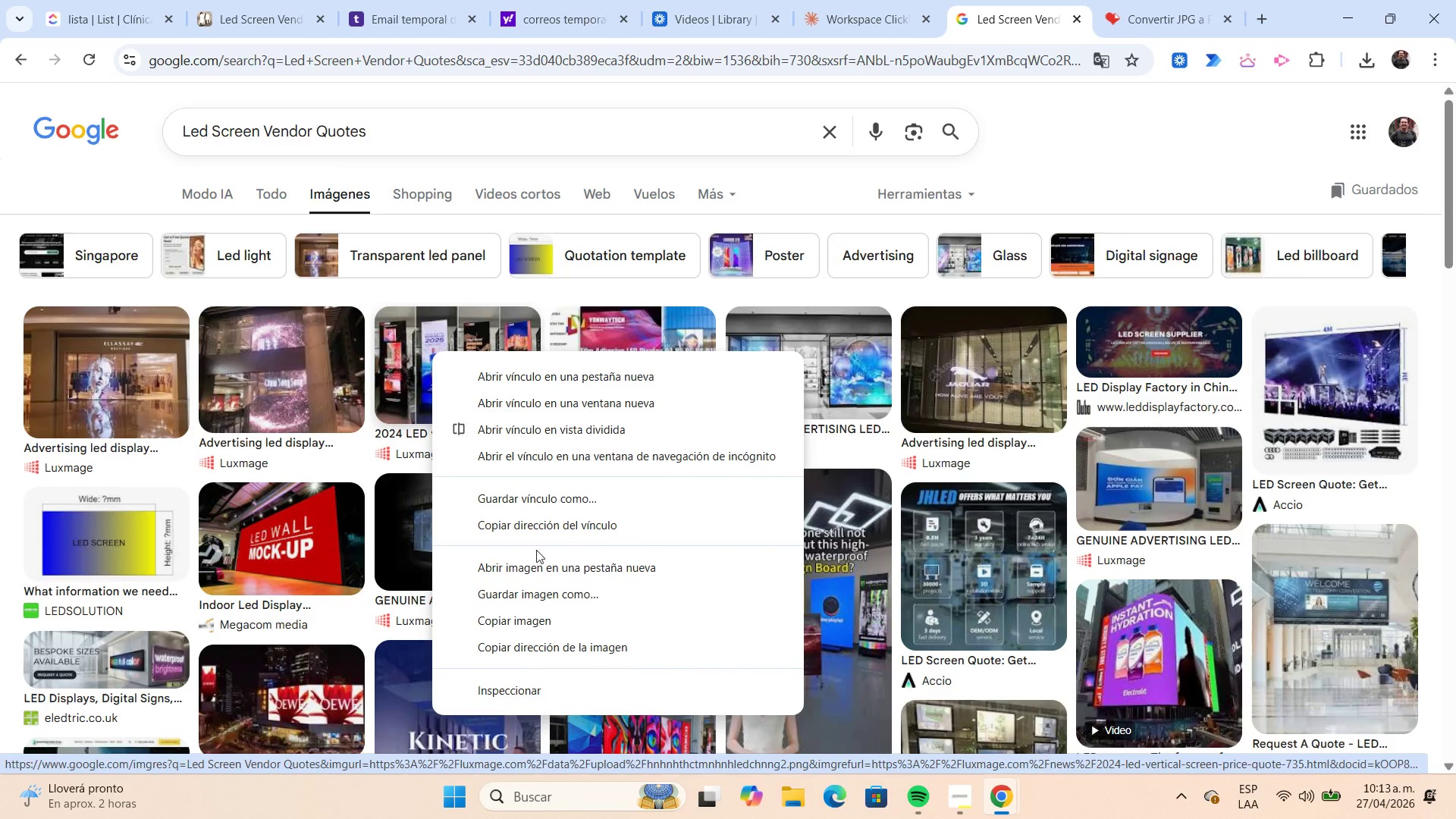 
left_click([554, 590])
 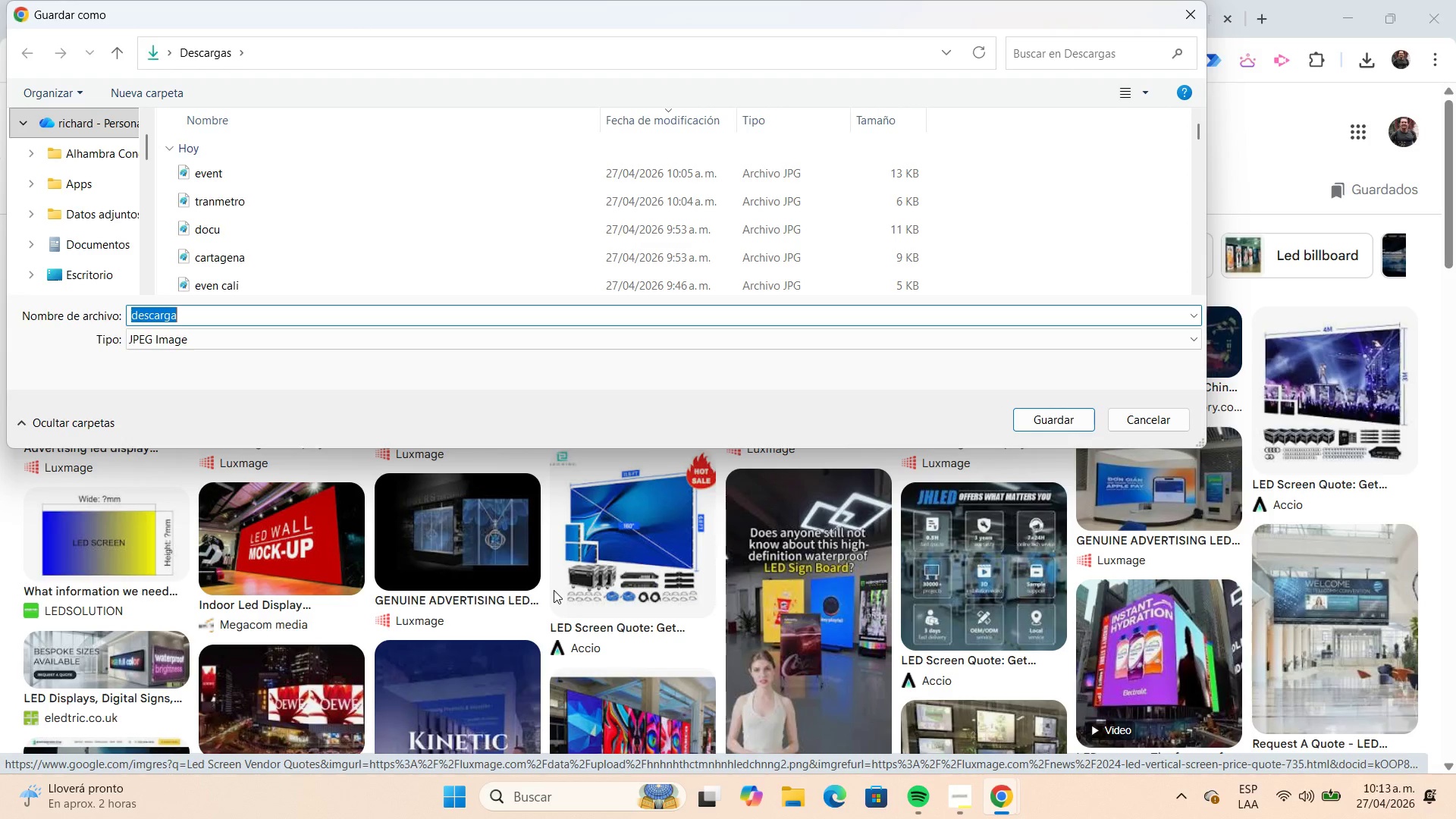 
key(Control+V)
 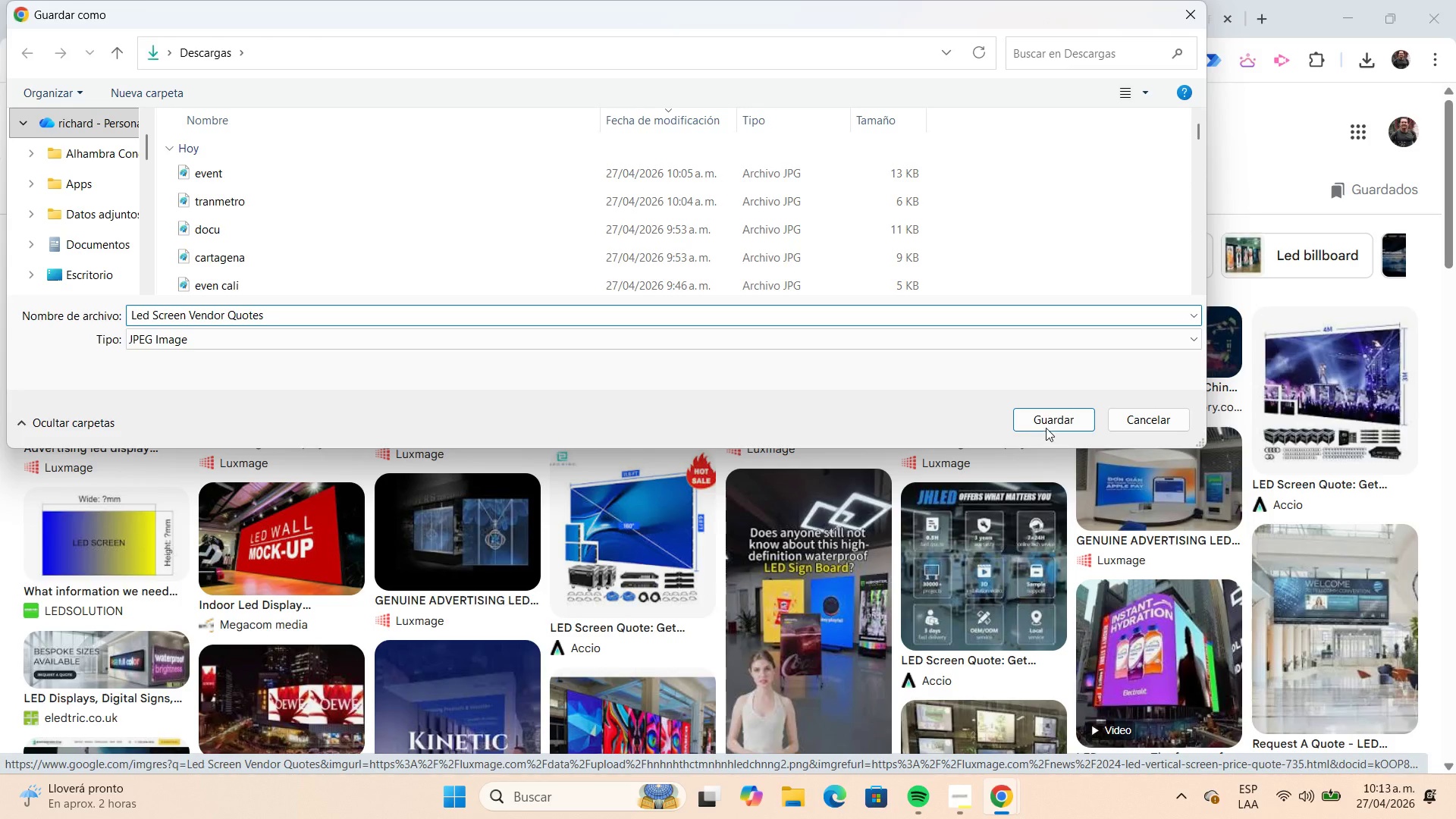 
left_click([1044, 426])
 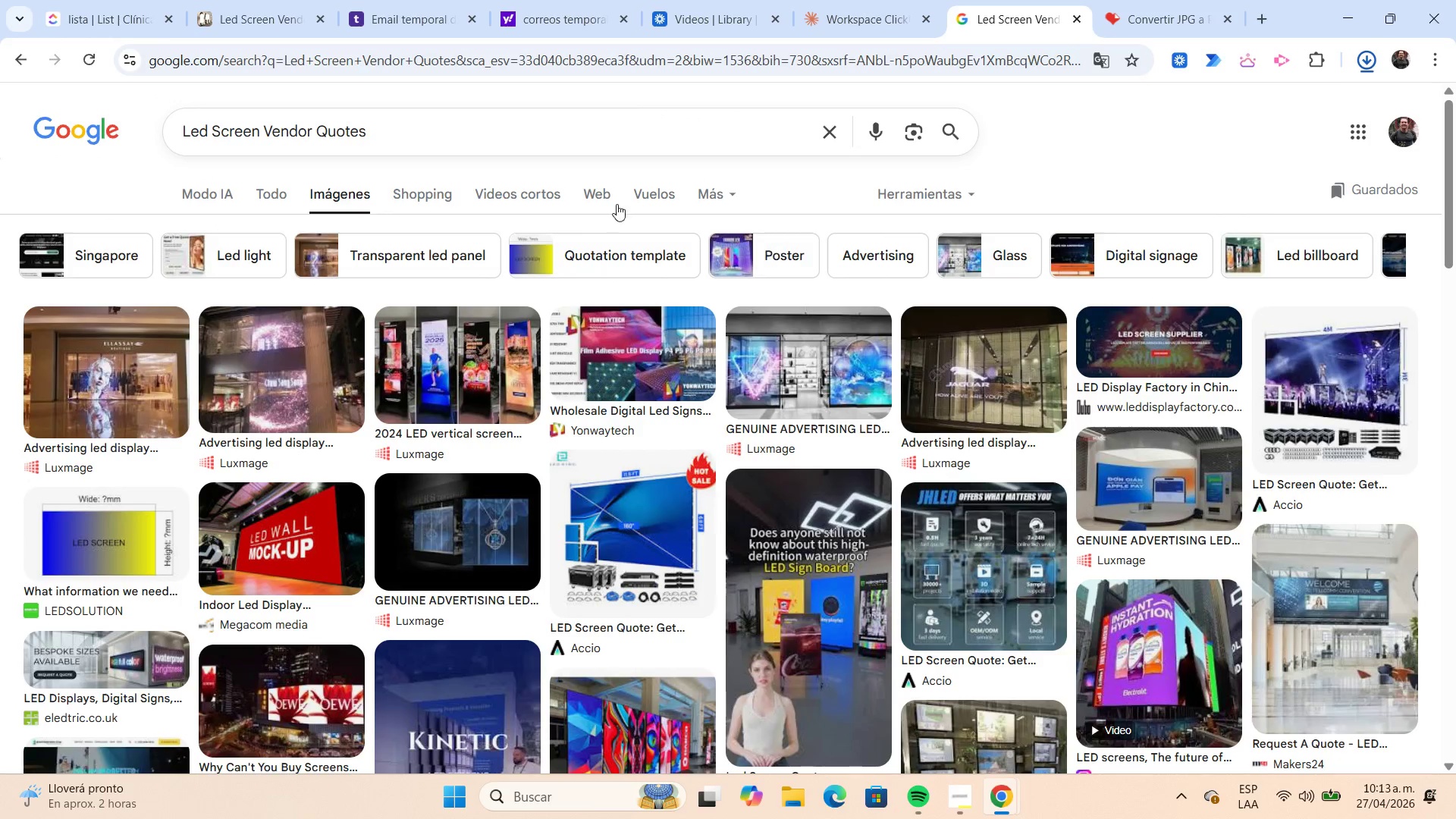 
left_click([437, 143])
 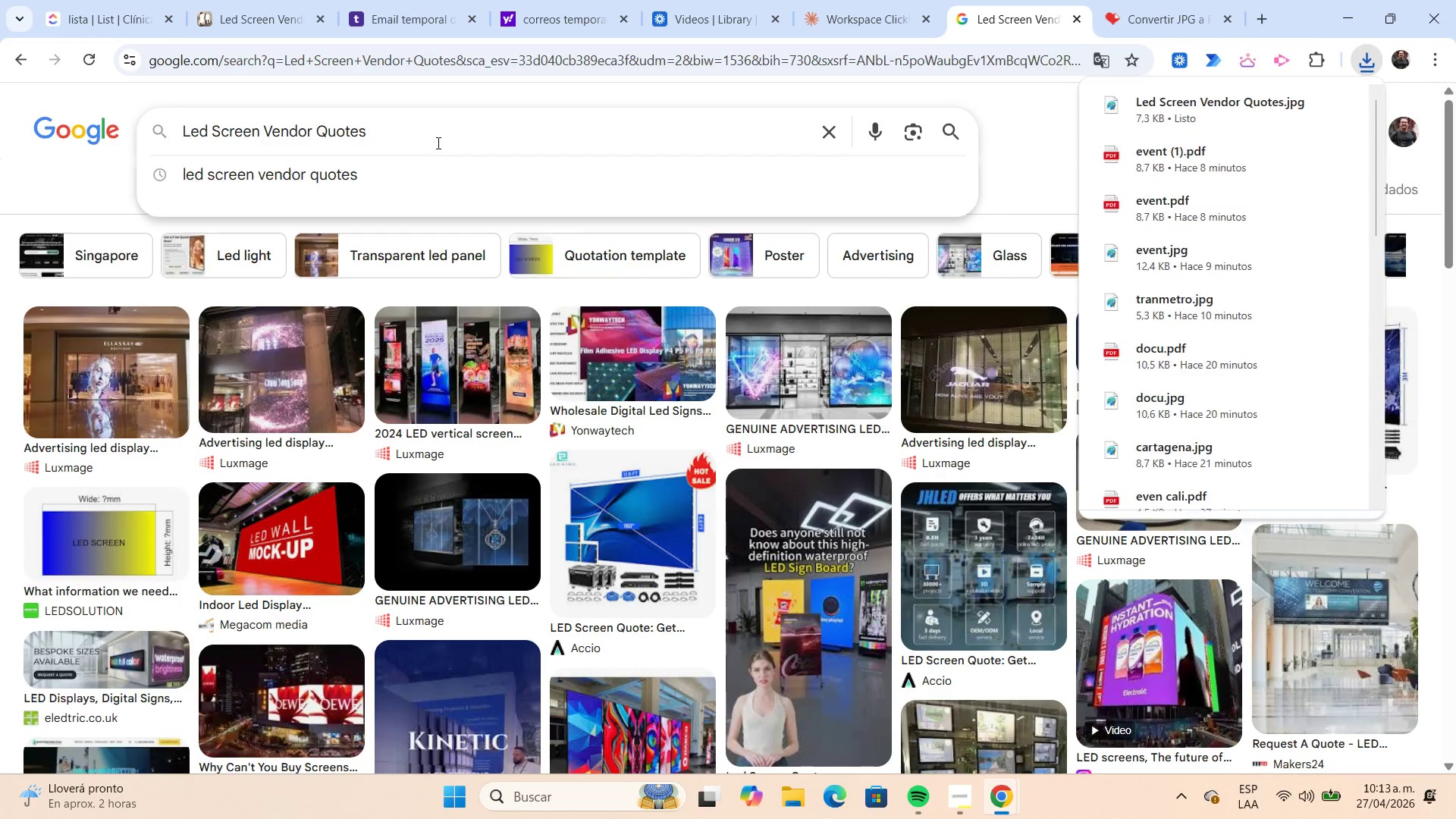 
type( events)
 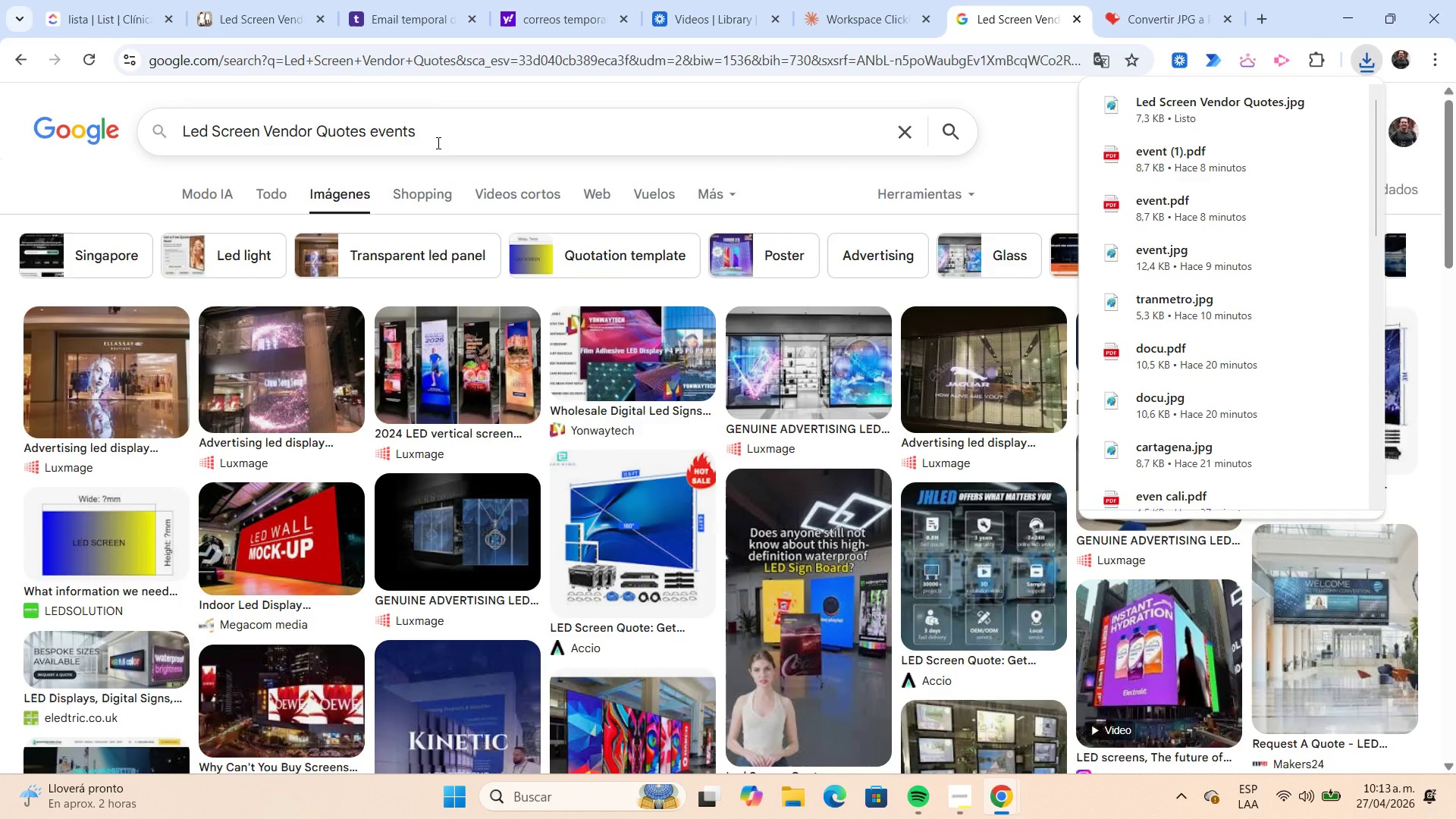 
key(Enter)
 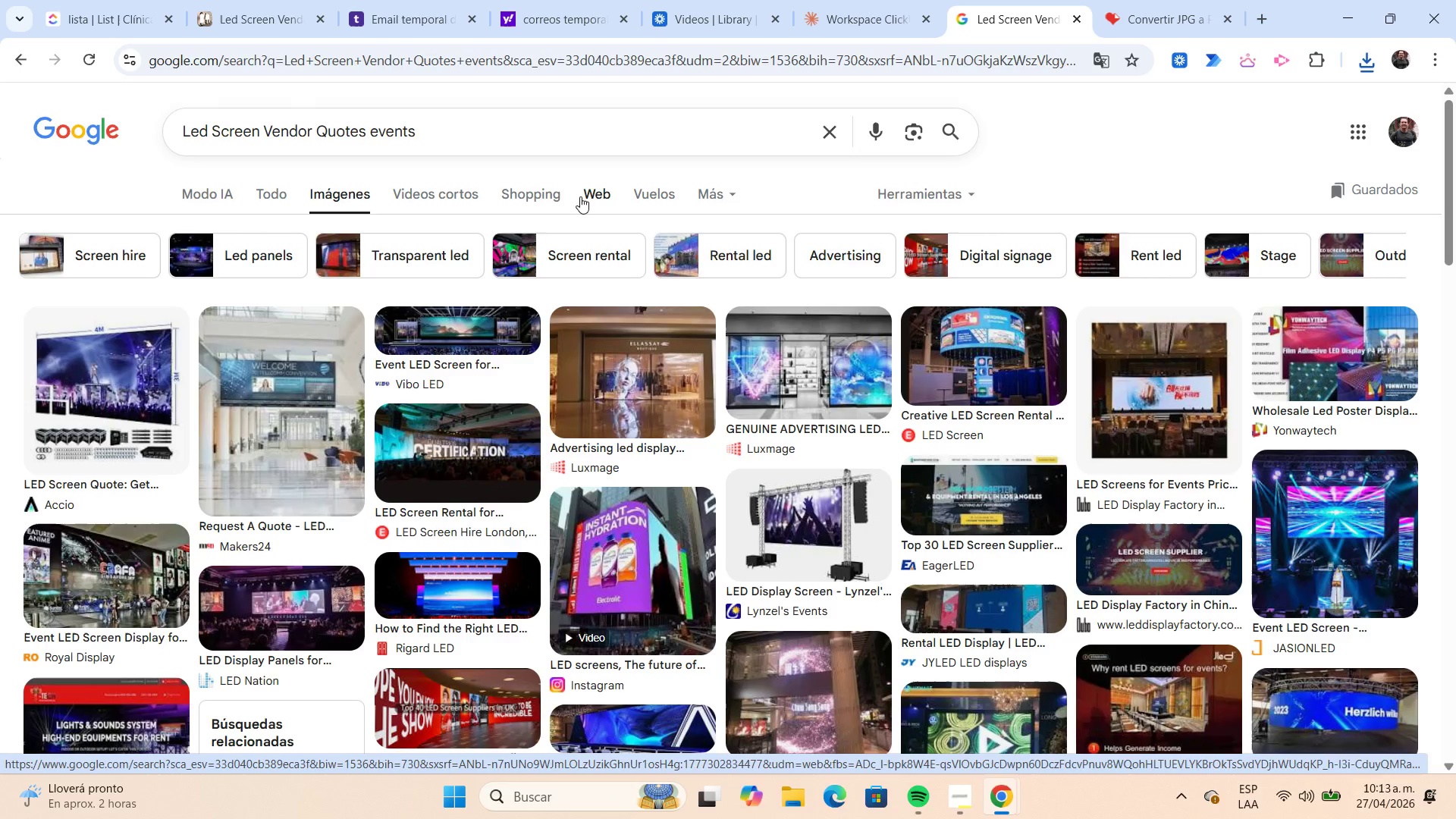 
wait(5.3)
 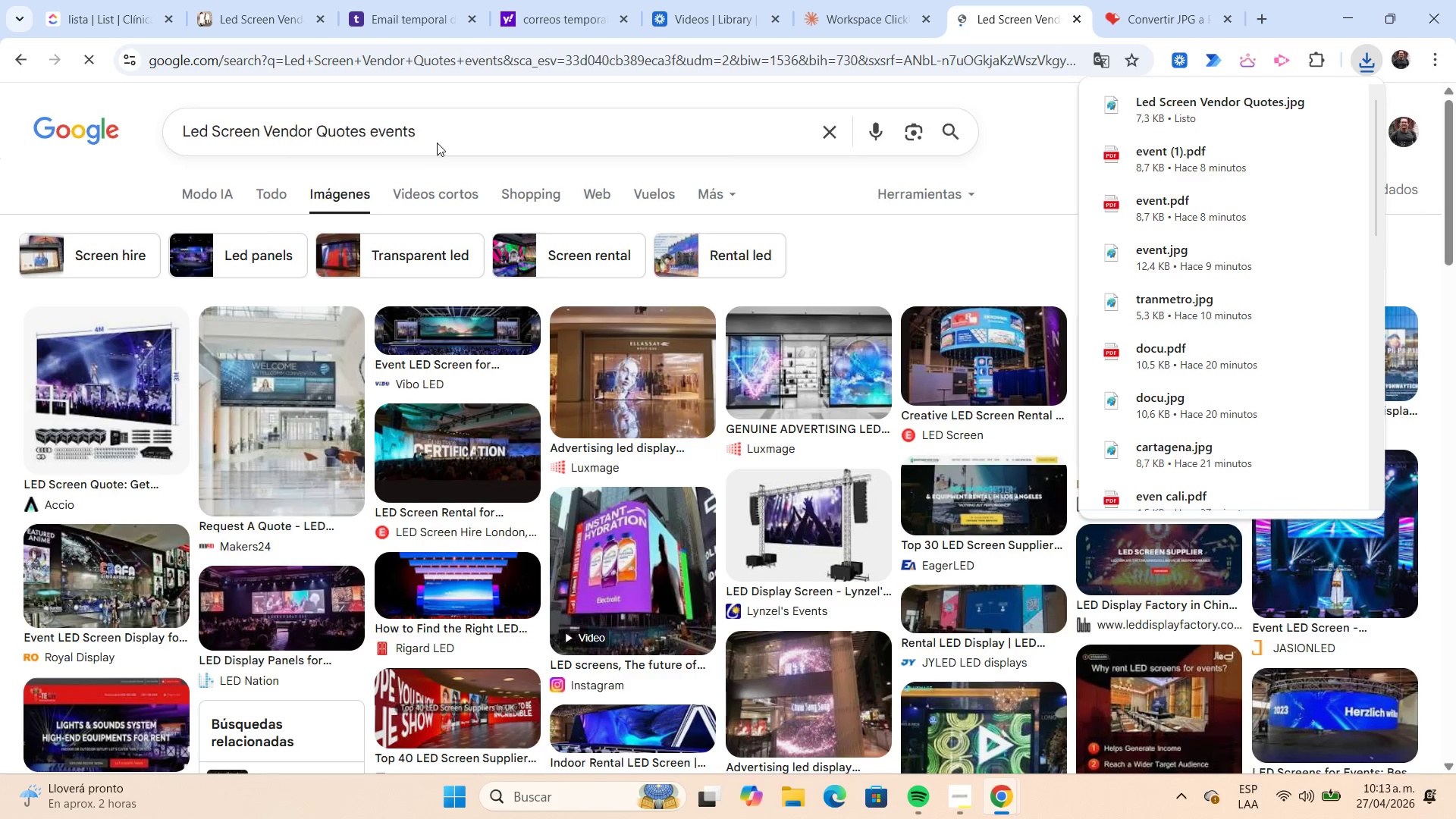 
scroll: coordinate [617, 296], scroll_direction: down, amount: 6.0
 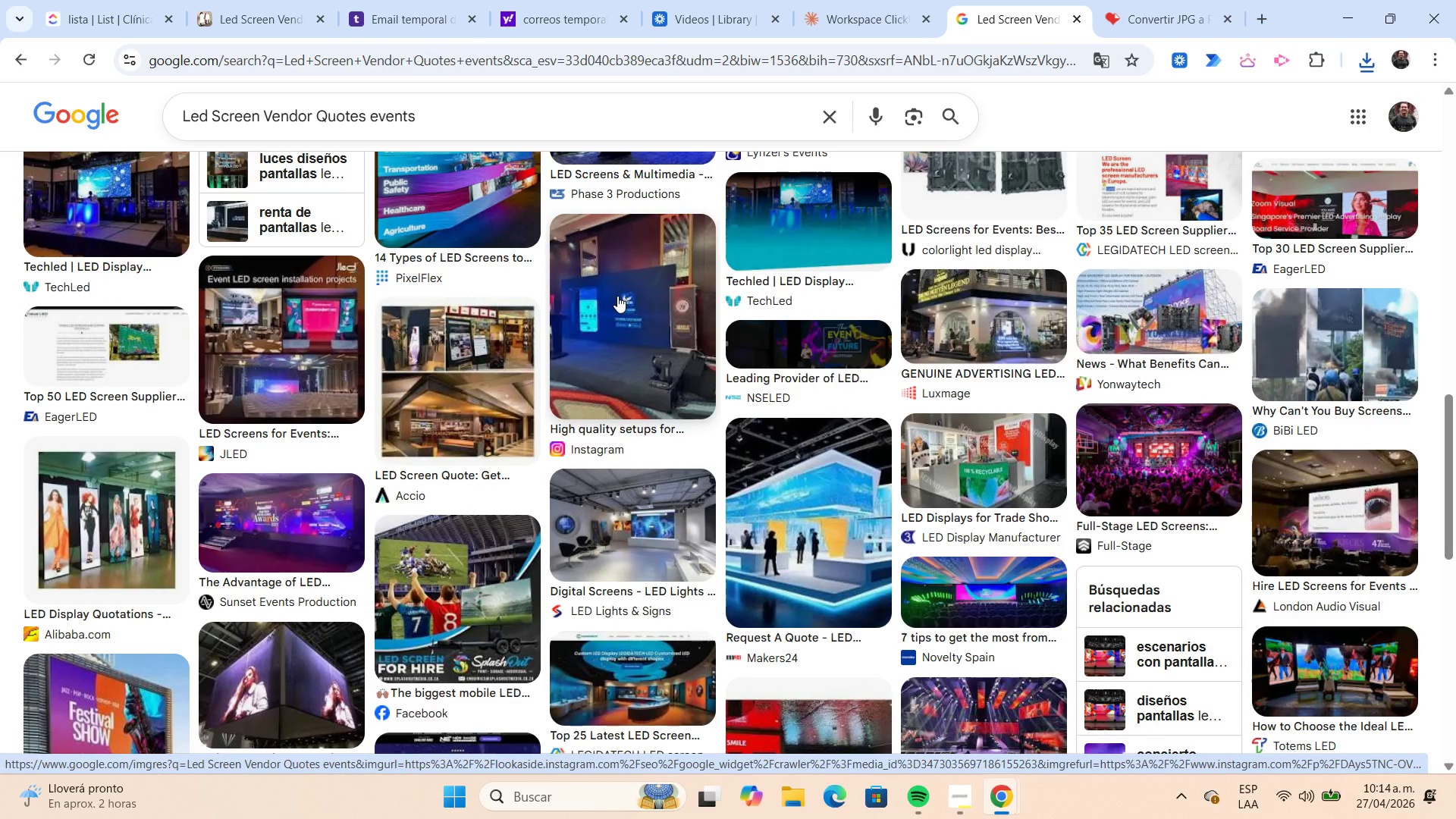 
scroll: coordinate [617, 296], scroll_direction: down, amount: 7.0
 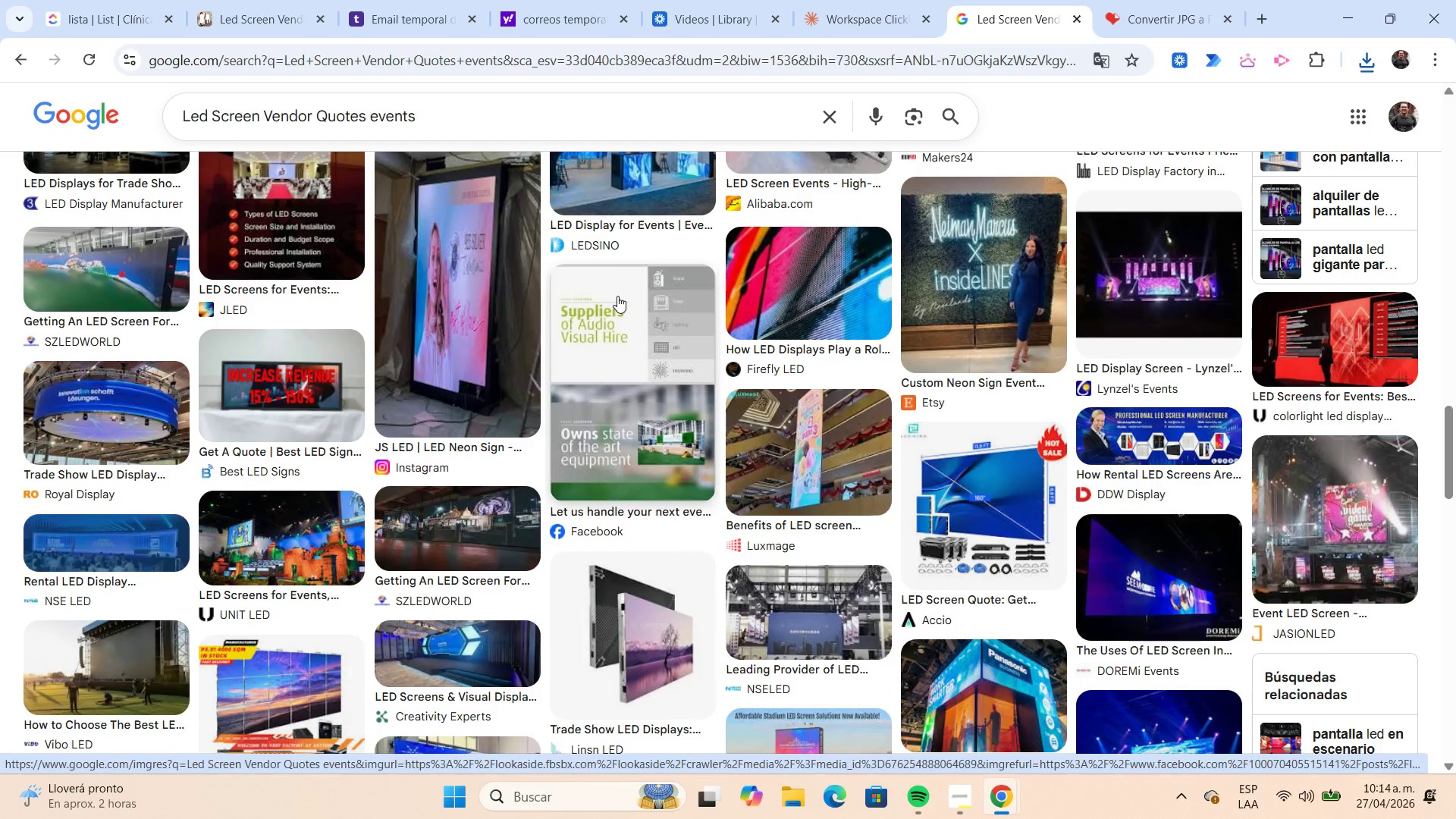 
scroll: coordinate [617, 296], scroll_direction: up, amount: 5.0
 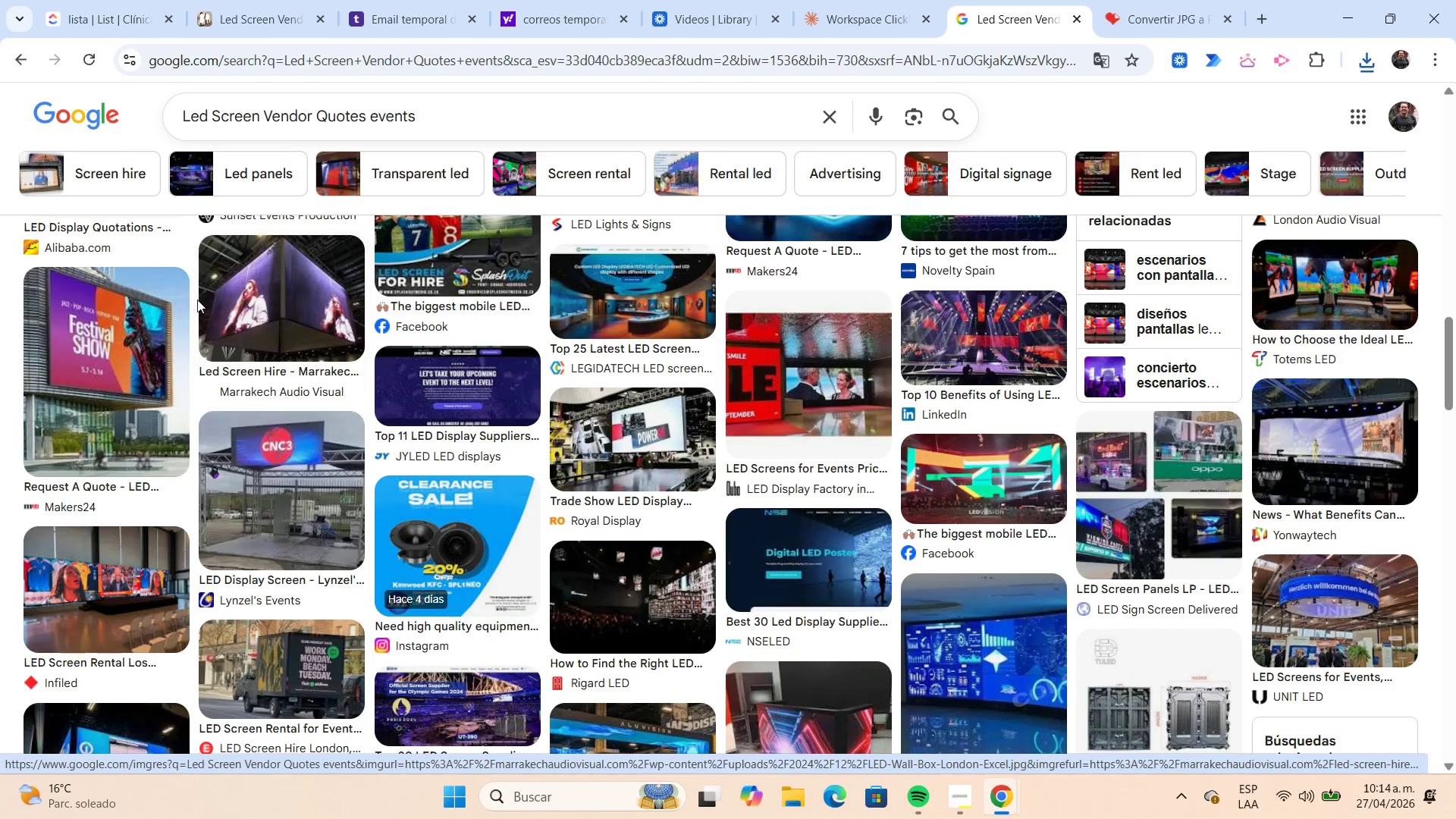 
left_click([162, 307])
 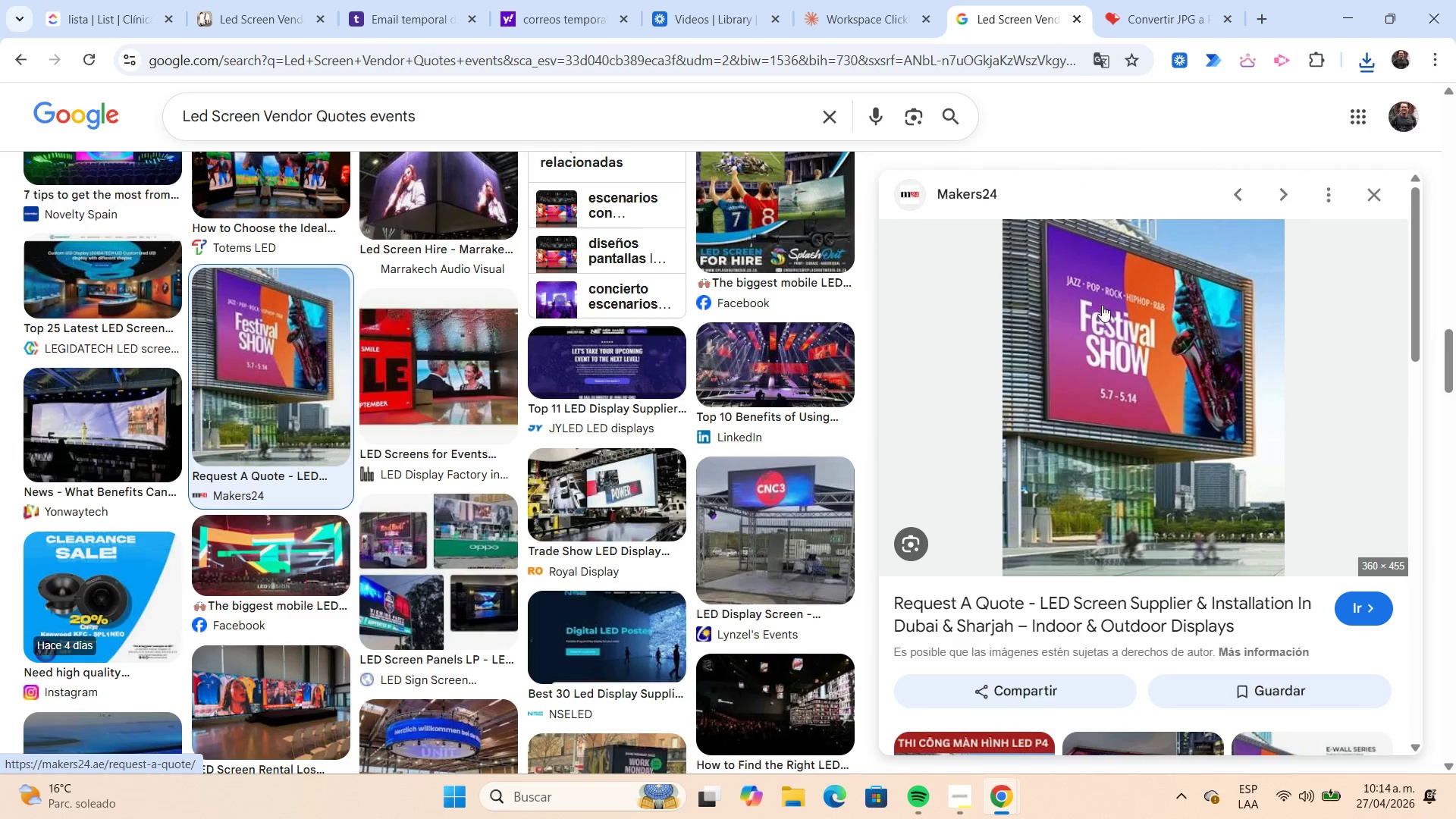 
scroll: coordinate [526, 311], scroll_direction: down, amount: 7.0
 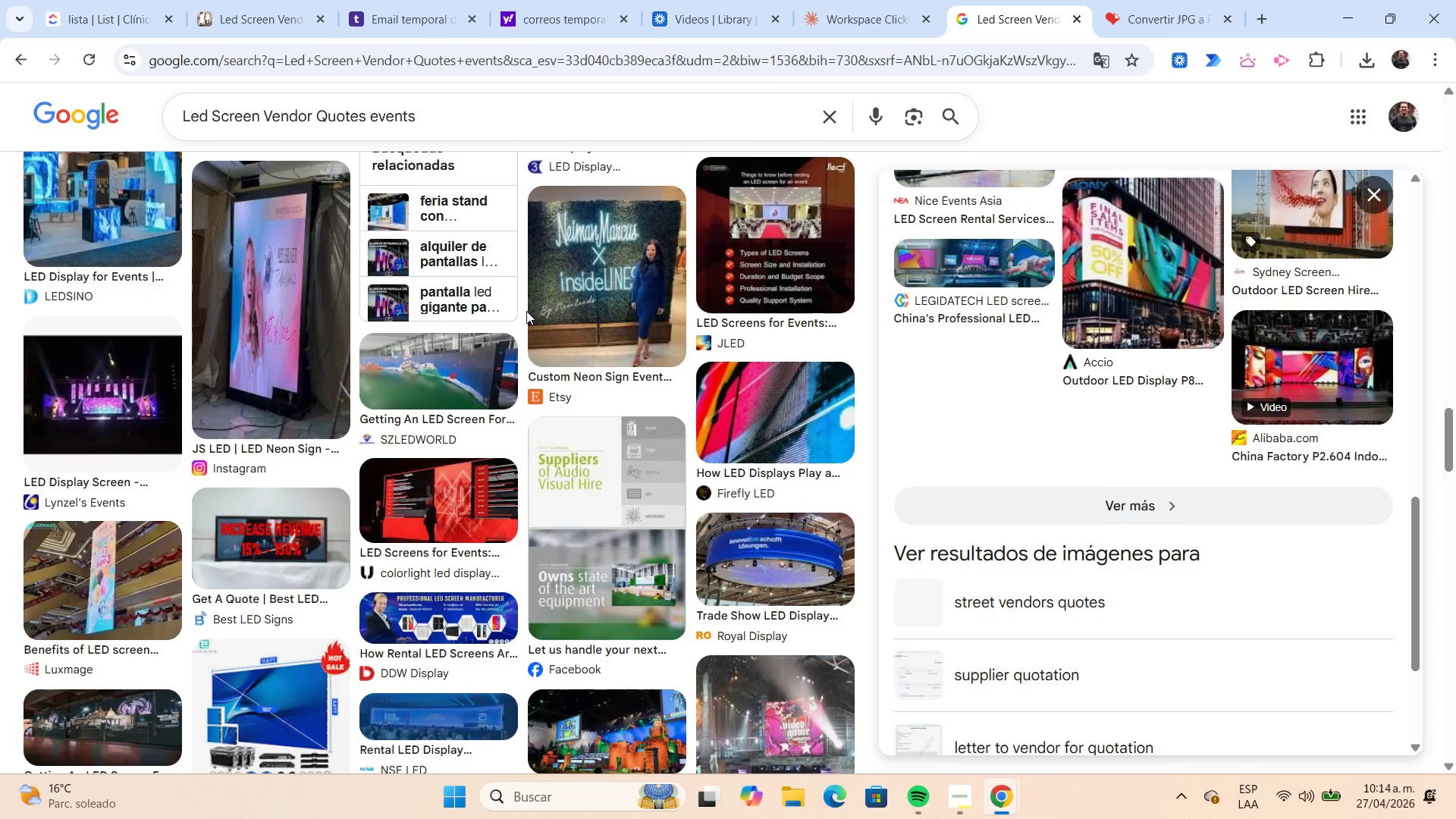 
scroll: coordinate [526, 311], scroll_direction: up, amount: 2.0
 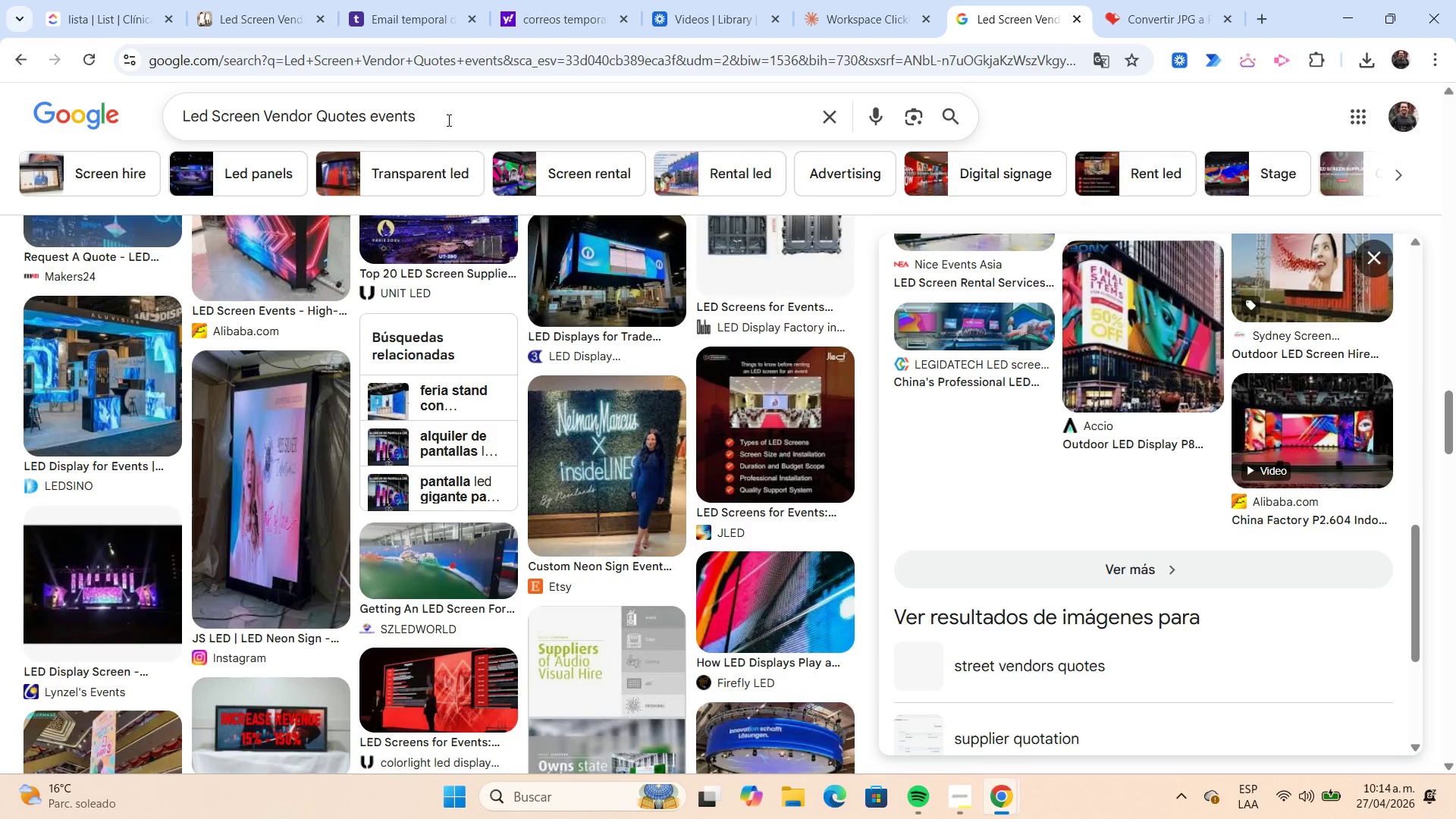 
left_click([447, 120])
 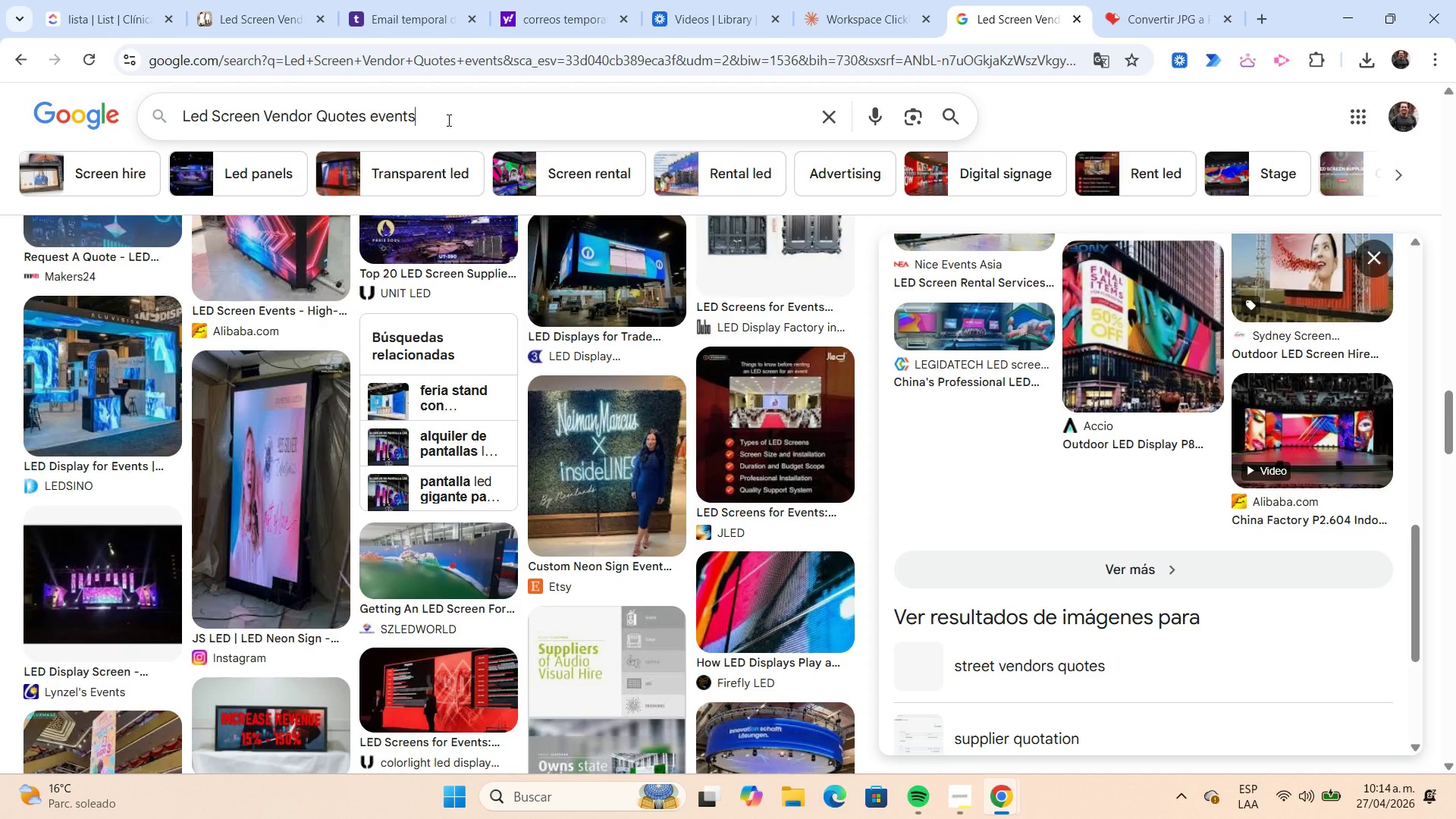 
type( brochure)
 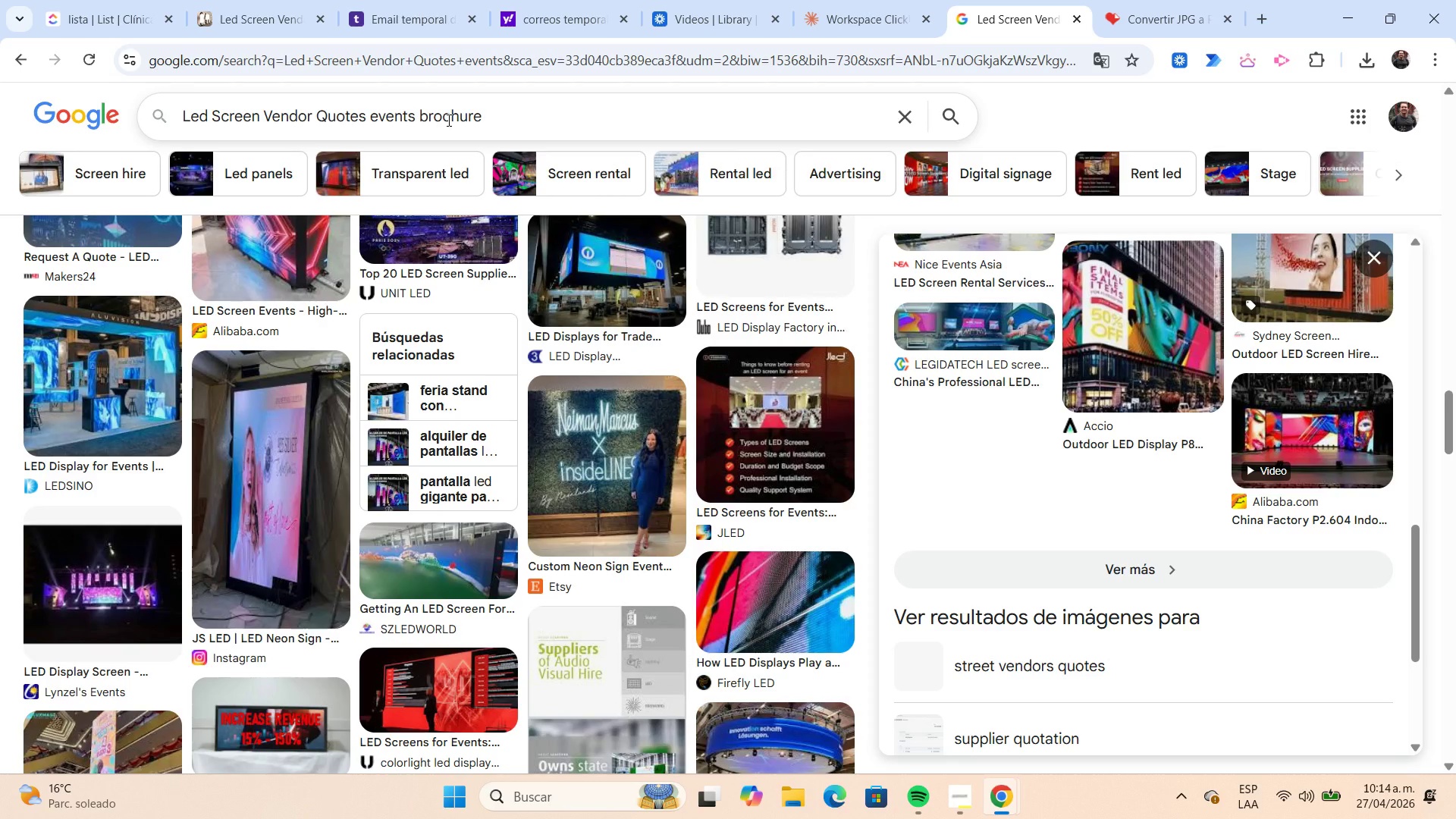 
key(Enter)
 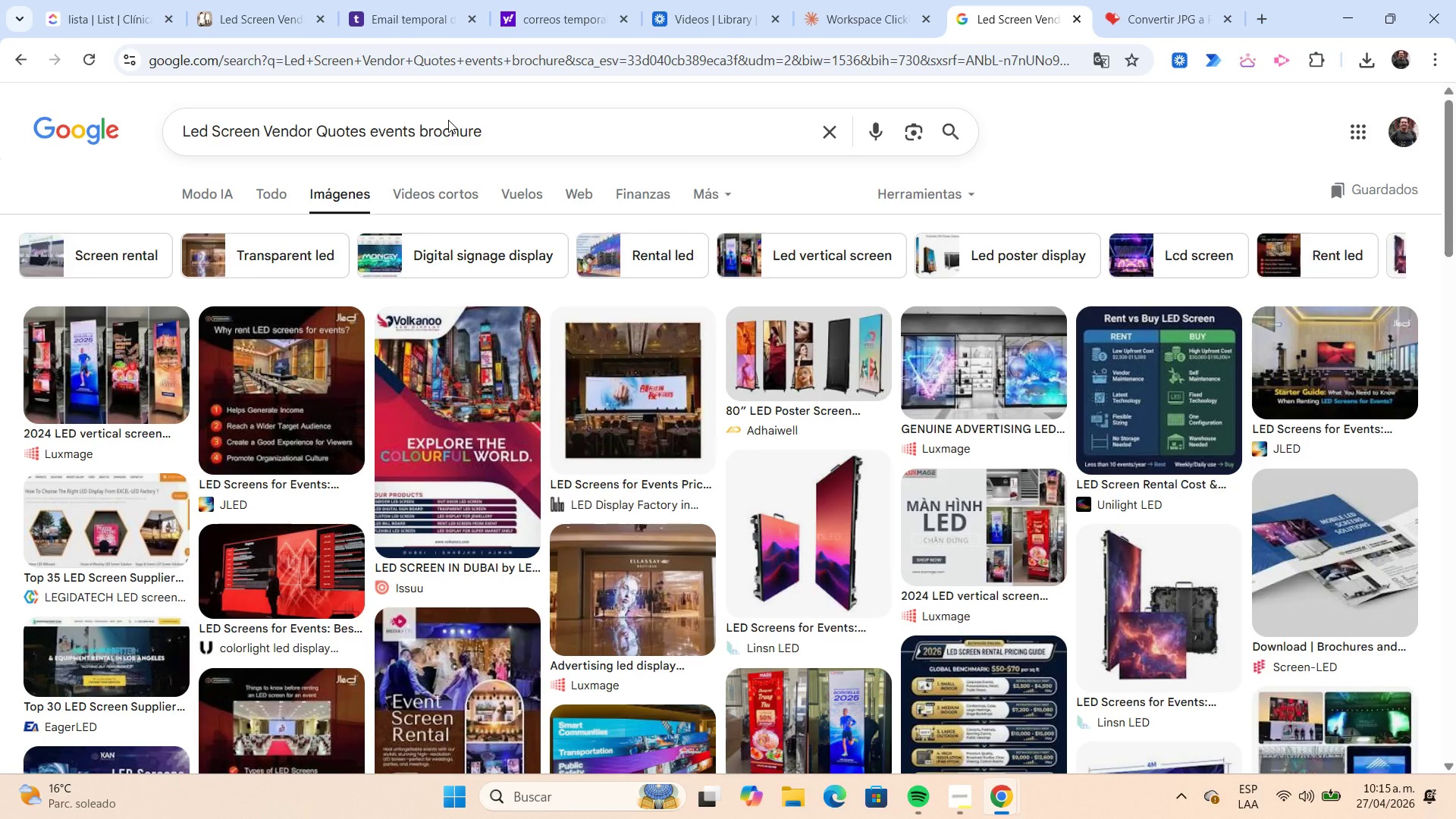 
wait(15.23)
 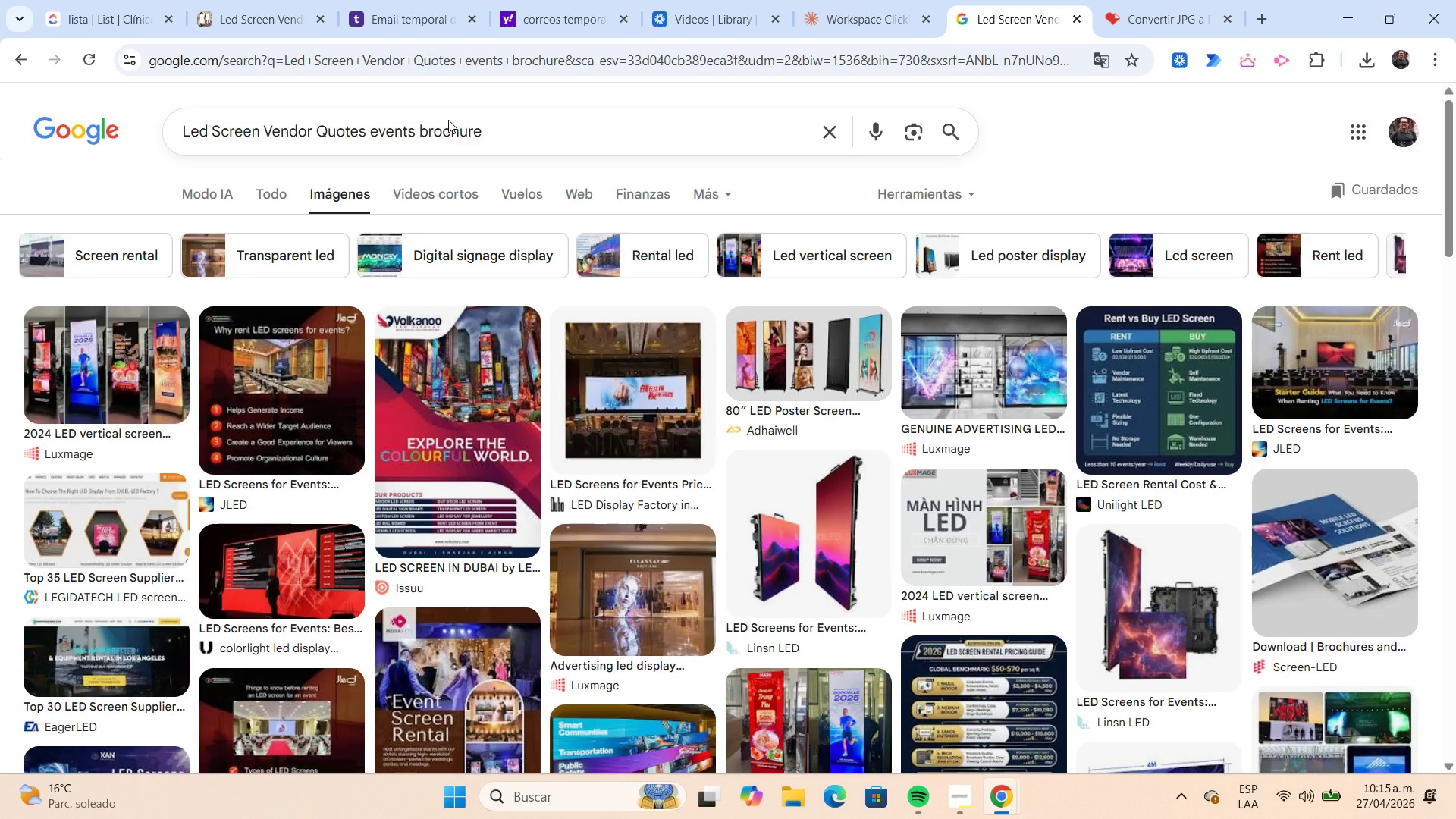 
scroll: coordinate [1013, 519], scroll_direction: down, amount: 1.0
 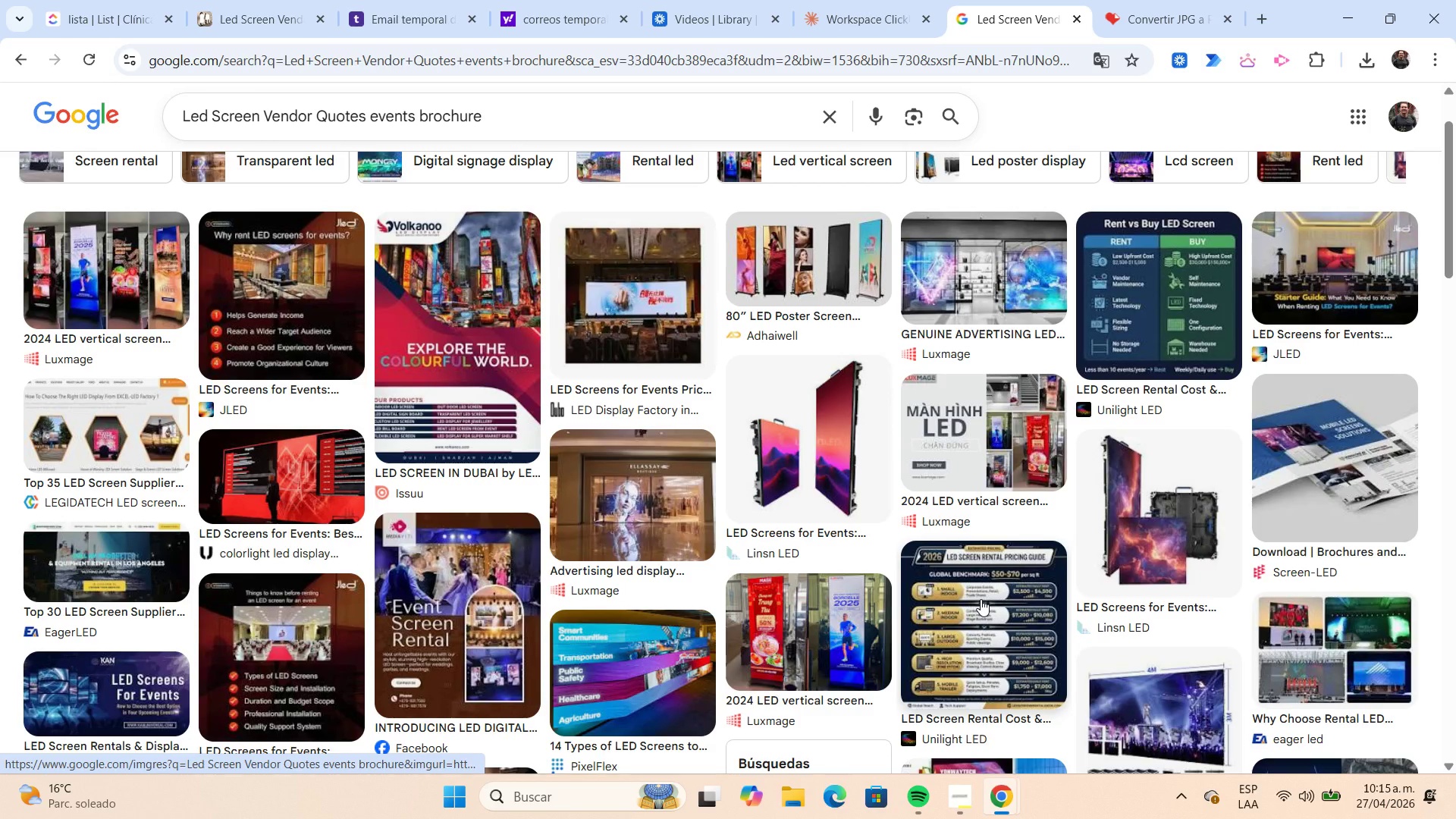 
right_click([981, 599])
 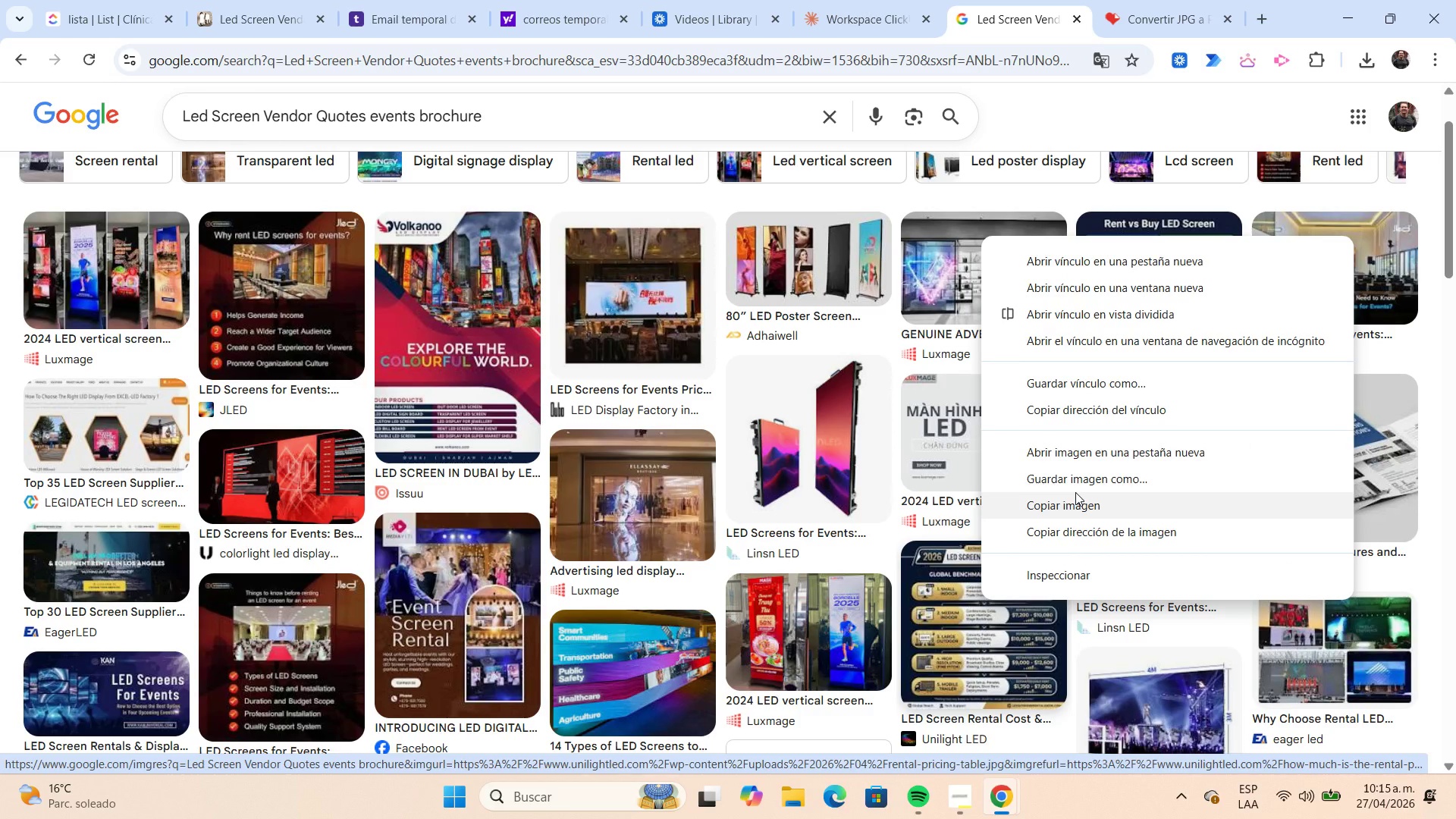 
left_click([1073, 488])
 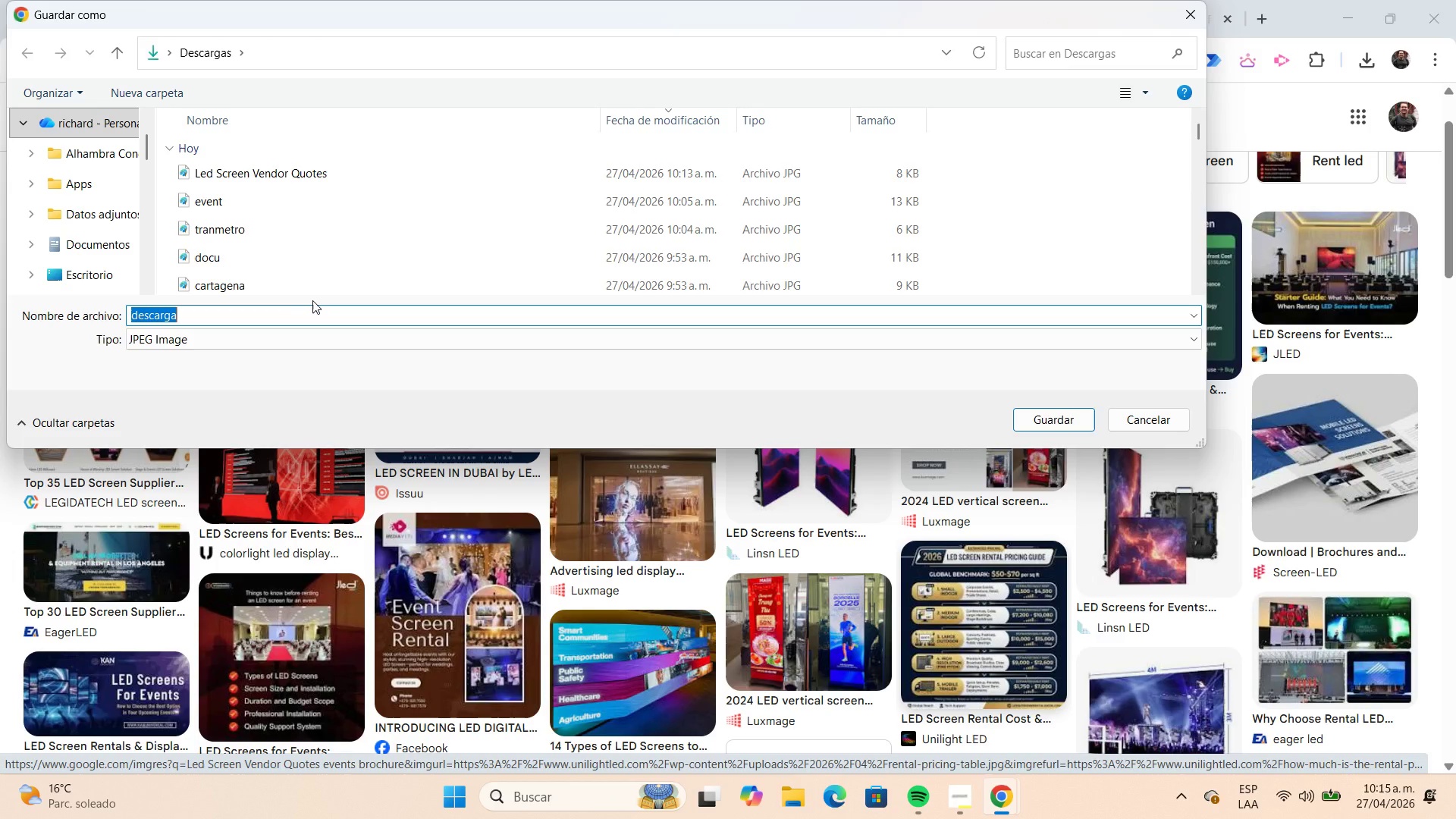 
type(broh)
 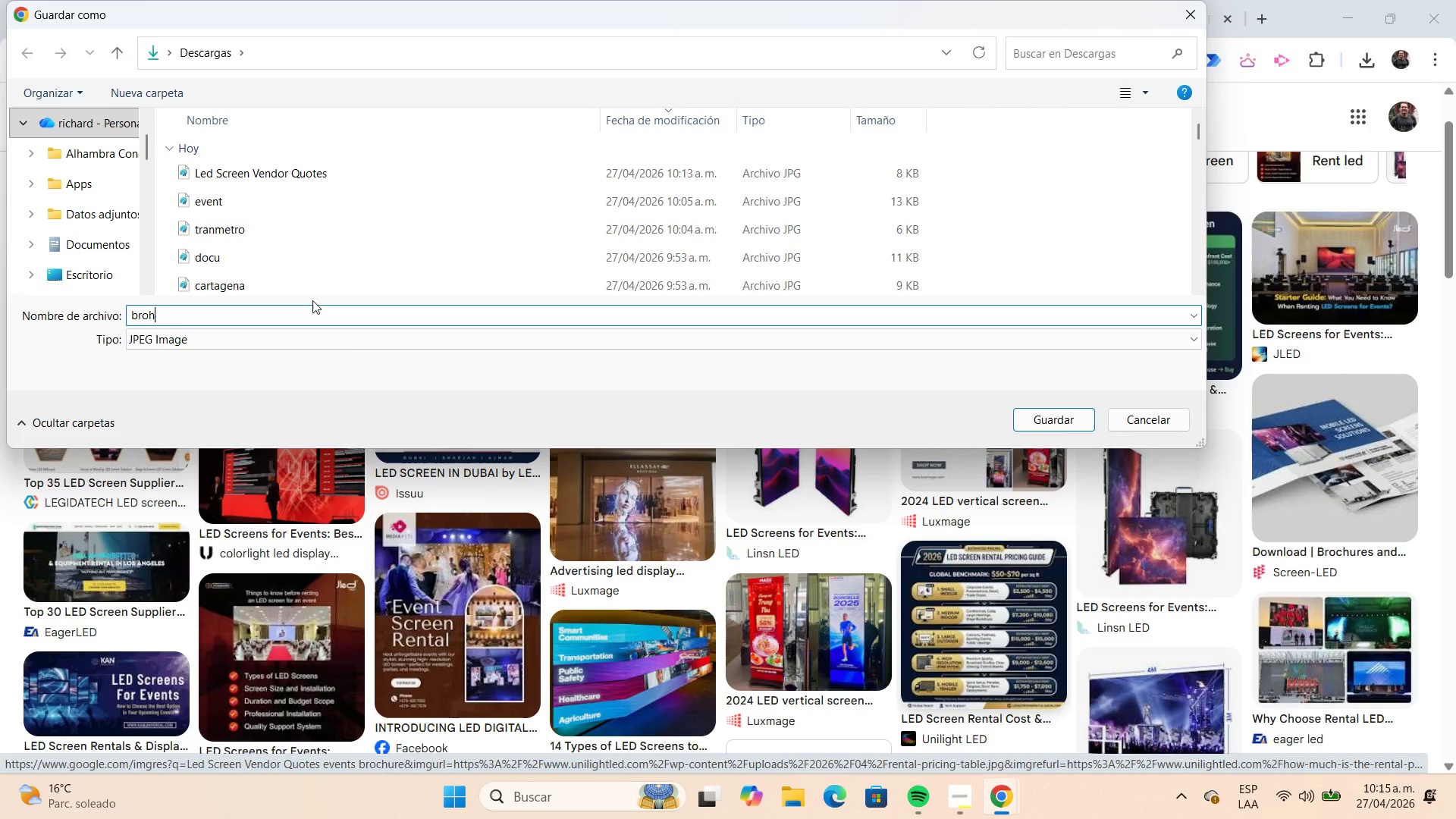 
key(Enter)
 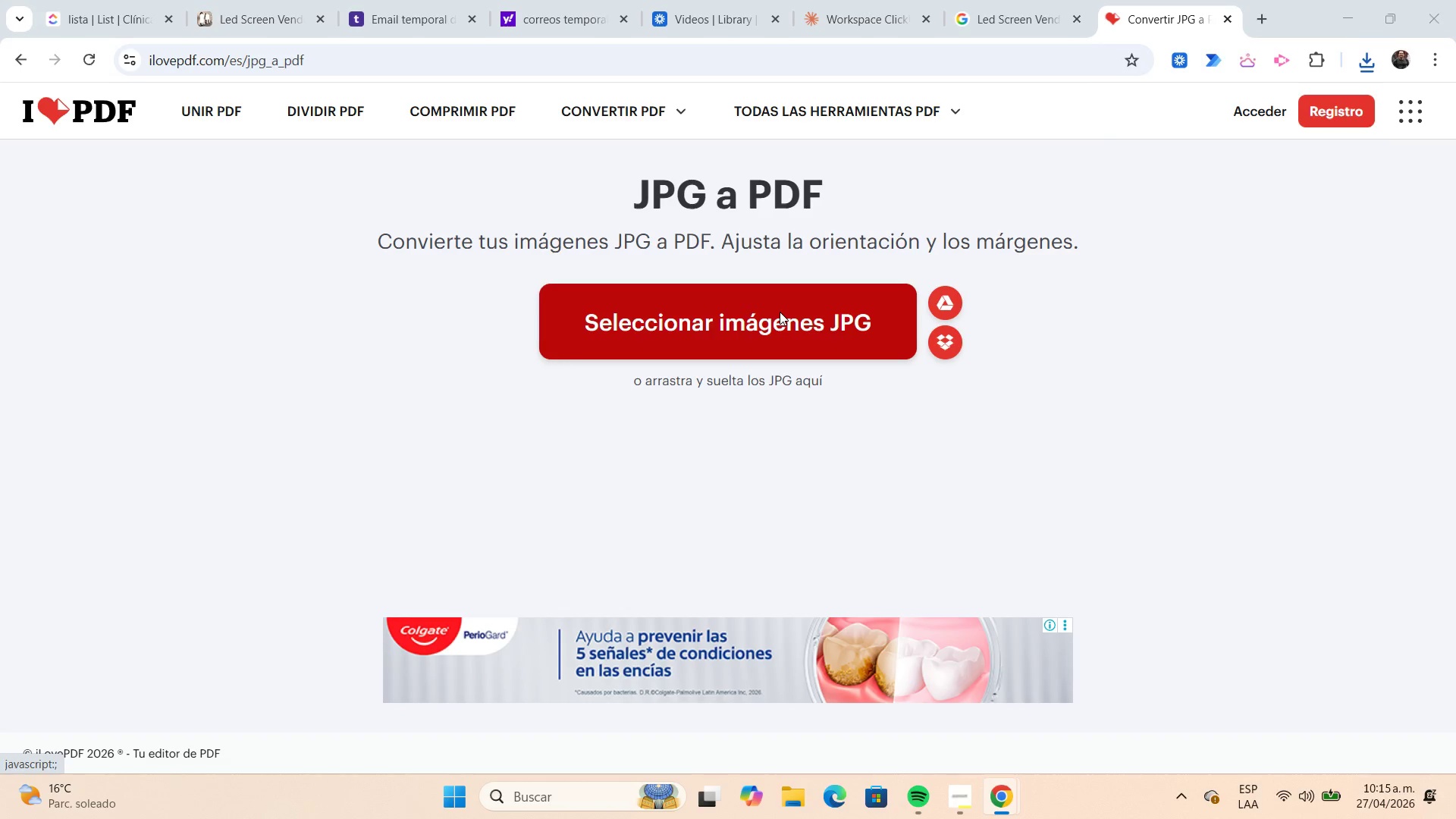 
wait(6.09)
 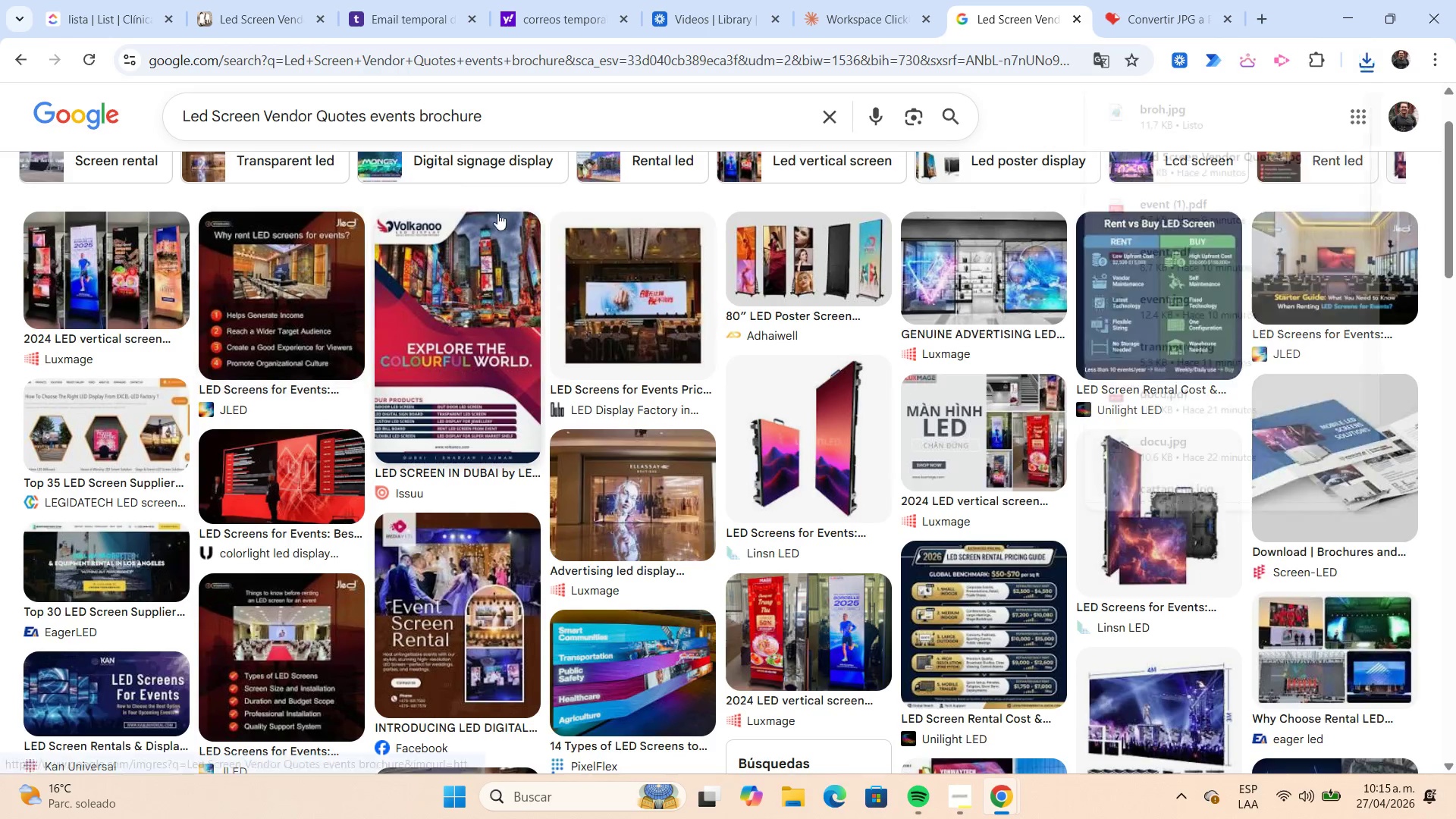 
left_click([435, 179])
 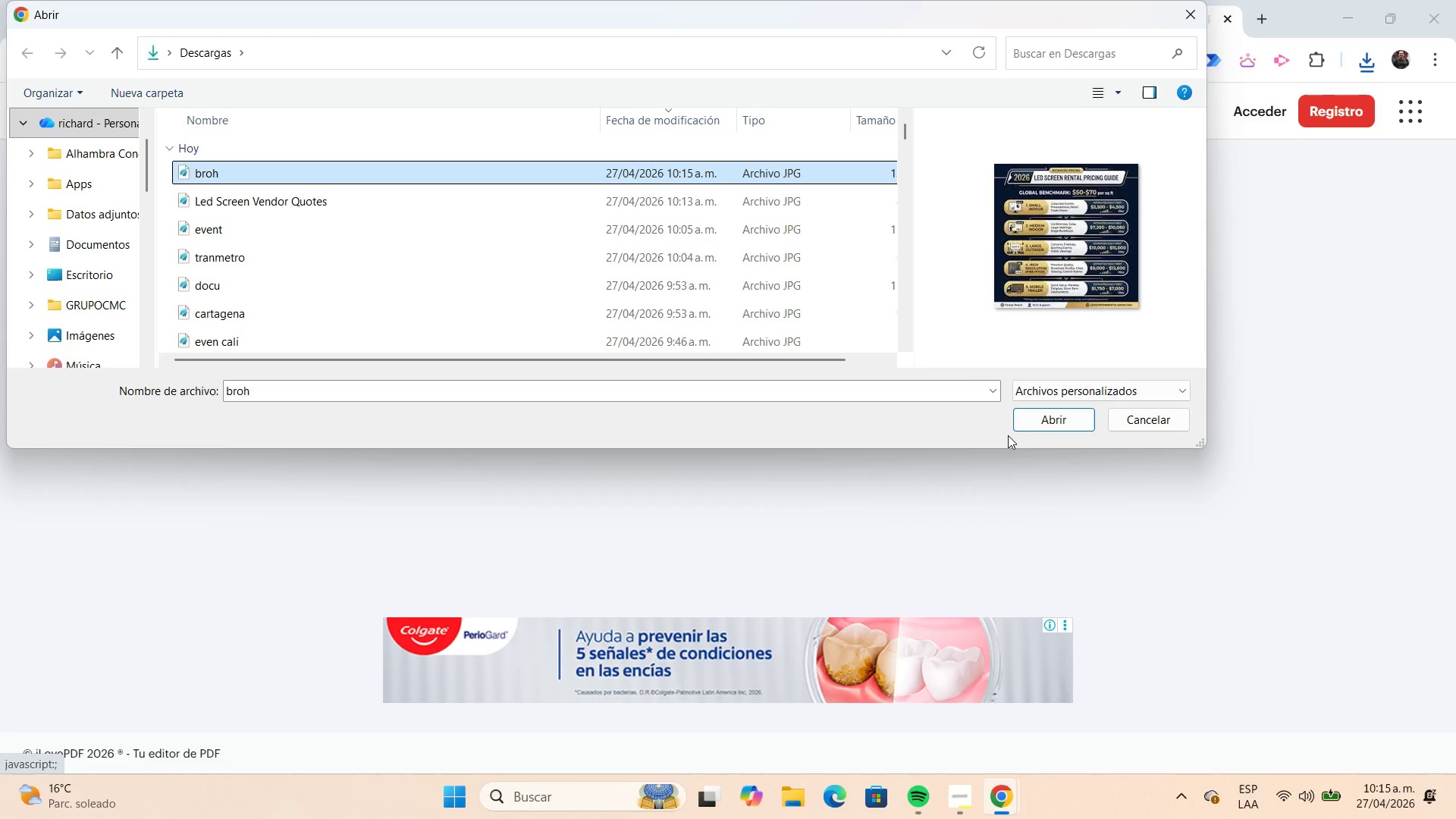 
left_click([1025, 425])
 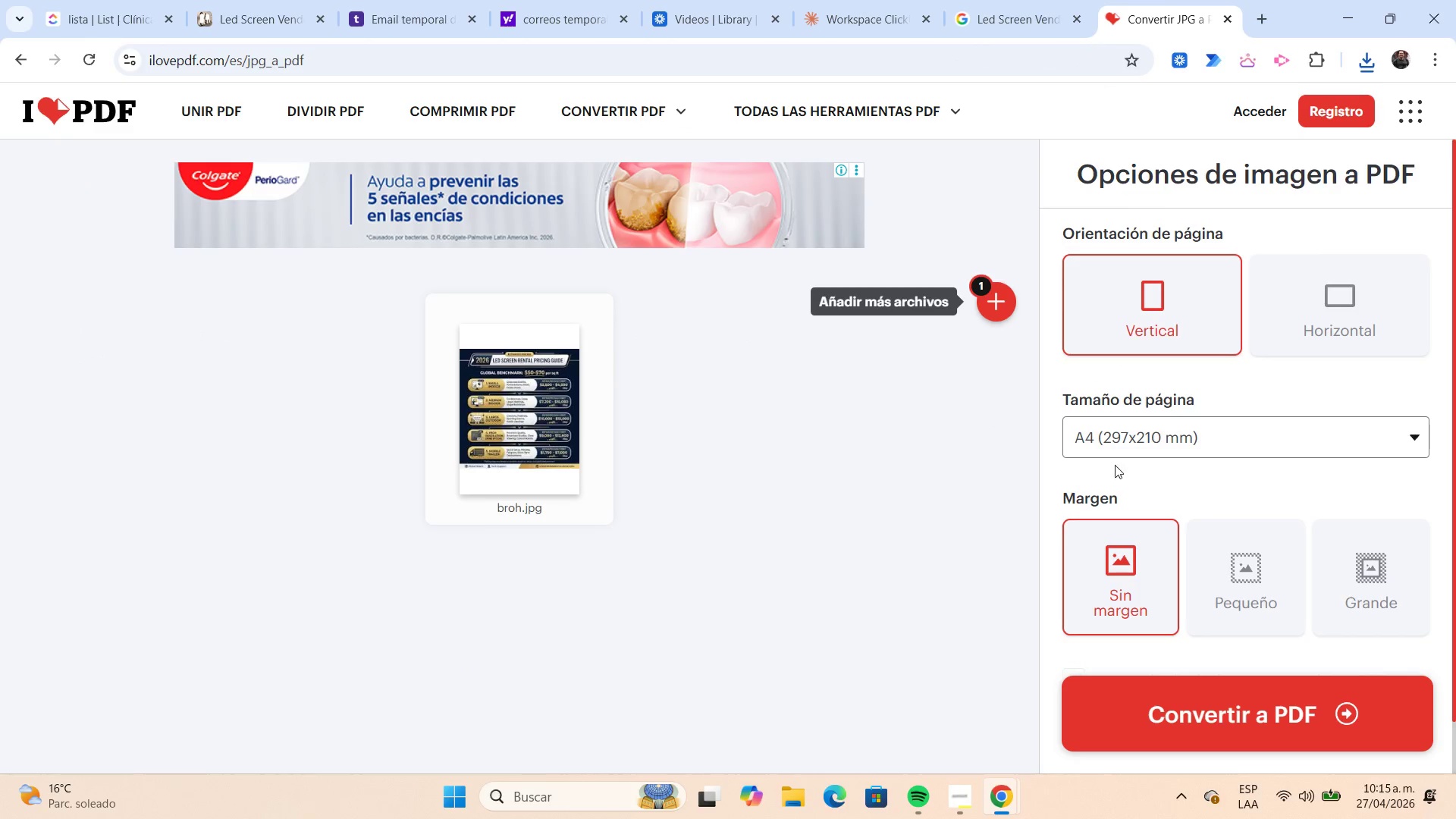 
left_click([1149, 434])
 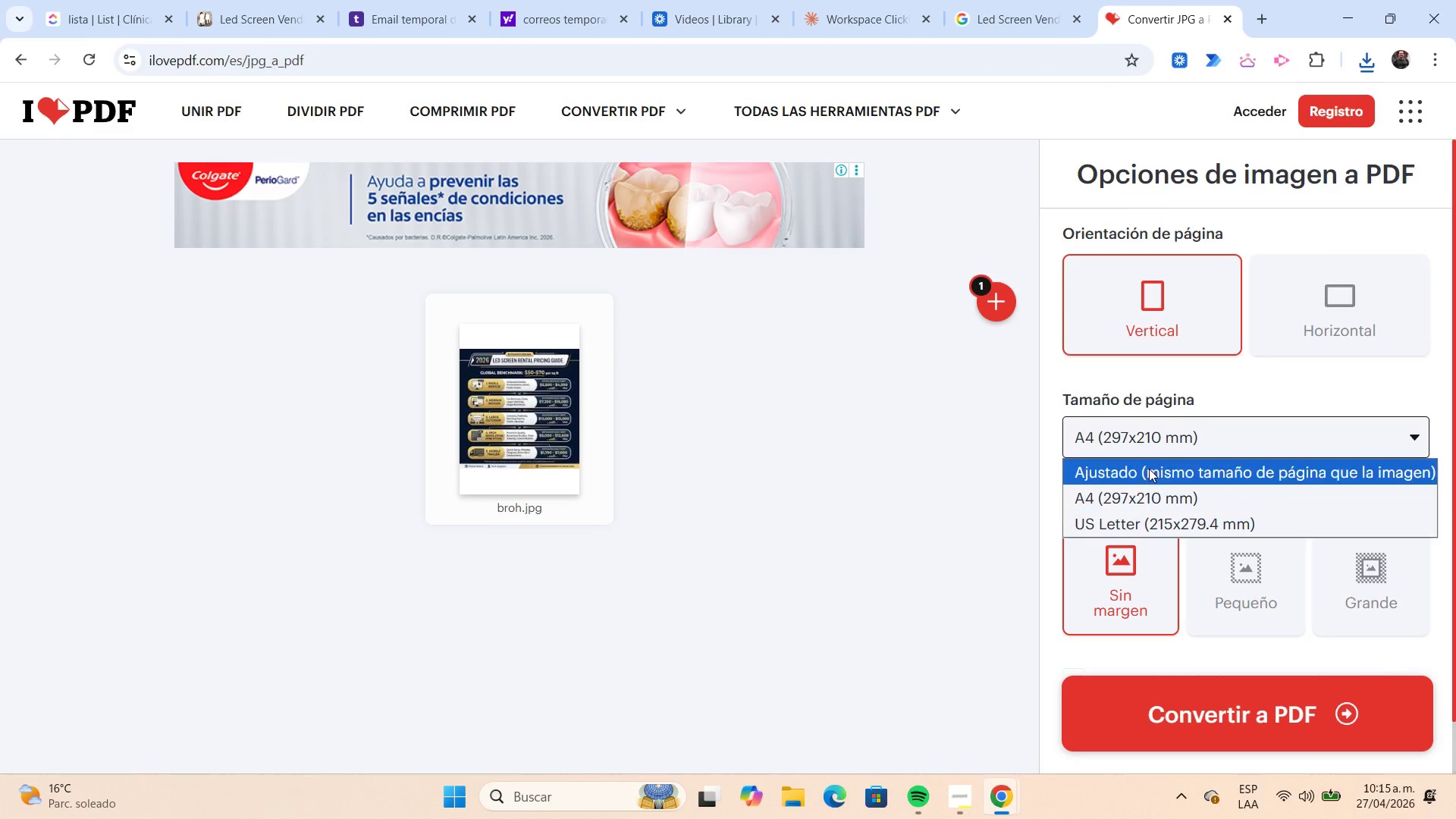 
left_click([1149, 469])
 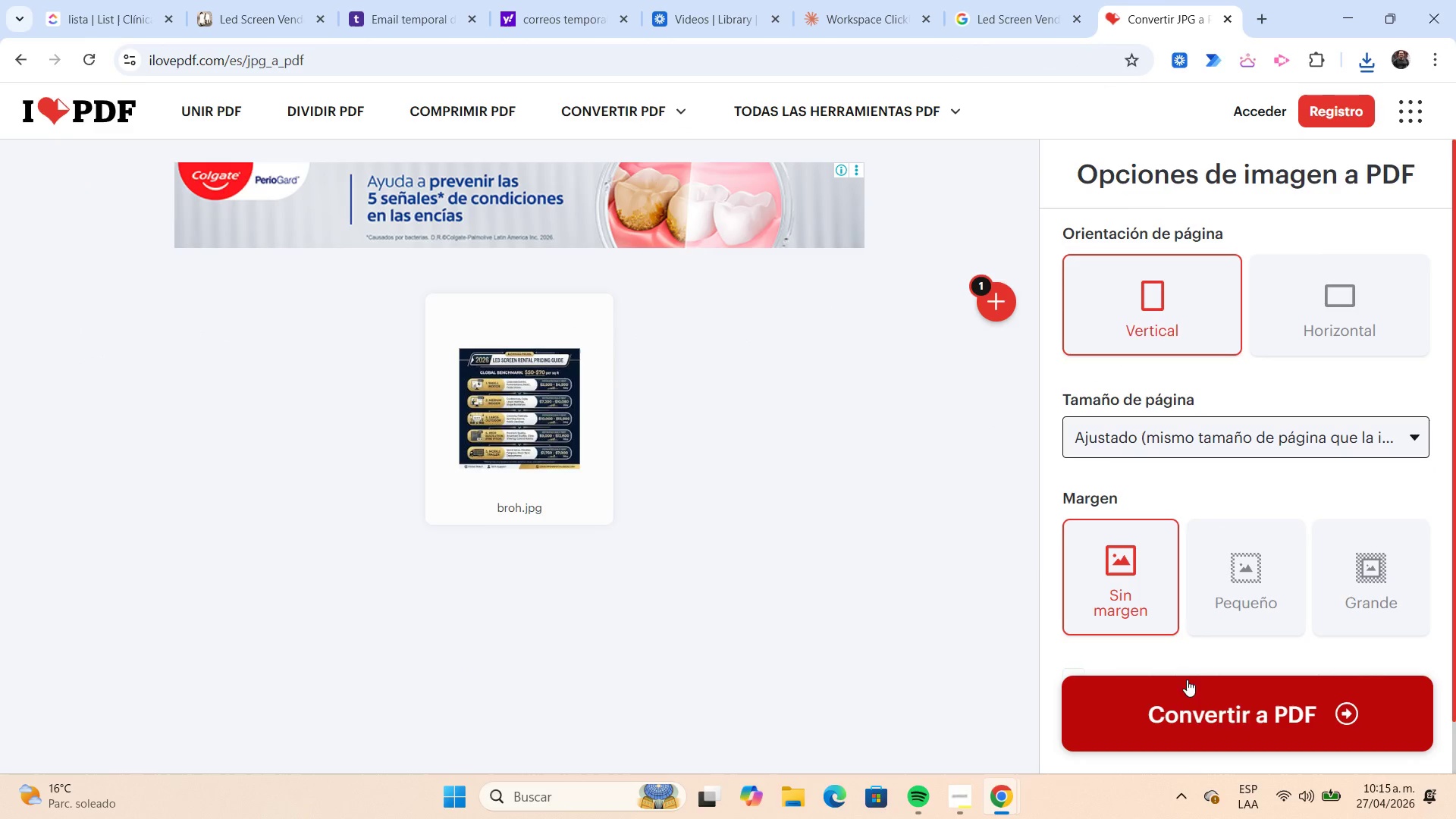 
left_click([1190, 701])
 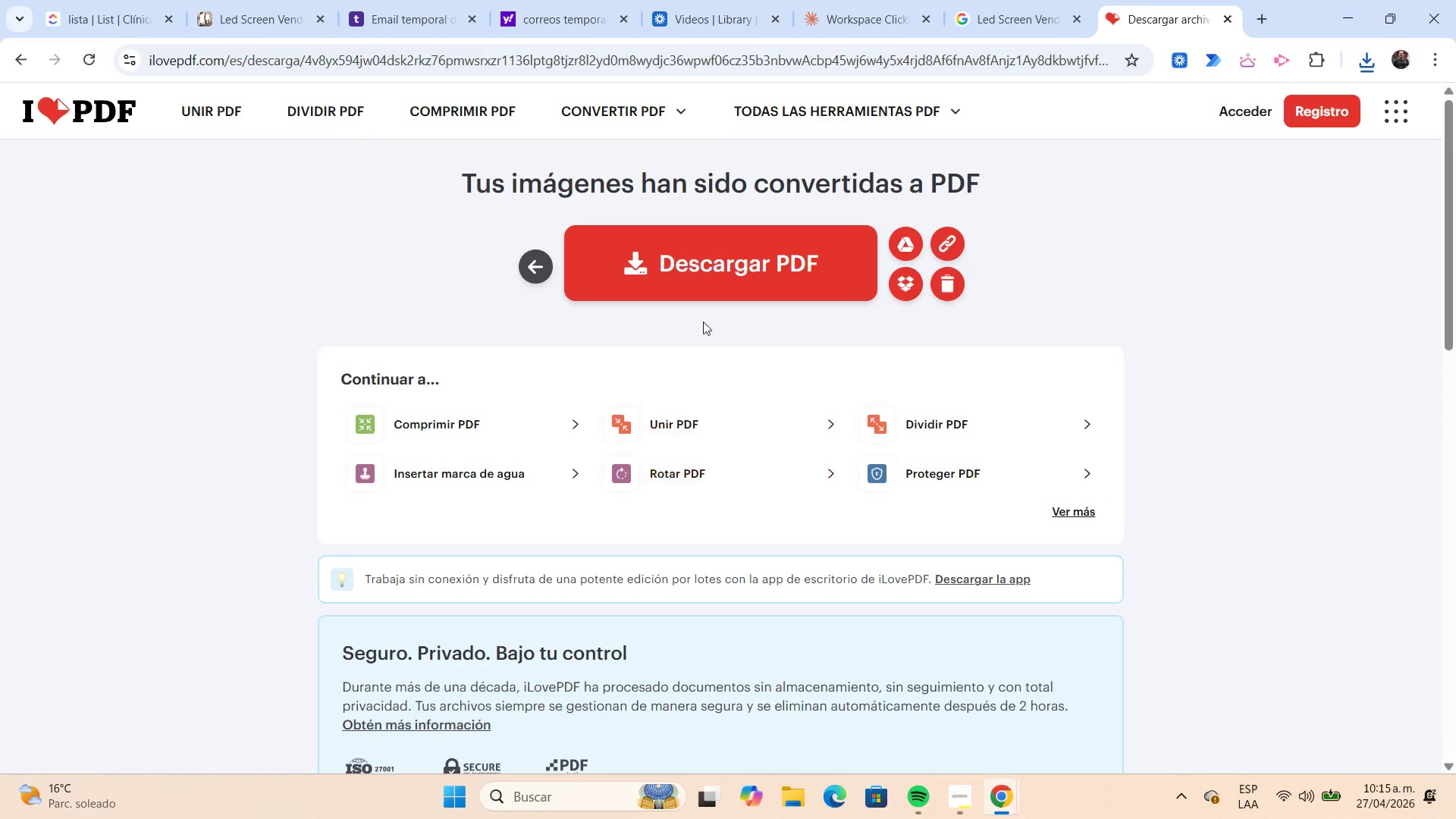 
left_click([704, 283])
 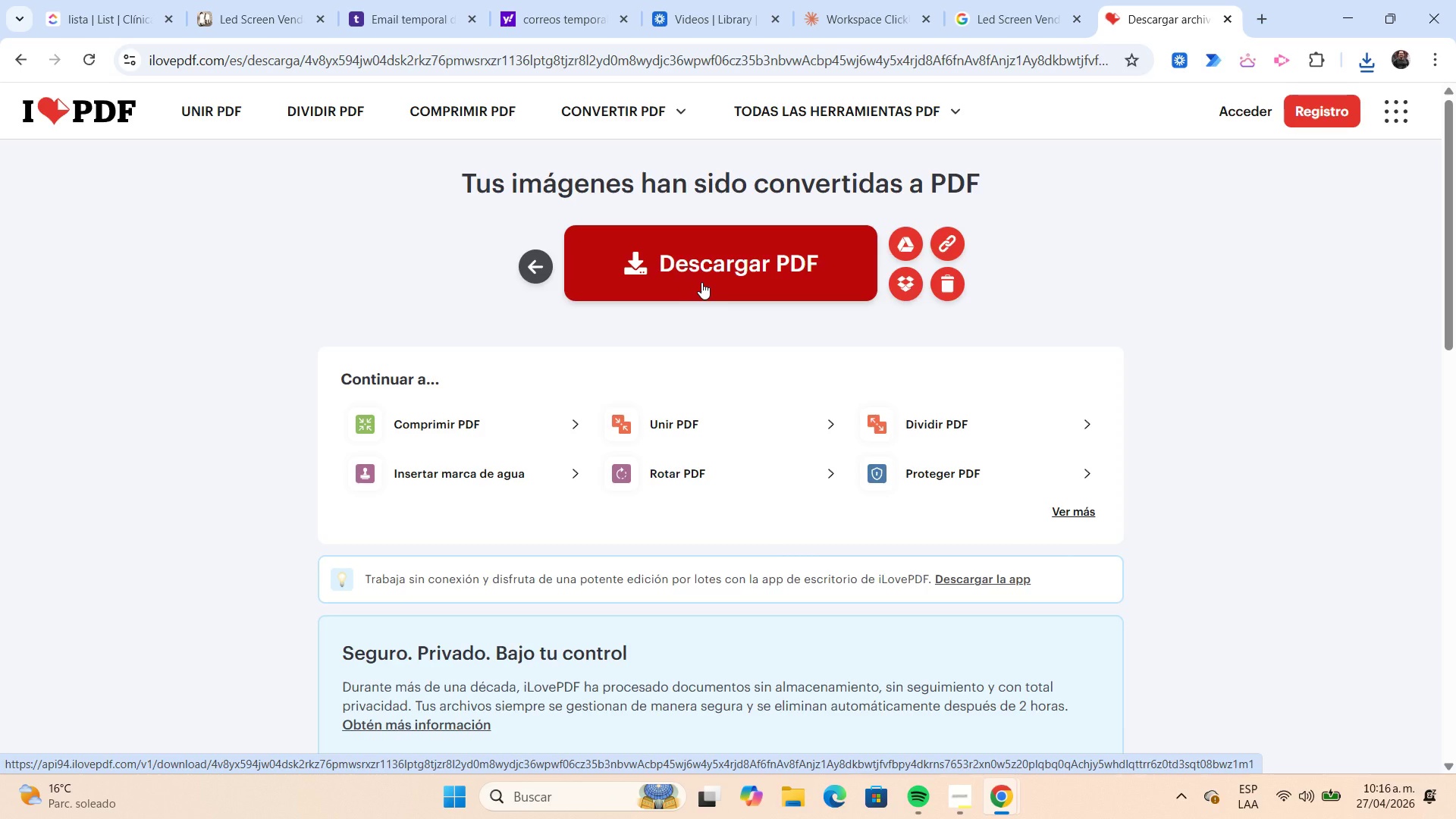 
wait(28.75)
 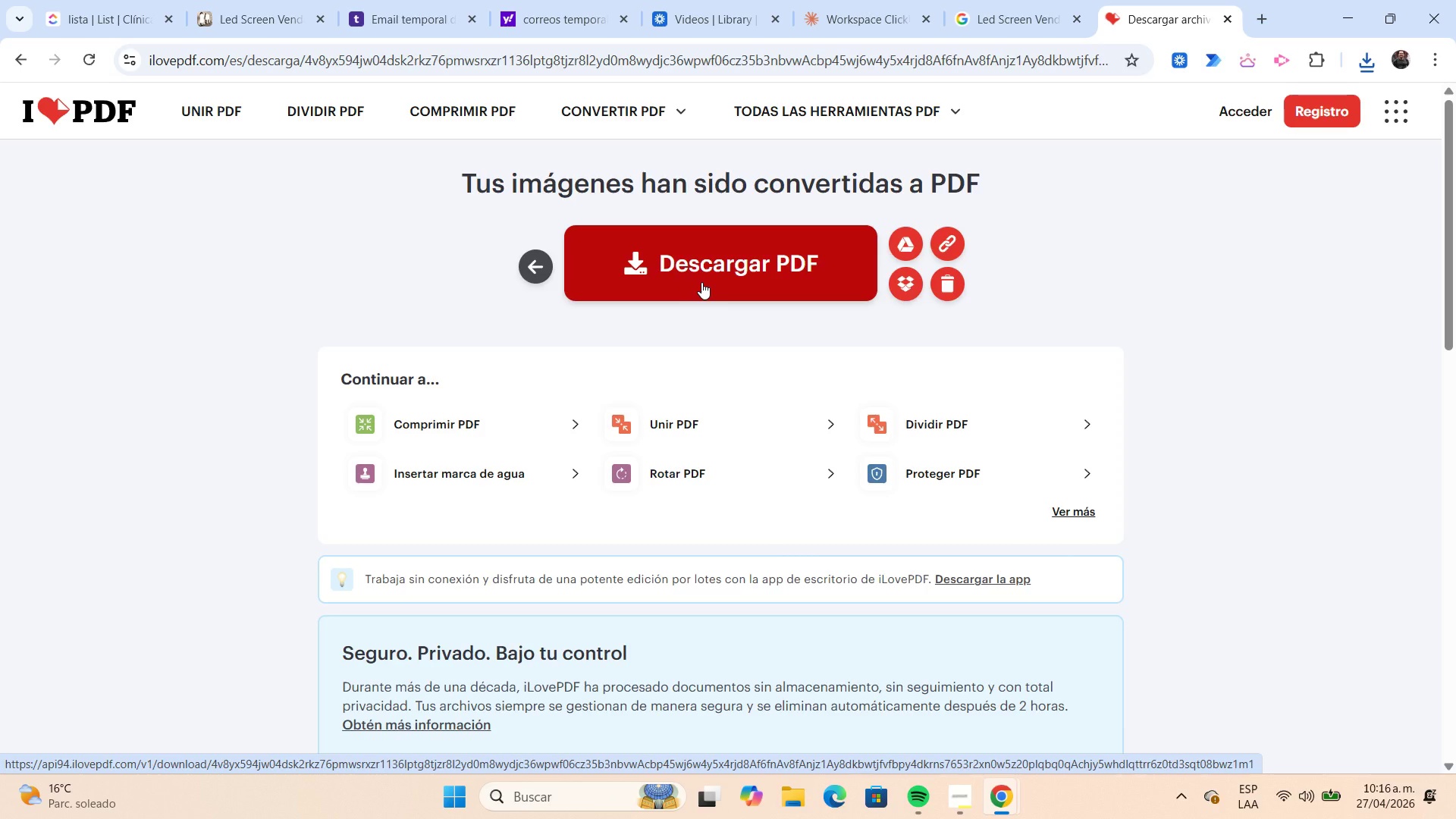 
left_click([537, 263])
 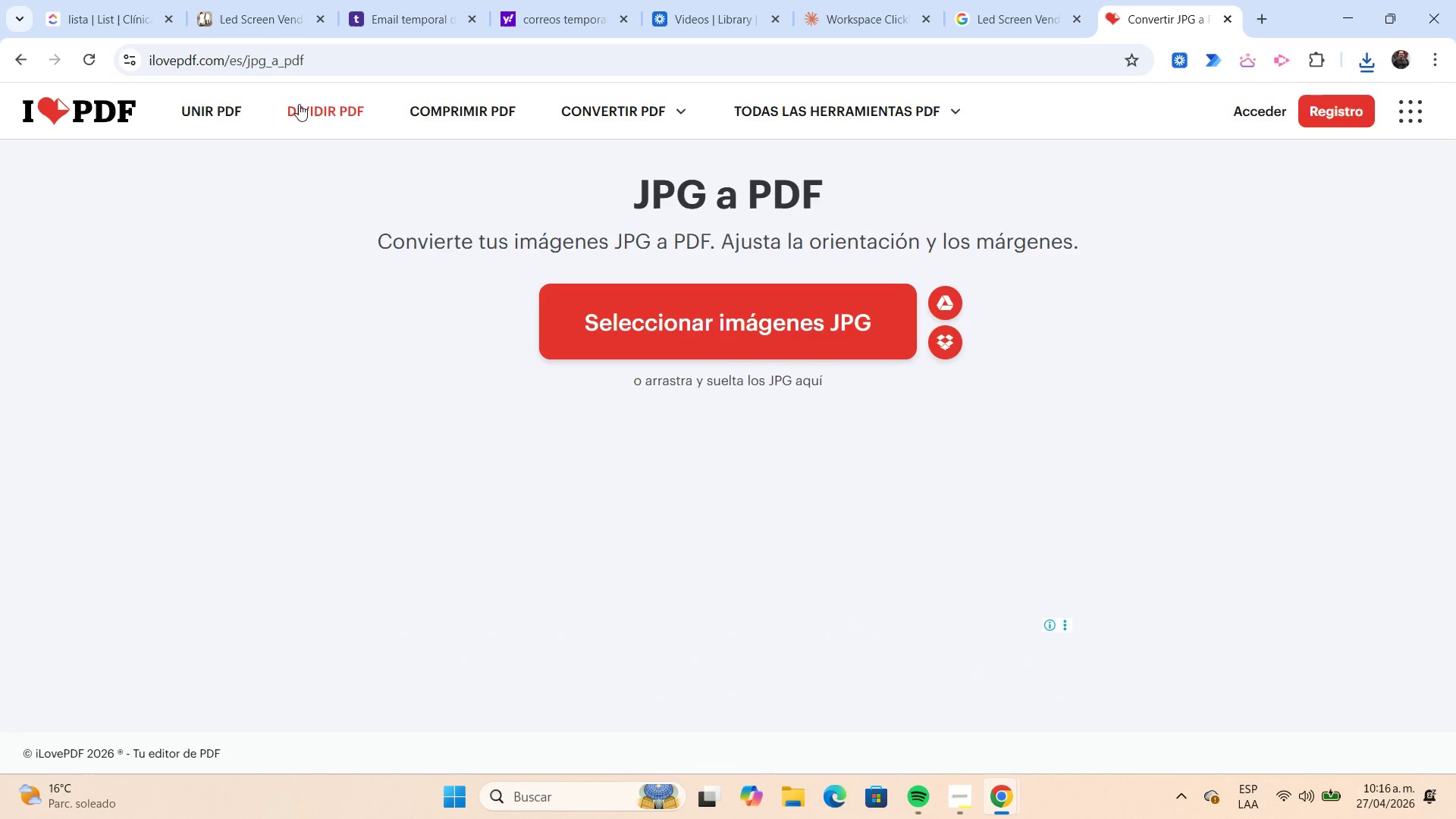 
left_click([268, 30])
 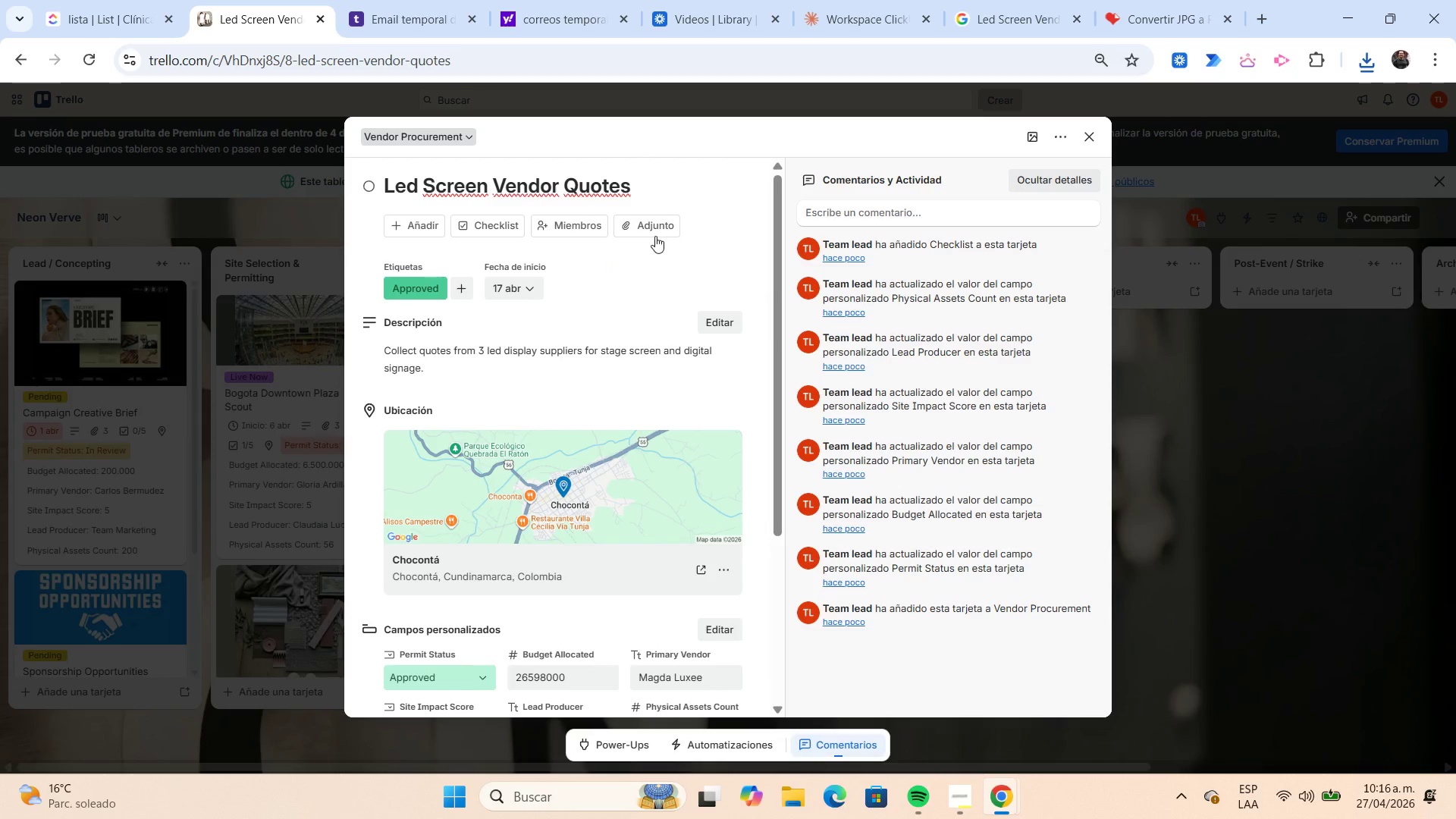 
left_click([654, 230])
 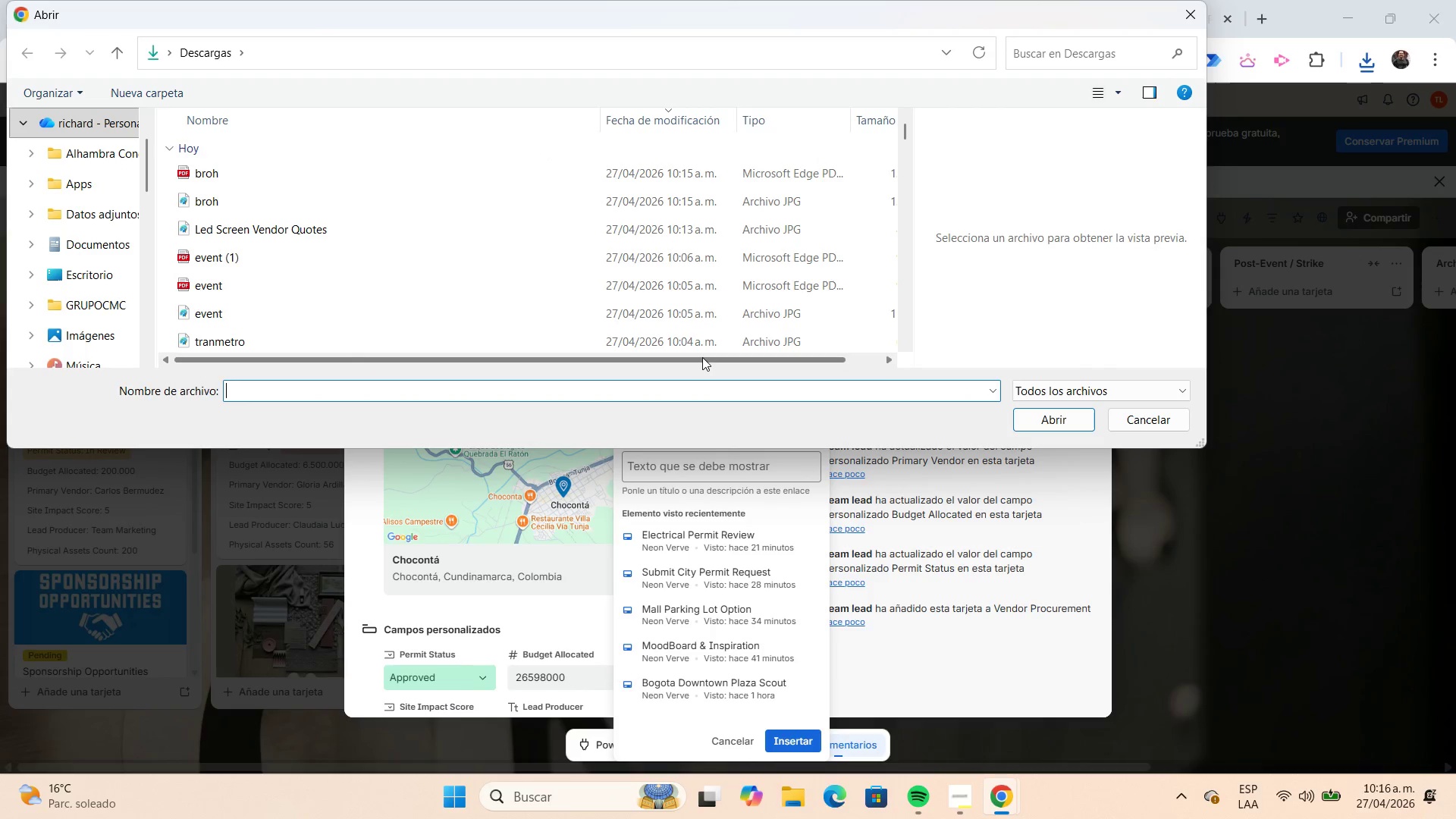 
left_click([304, 229])
 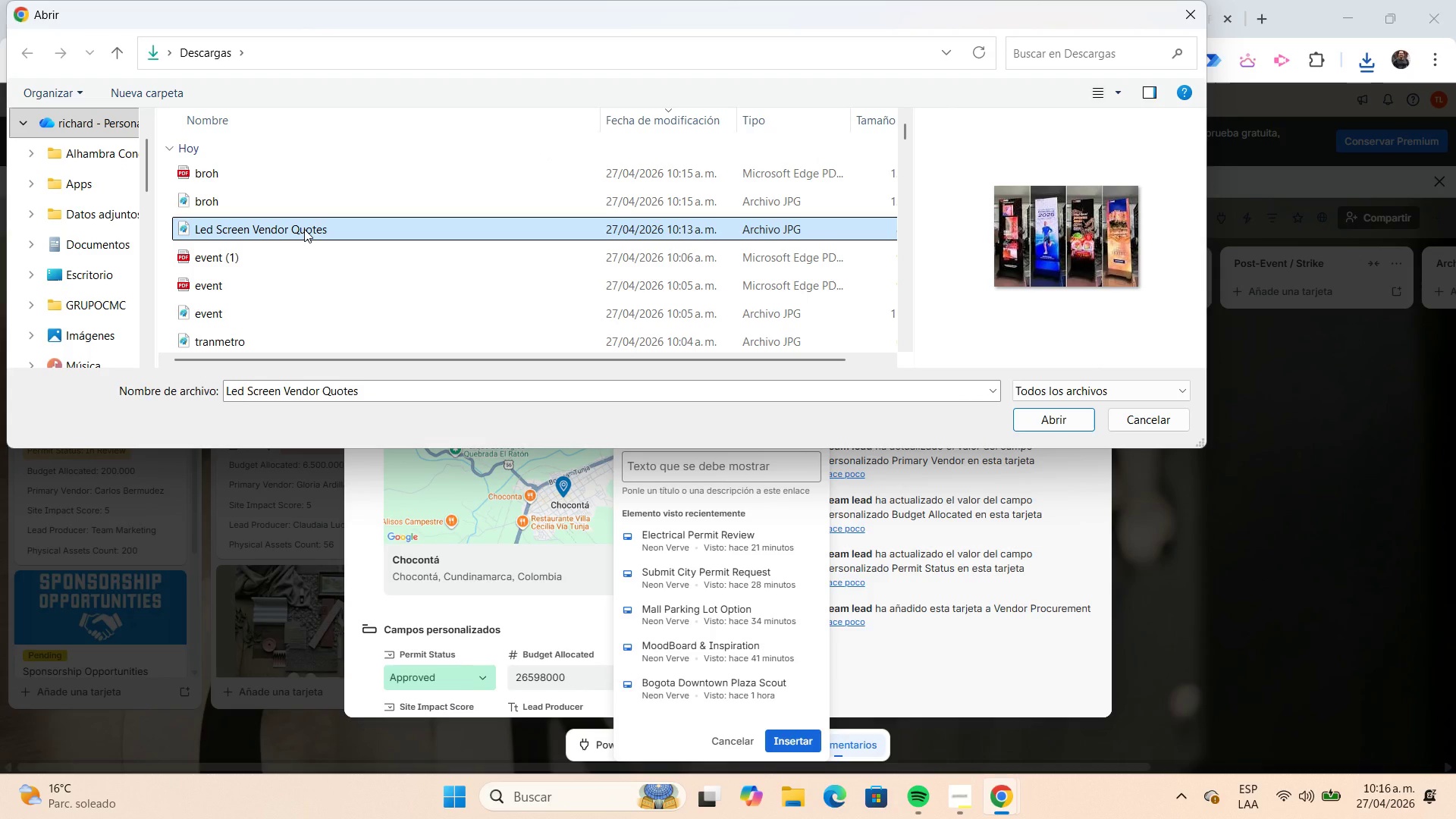 
key(Shift+ArrowUp)
 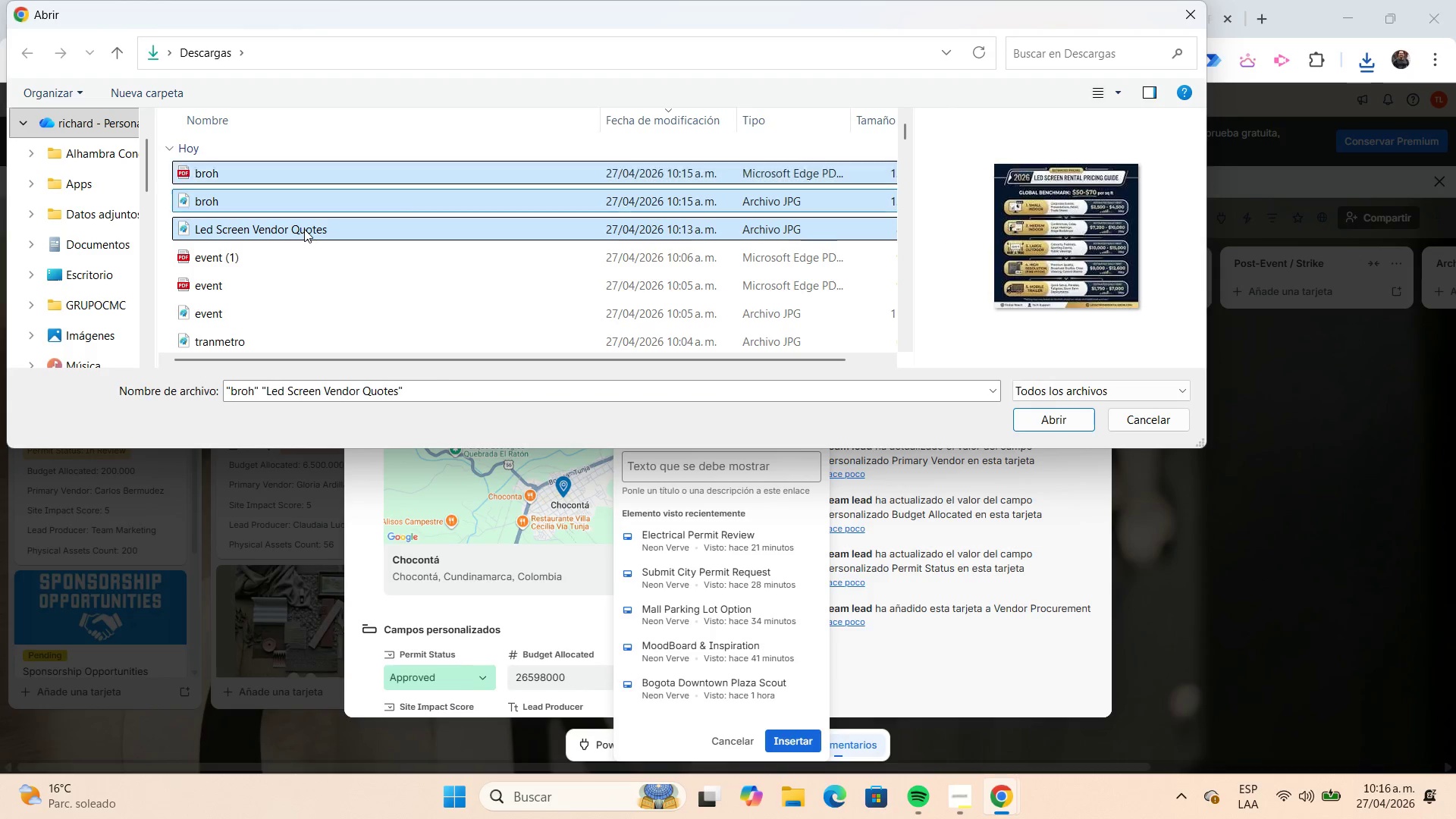 
key(Shift+ArrowUp)
 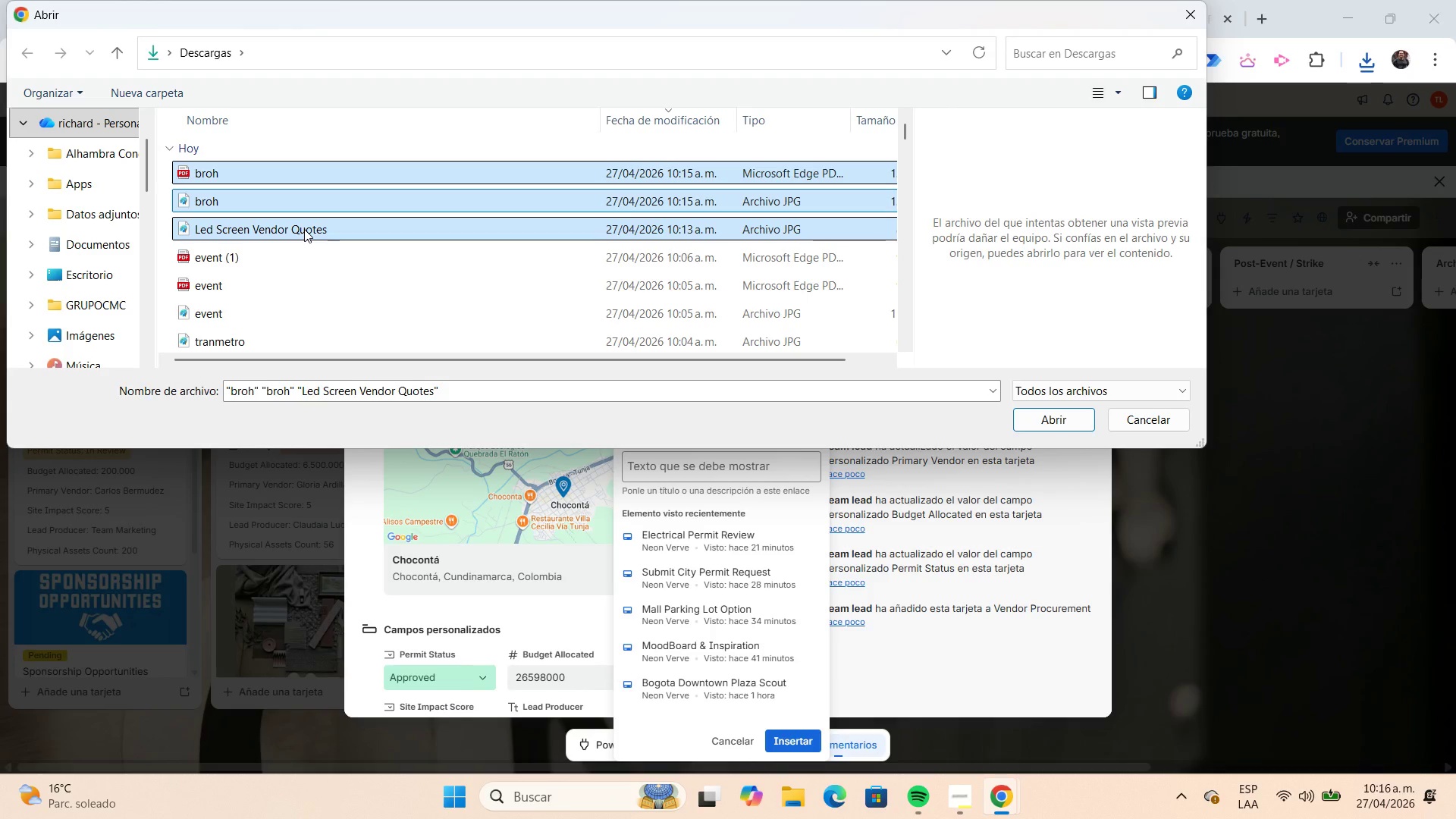 
key(Enter)
 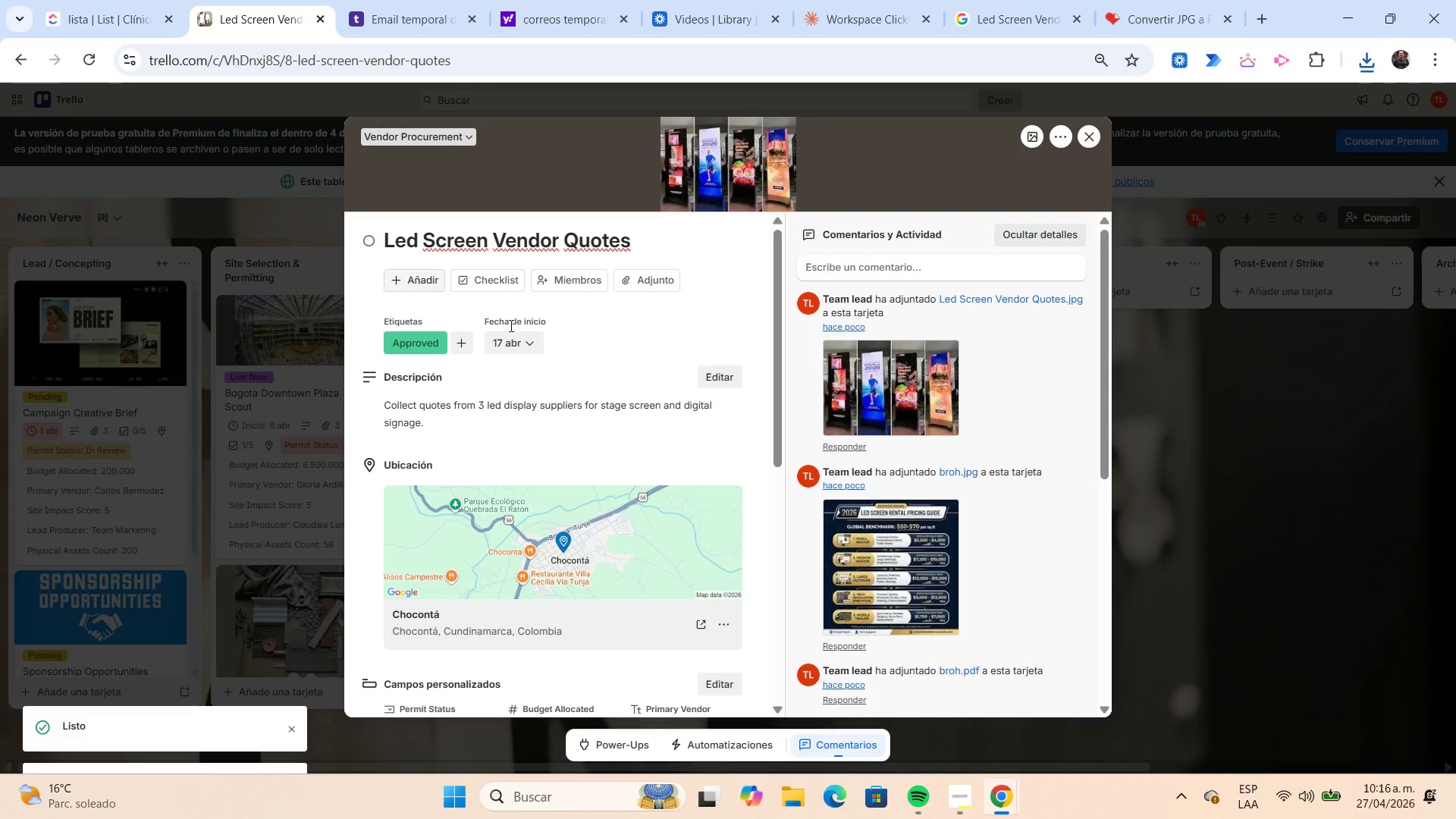 
wait(6.91)
 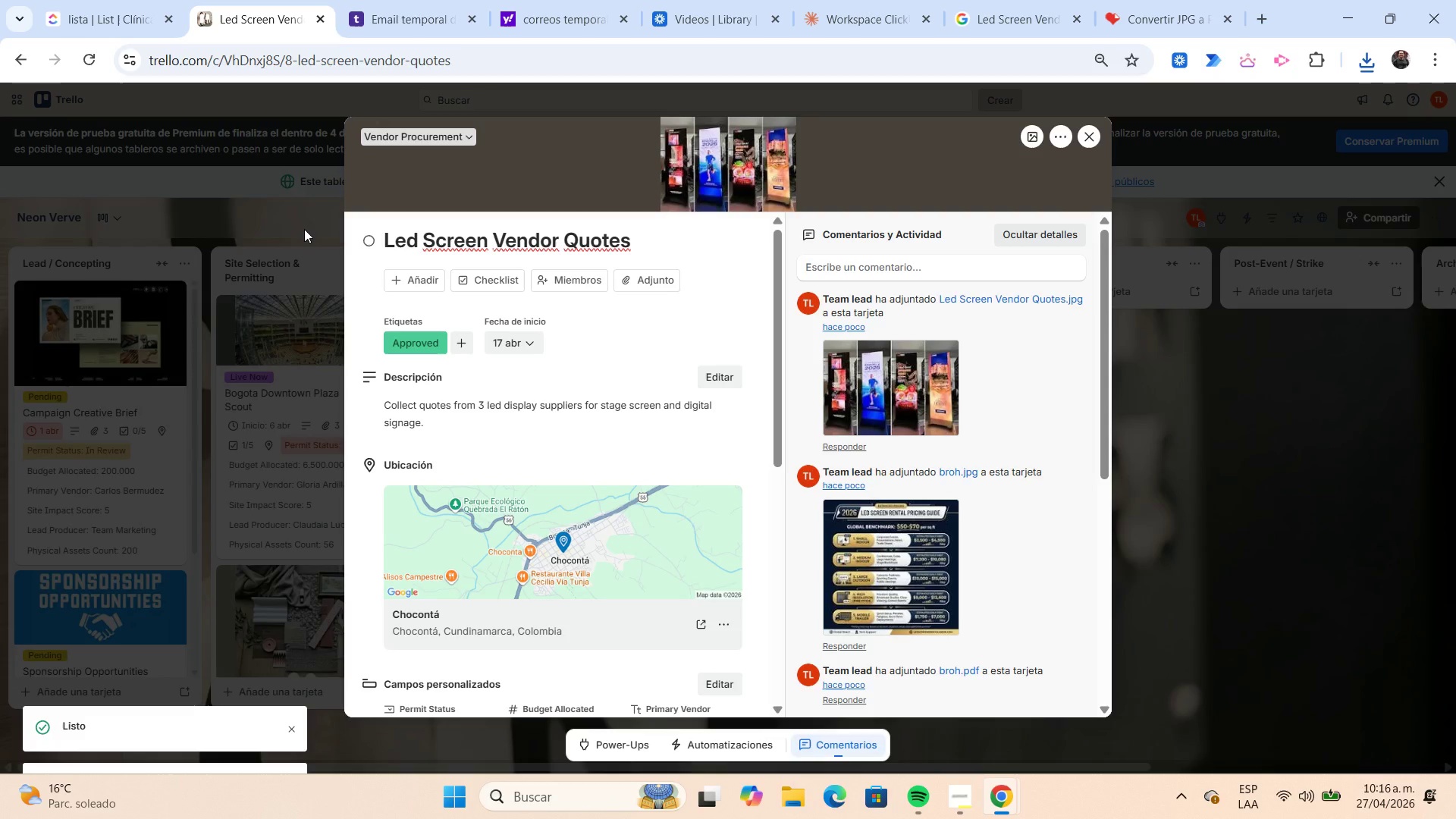 
scroll: coordinate [729, 315], scroll_direction: down, amount: 1.0
 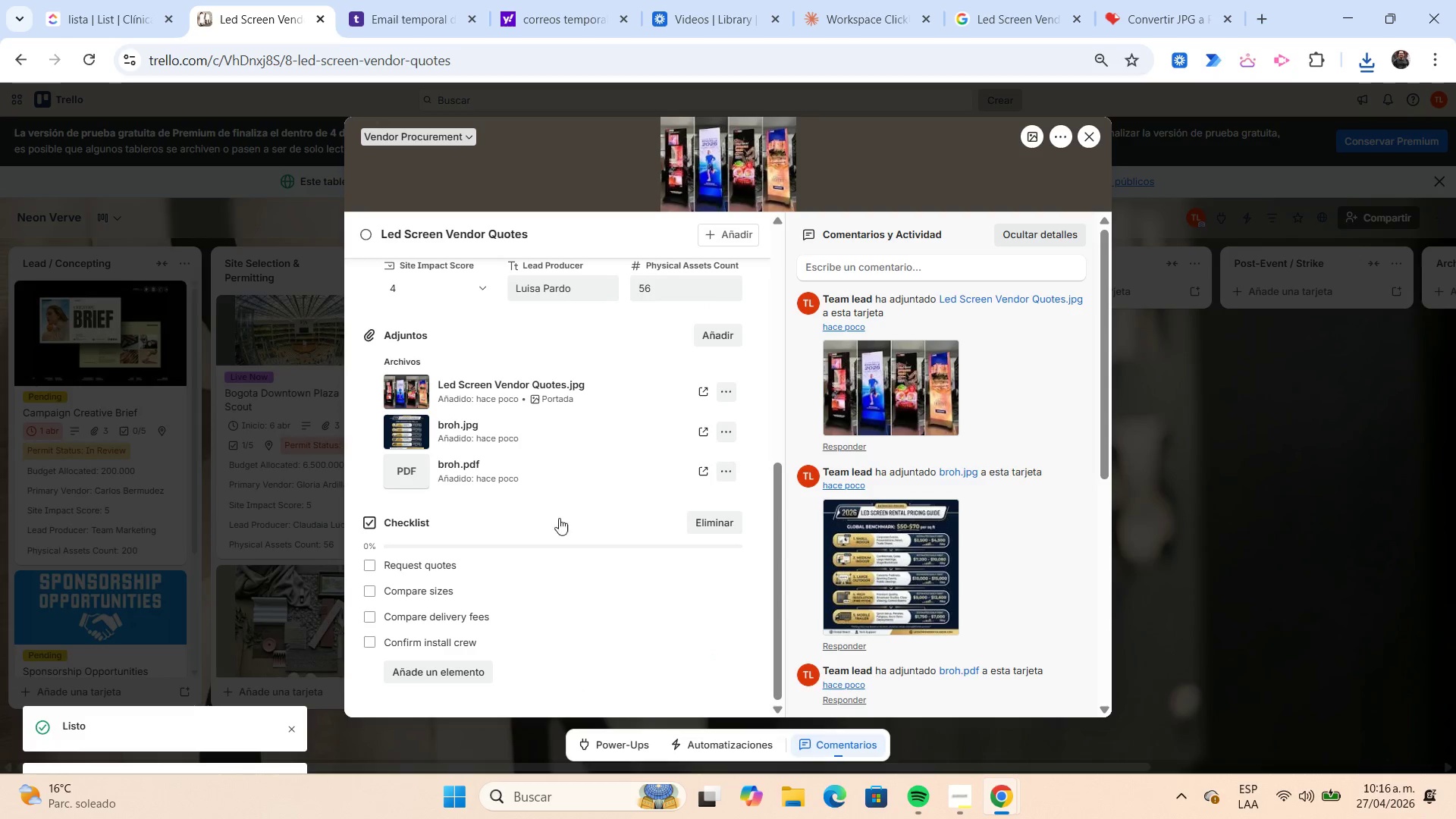 
left_click([373, 566])
 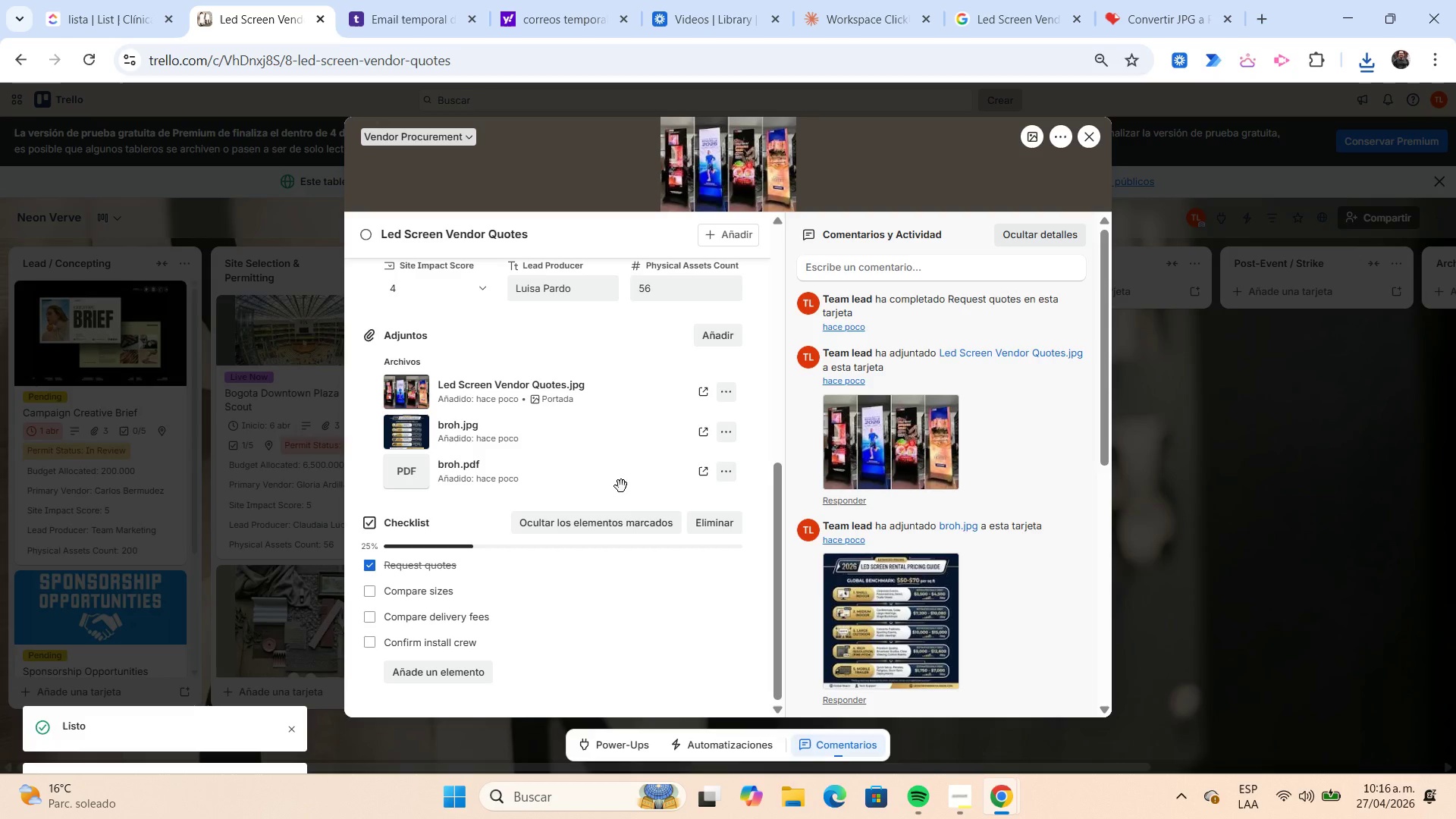 
scroll: coordinate [645, 477], scroll_direction: up, amount: 2.0
 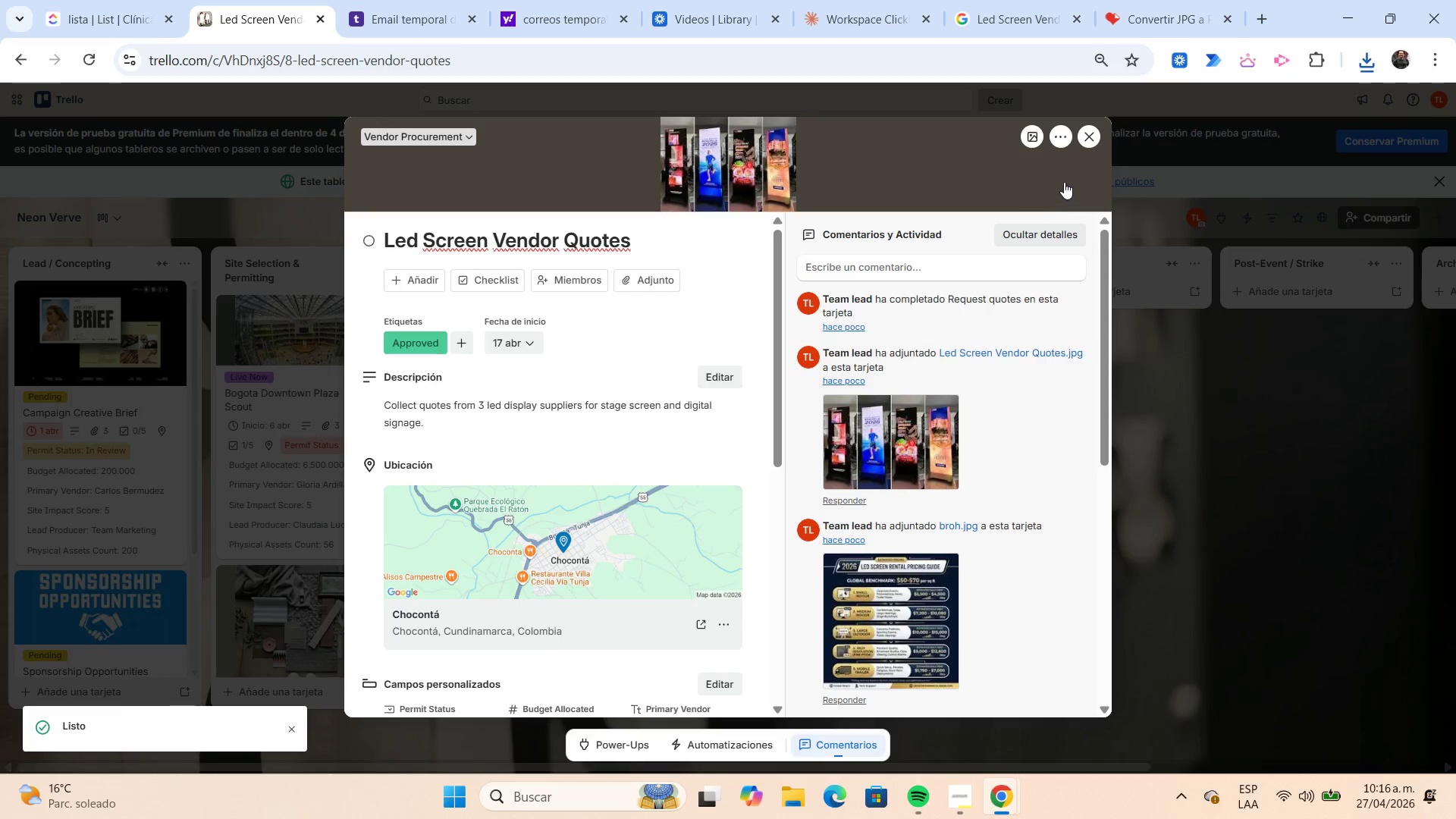 
left_click([1091, 143])
 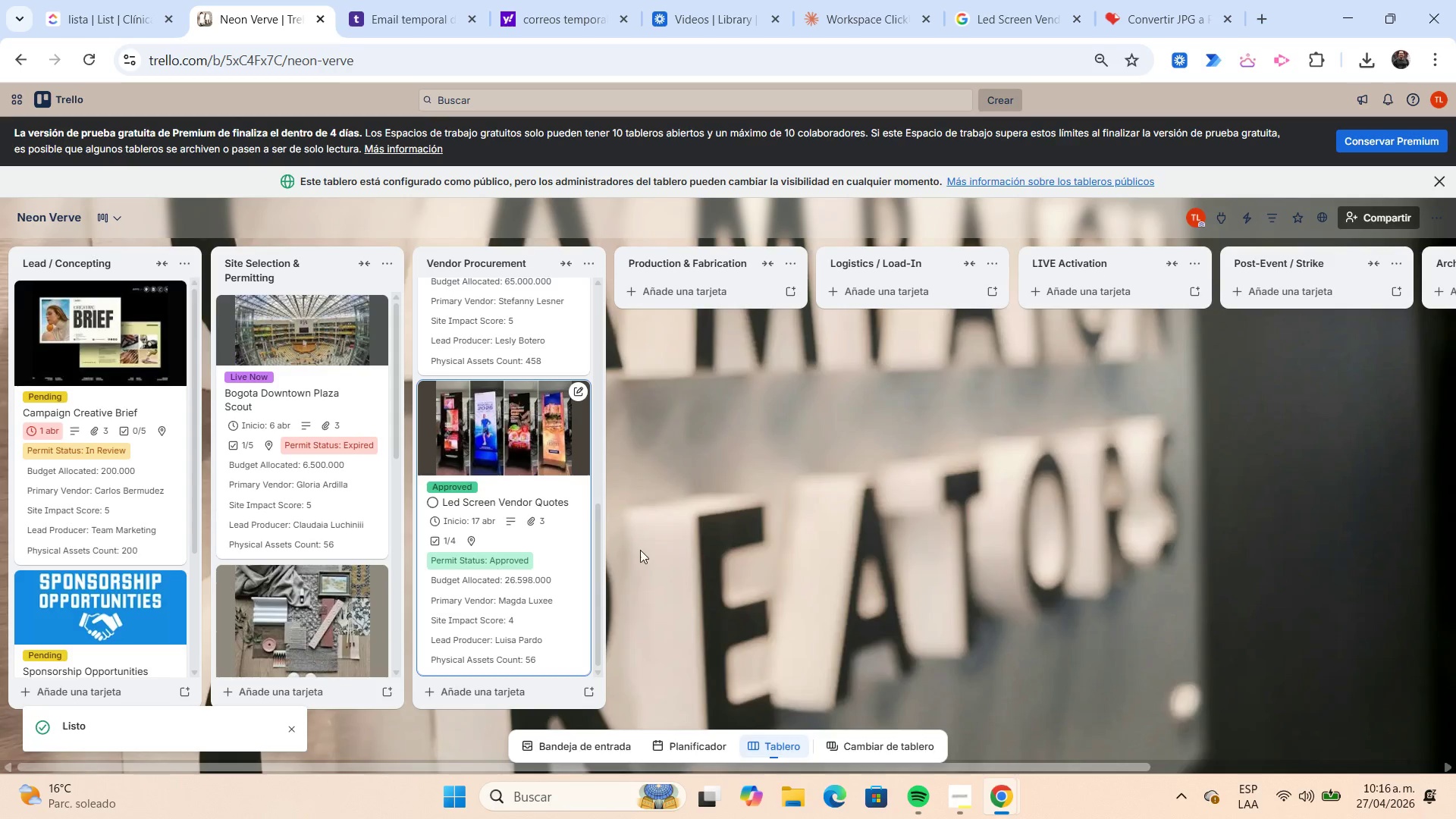 
scroll: coordinate [585, 551], scroll_direction: up, amount: 6.0
 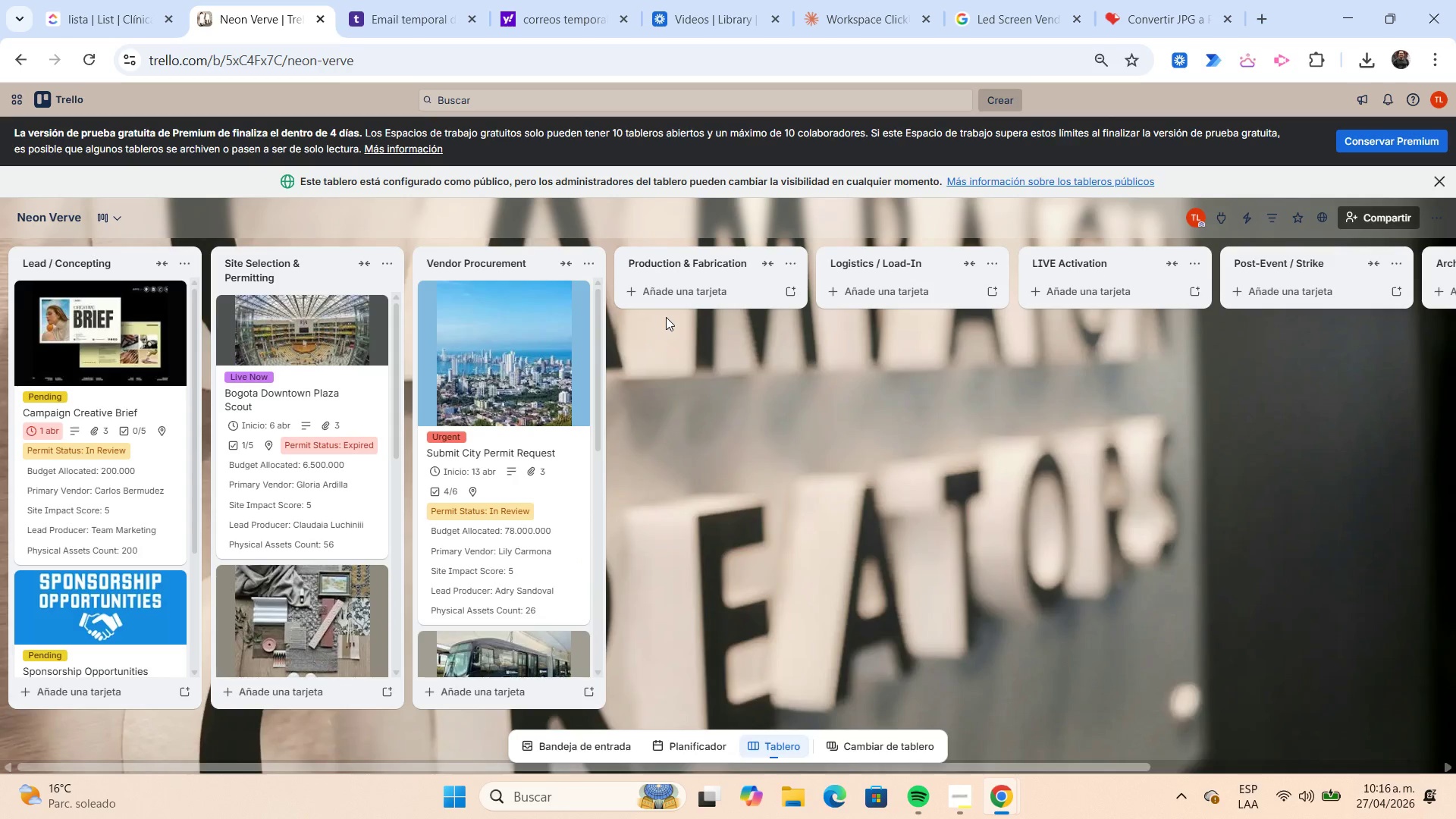 
left_click([683, 288])
 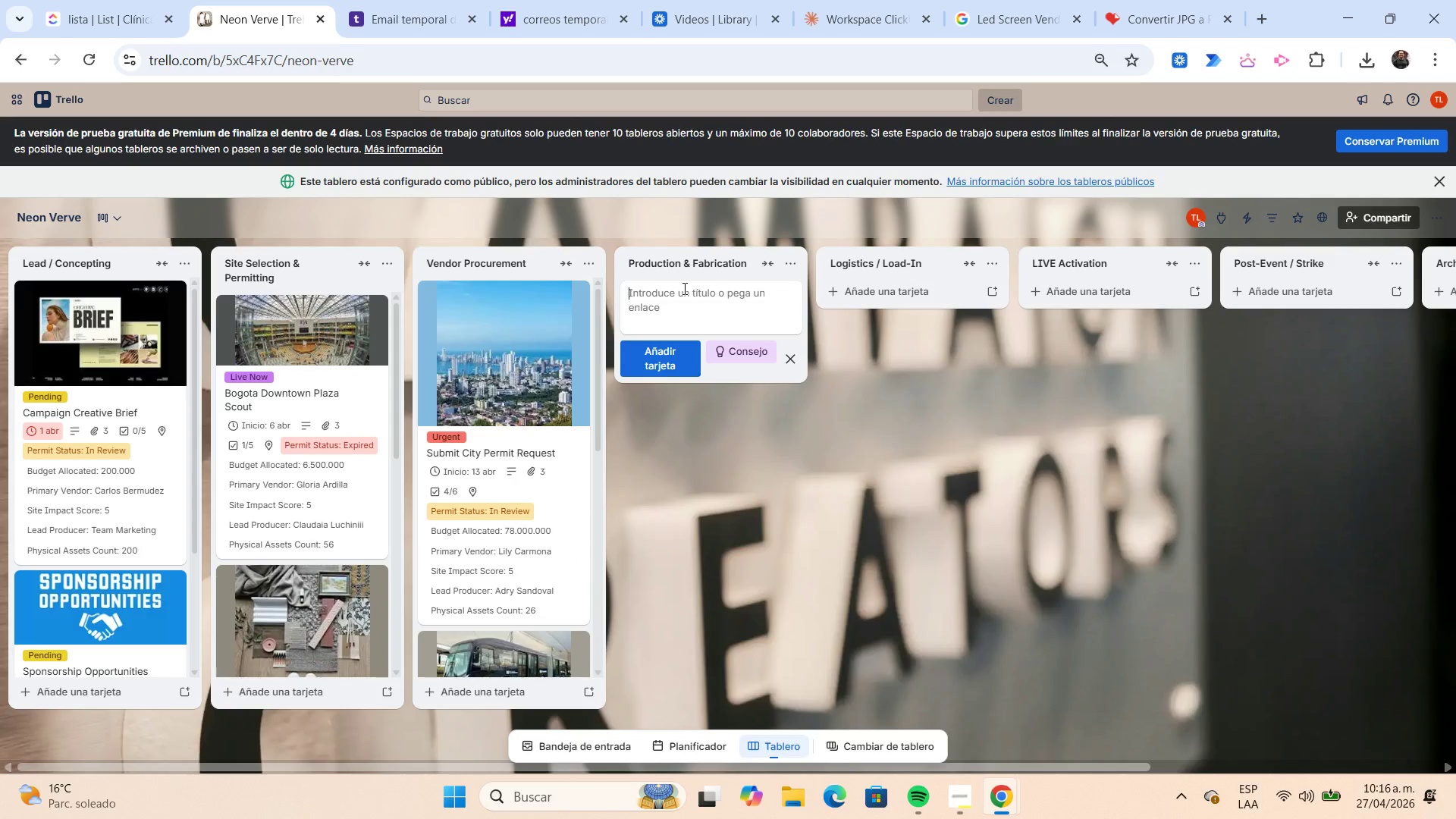 
wait(5.83)
 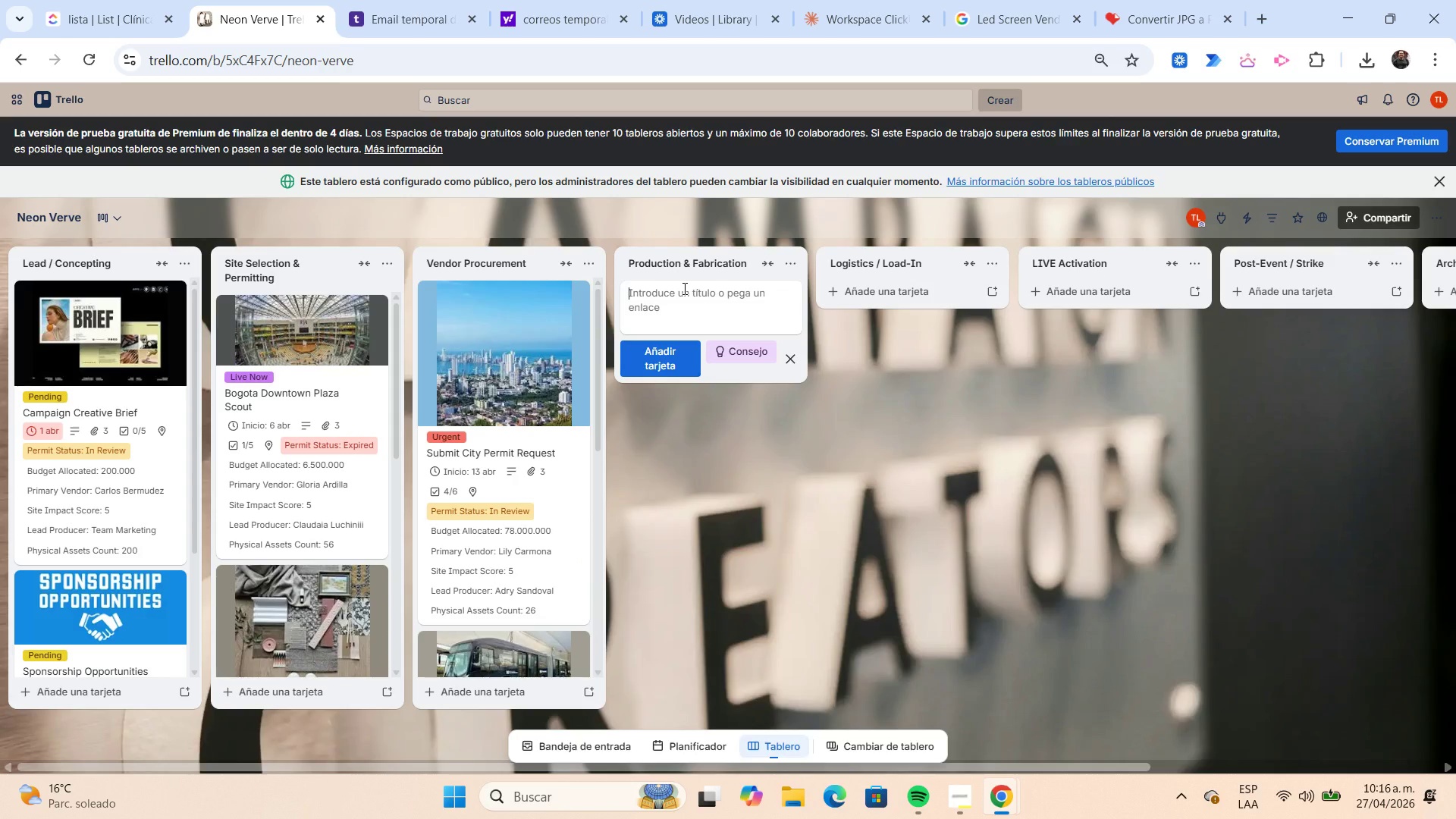 
type(Security Staffing Vendor)
 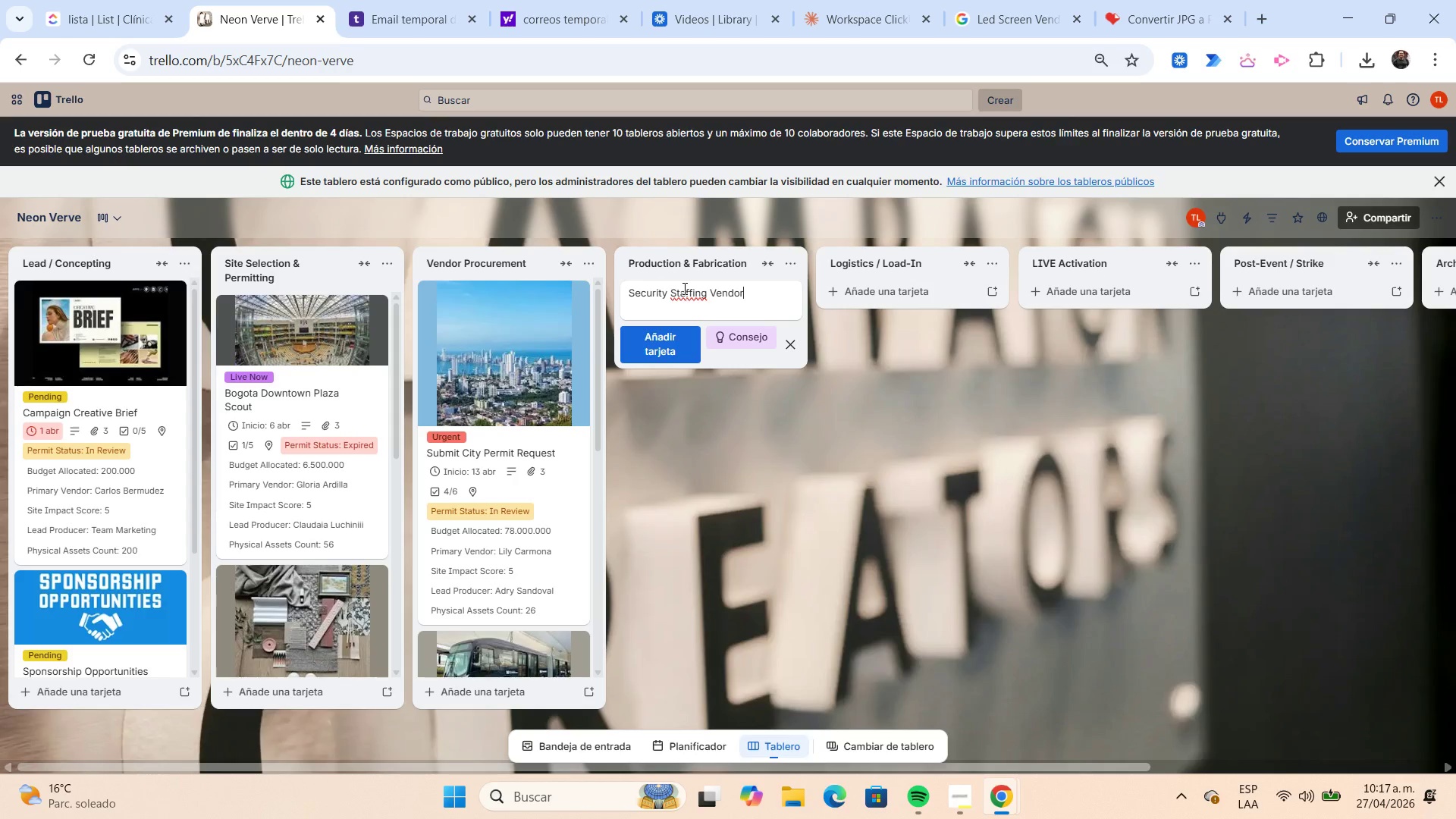 
key(Enter)
 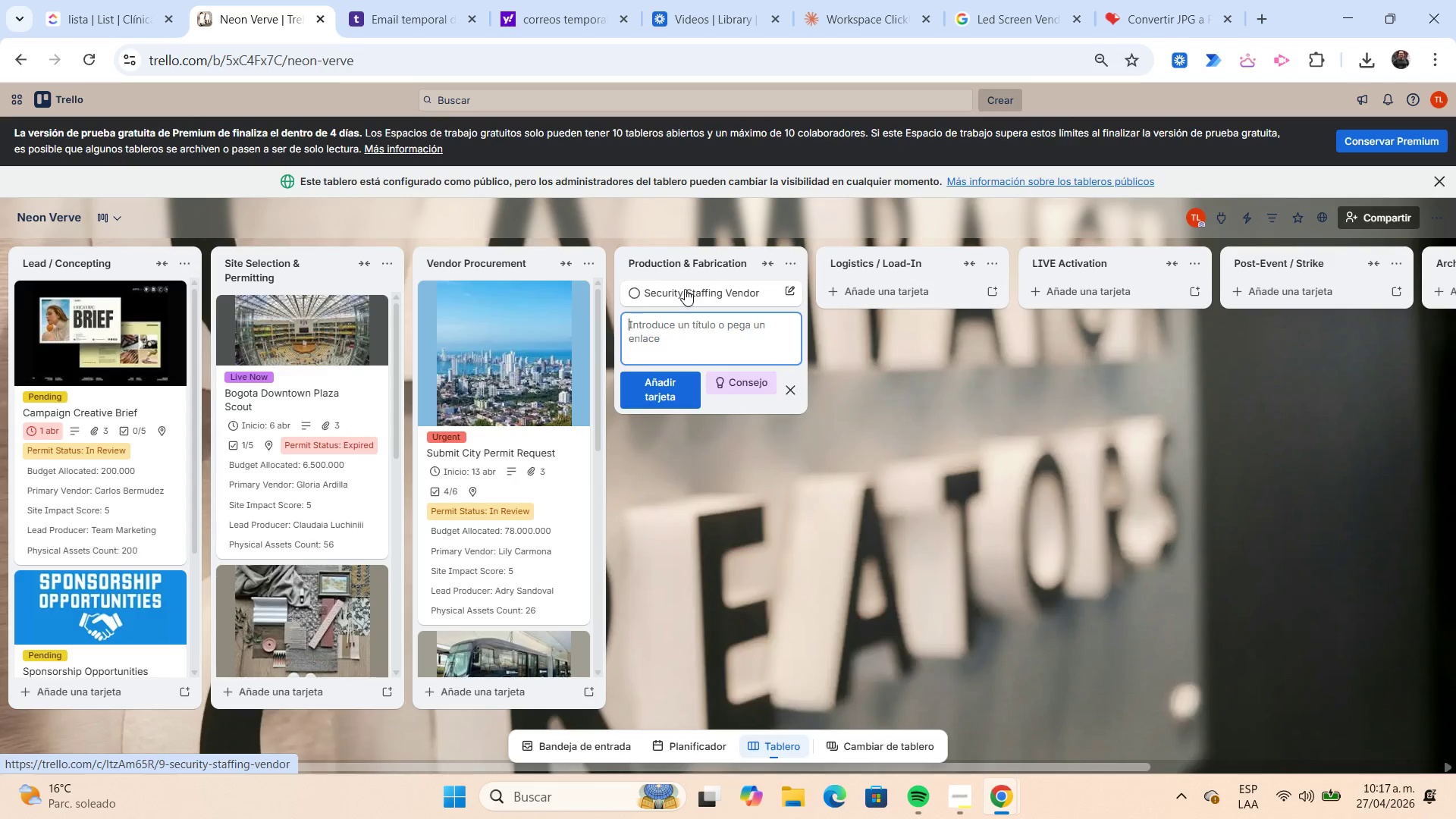 
left_click([689, 290])
 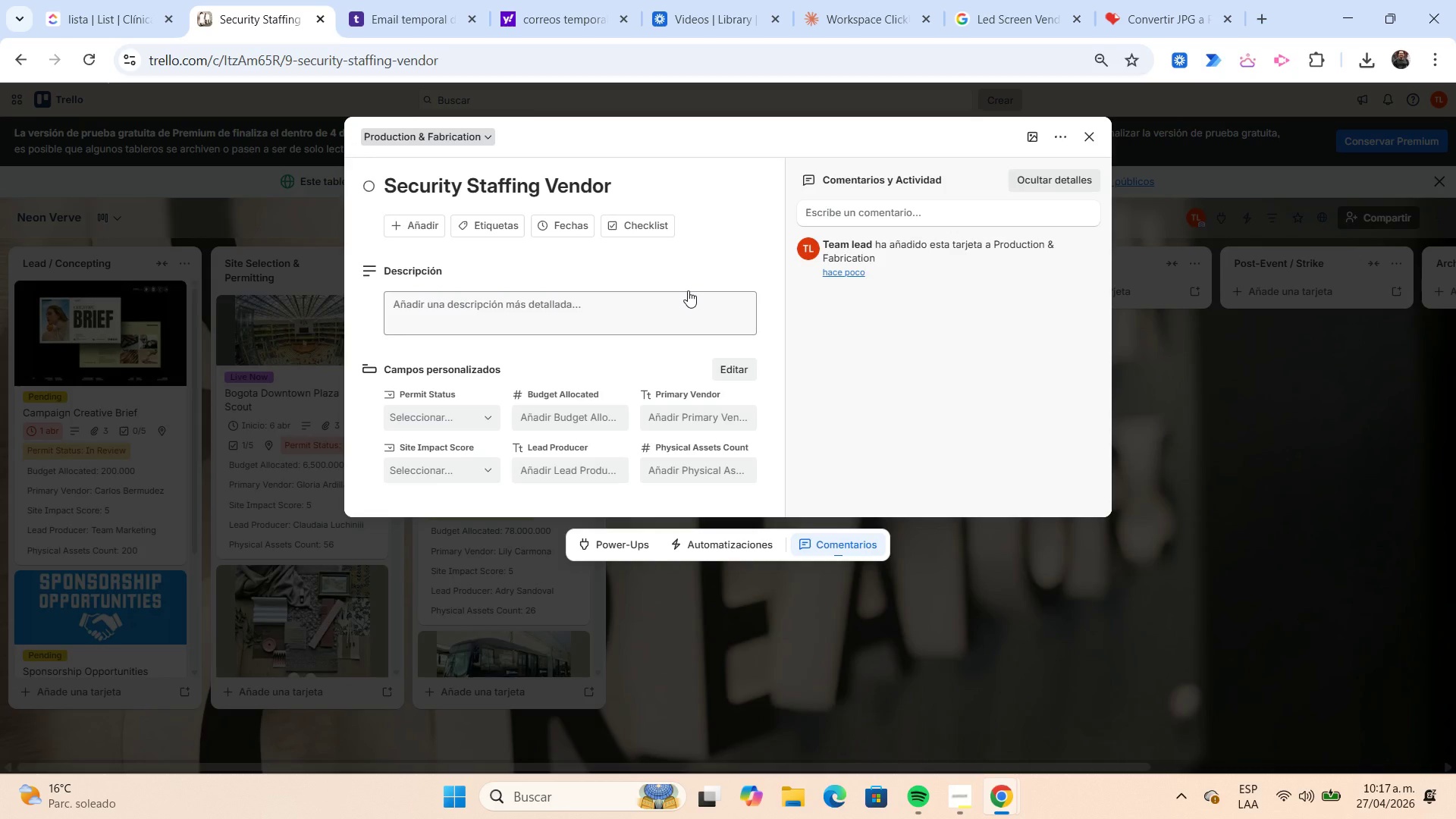 
wait(6.47)
 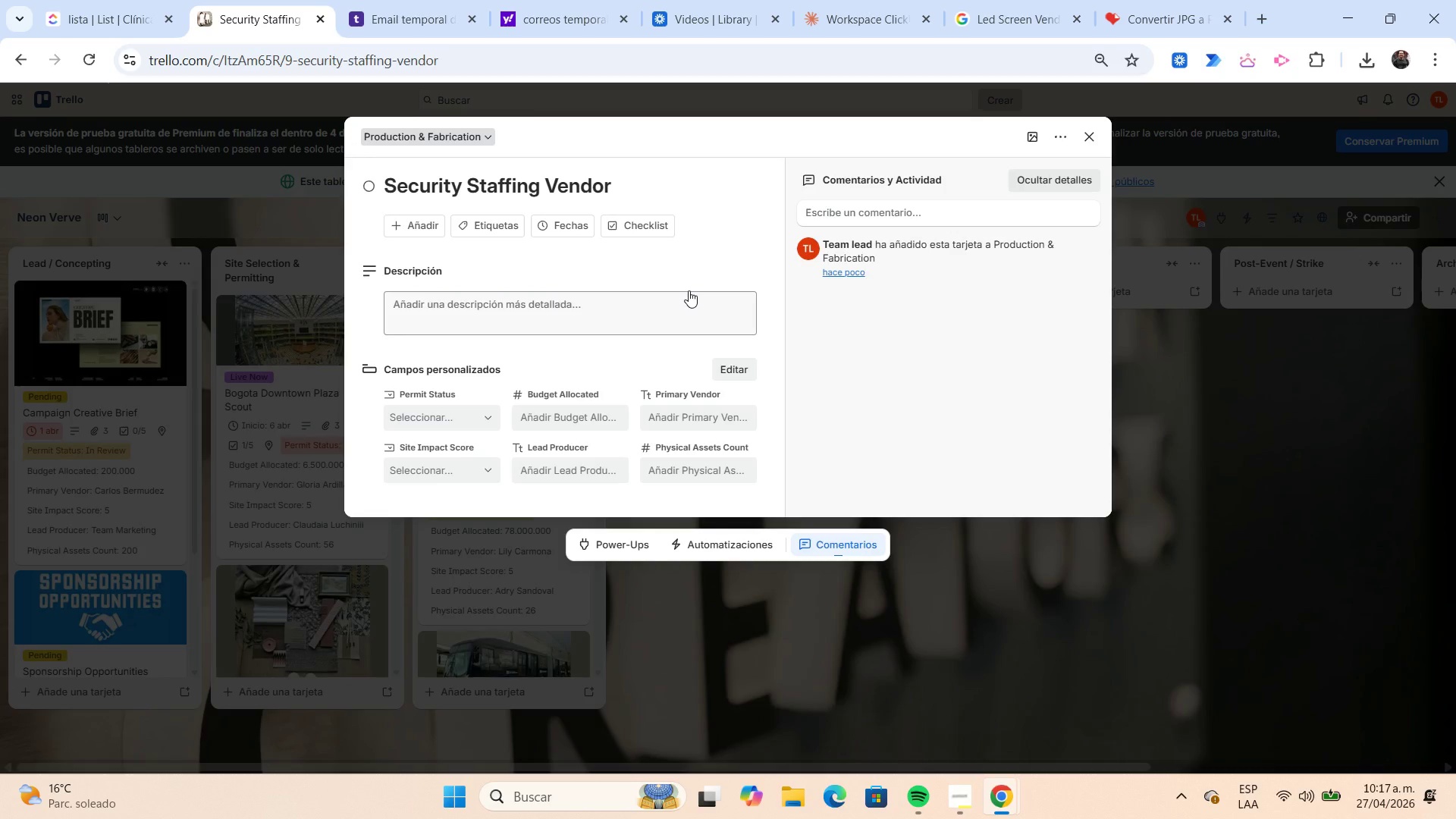 
left_click([507, 234])
 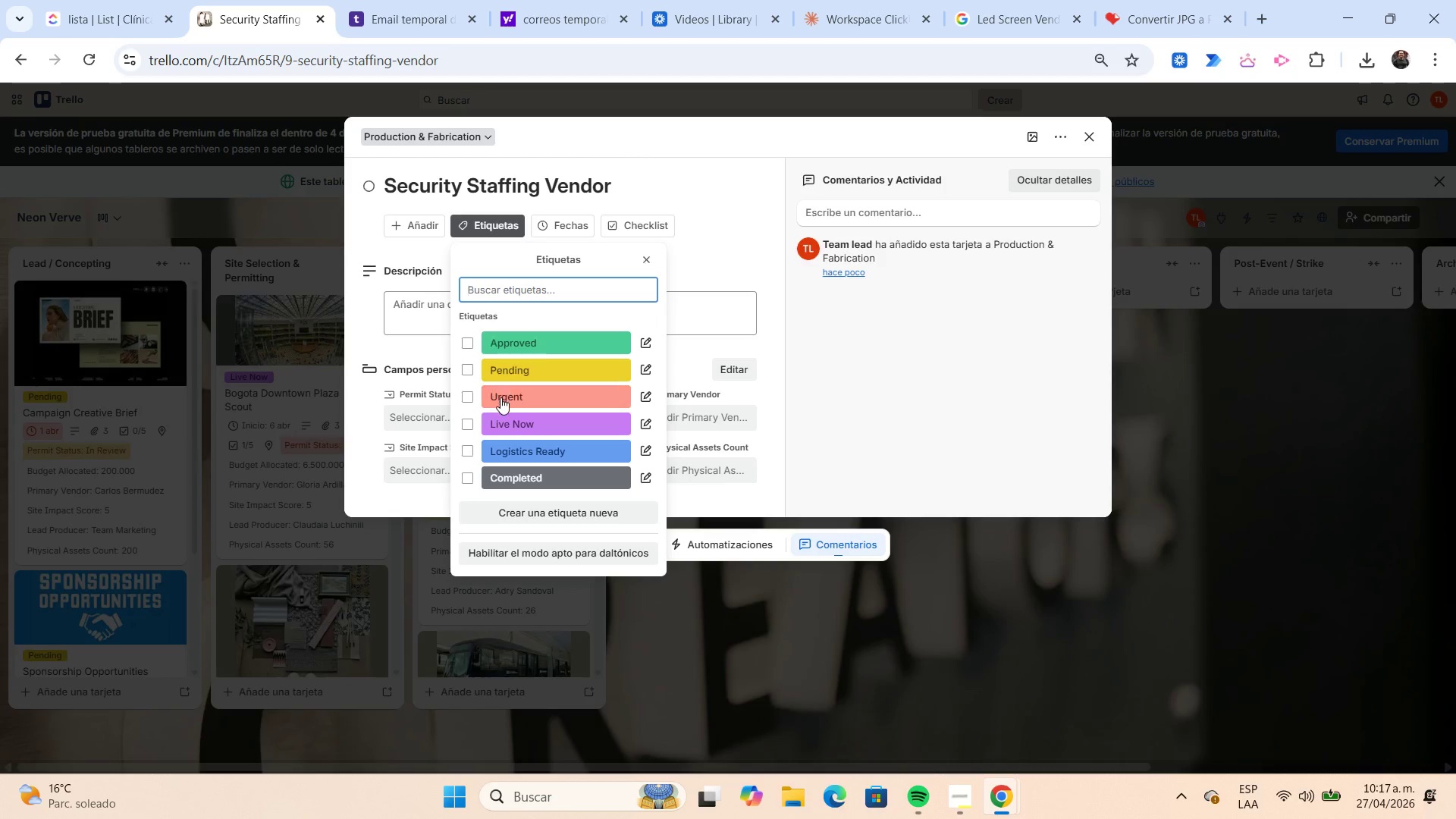 
left_click([501, 416])
 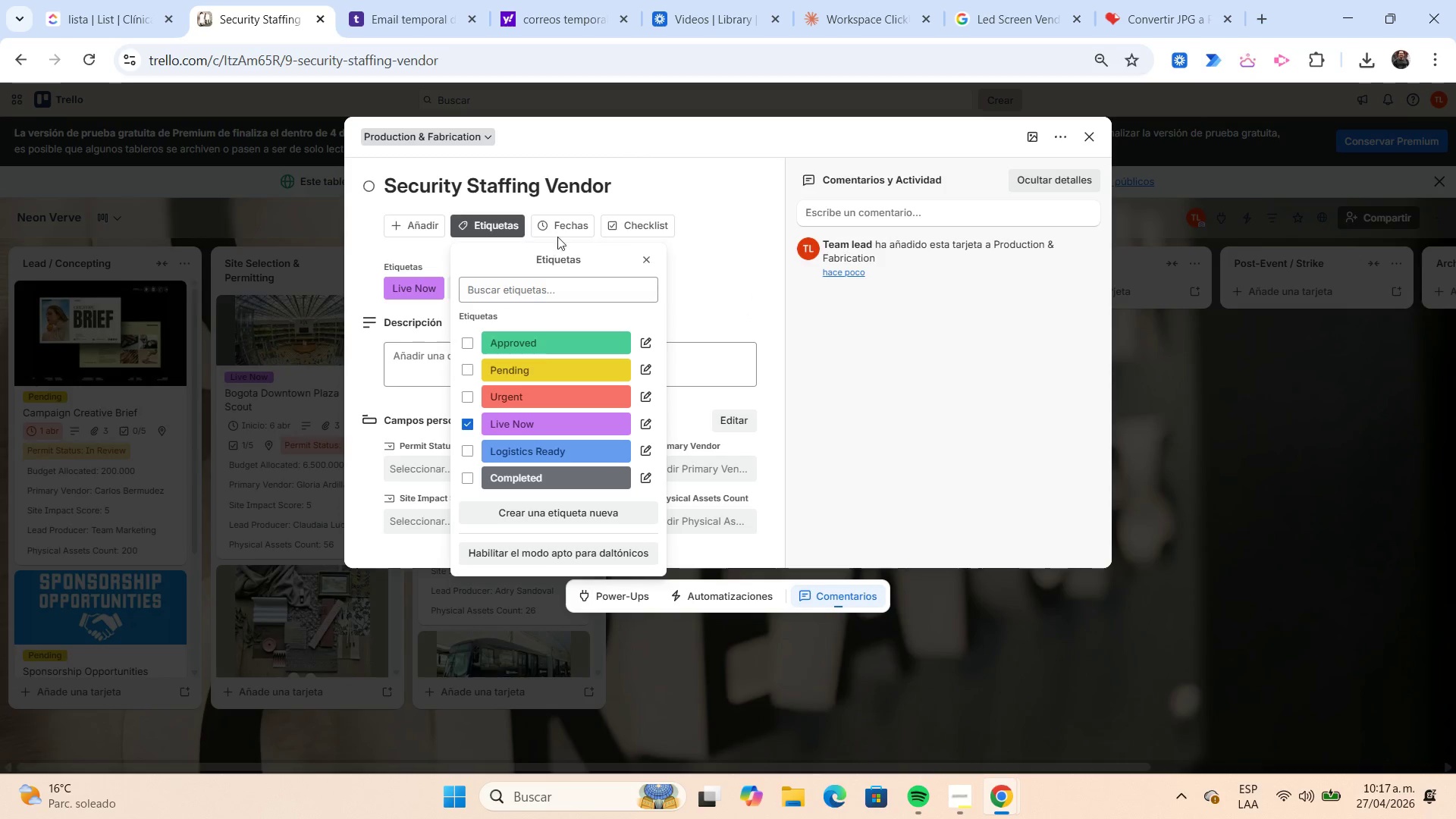 
left_click([564, 214])
 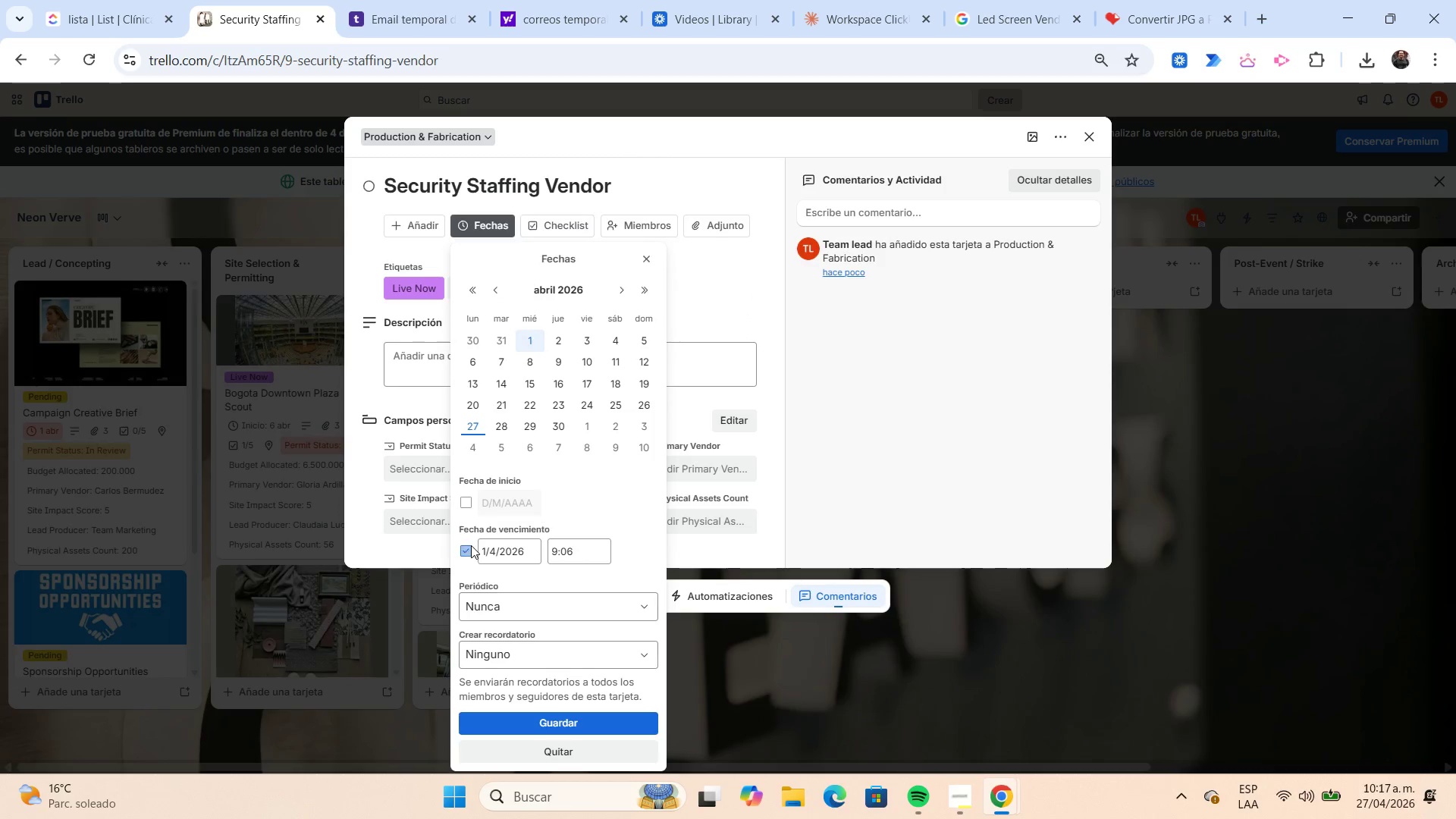 
left_click([463, 468])
 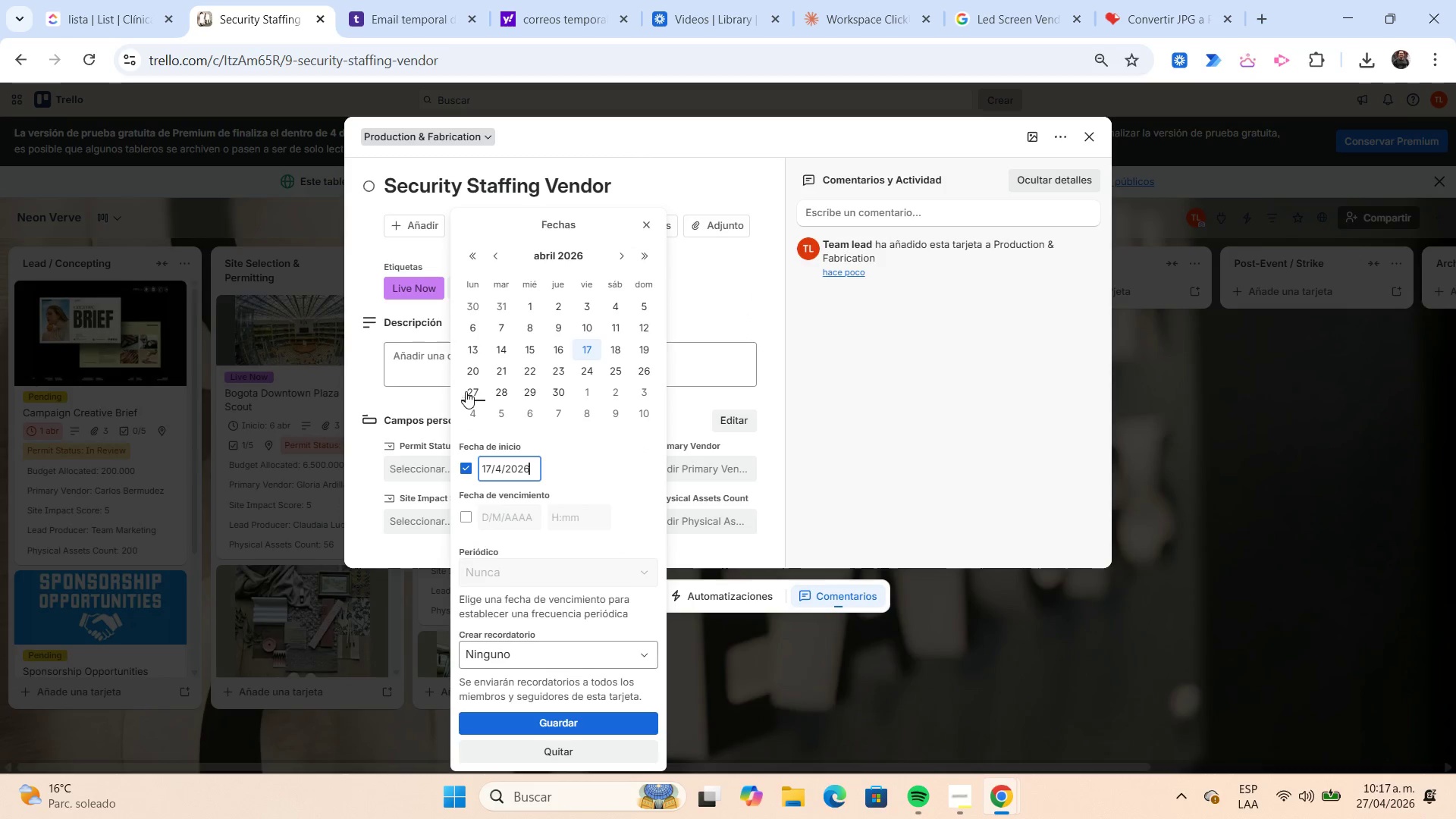 
left_click([469, 373])
 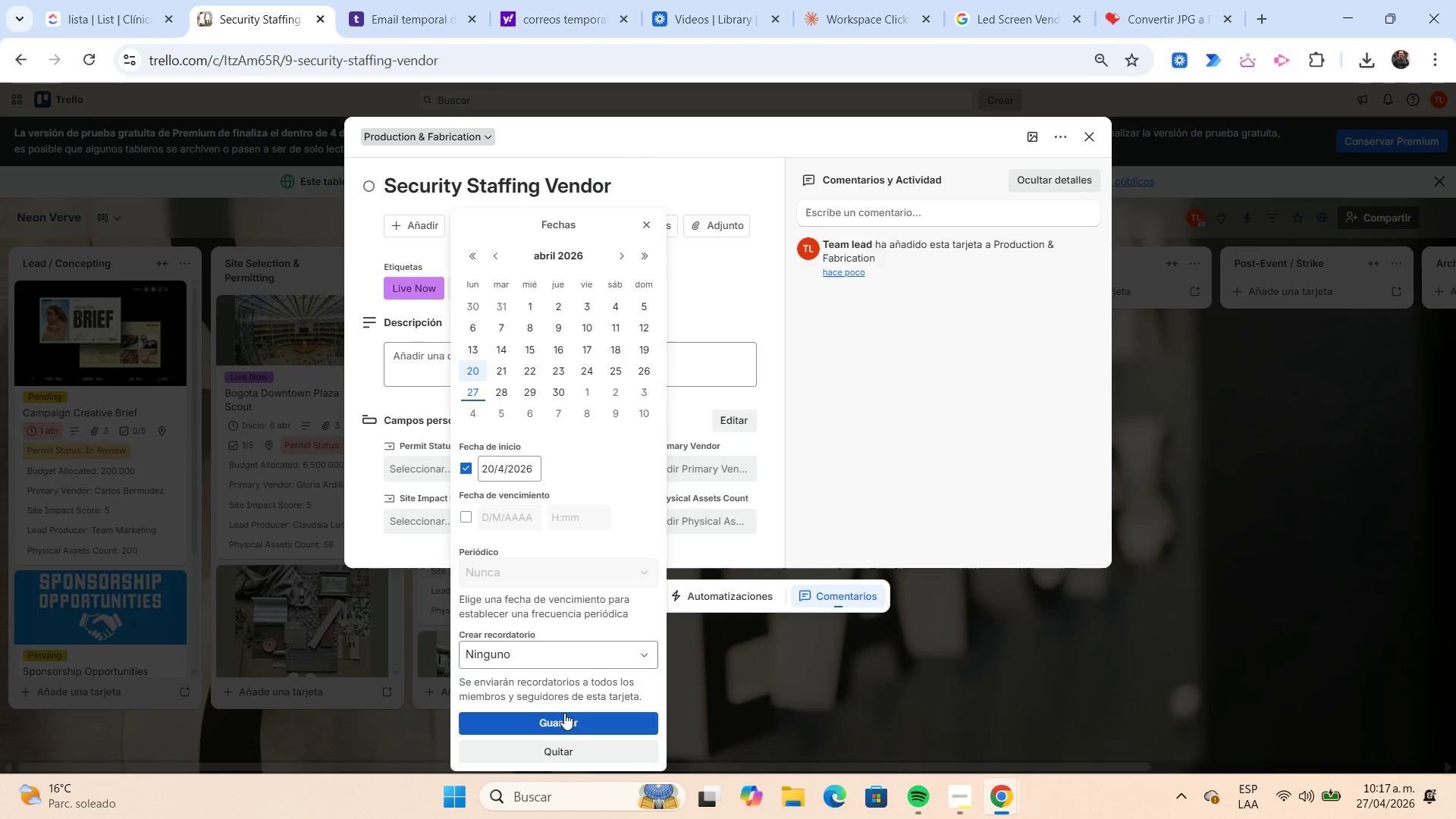 
left_click([564, 716])
 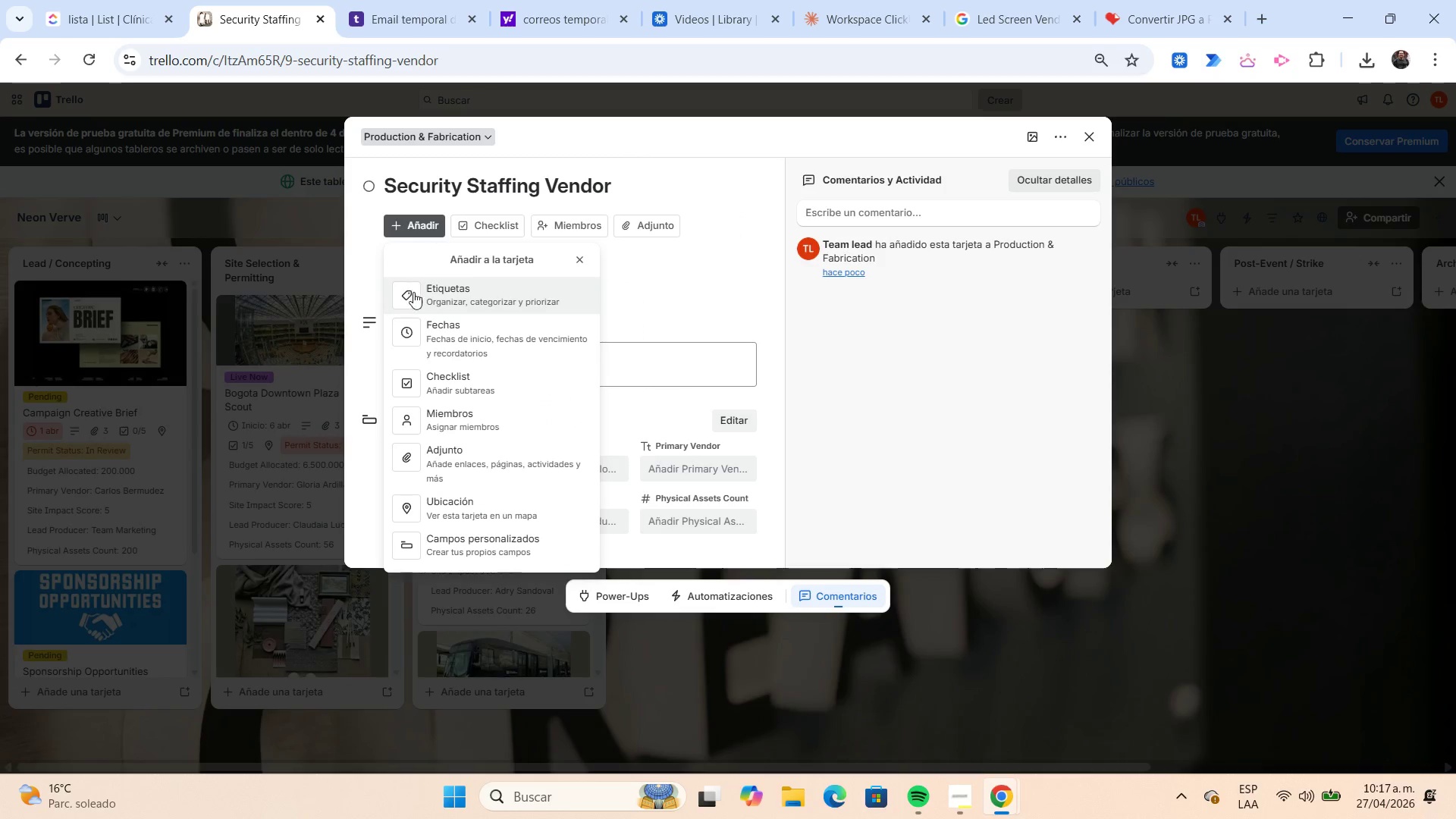 
wait(5.7)
 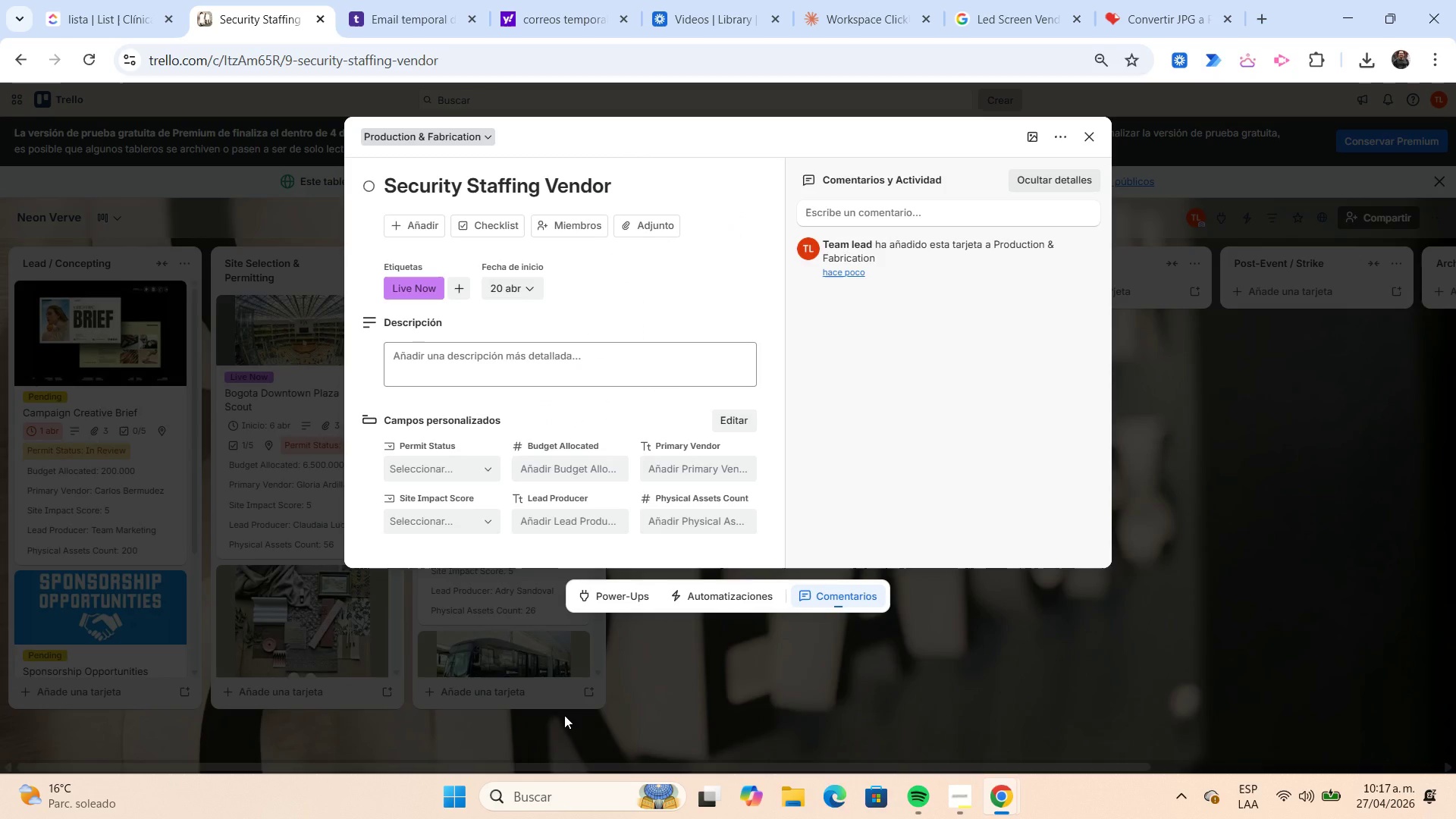 
left_click([460, 494])
 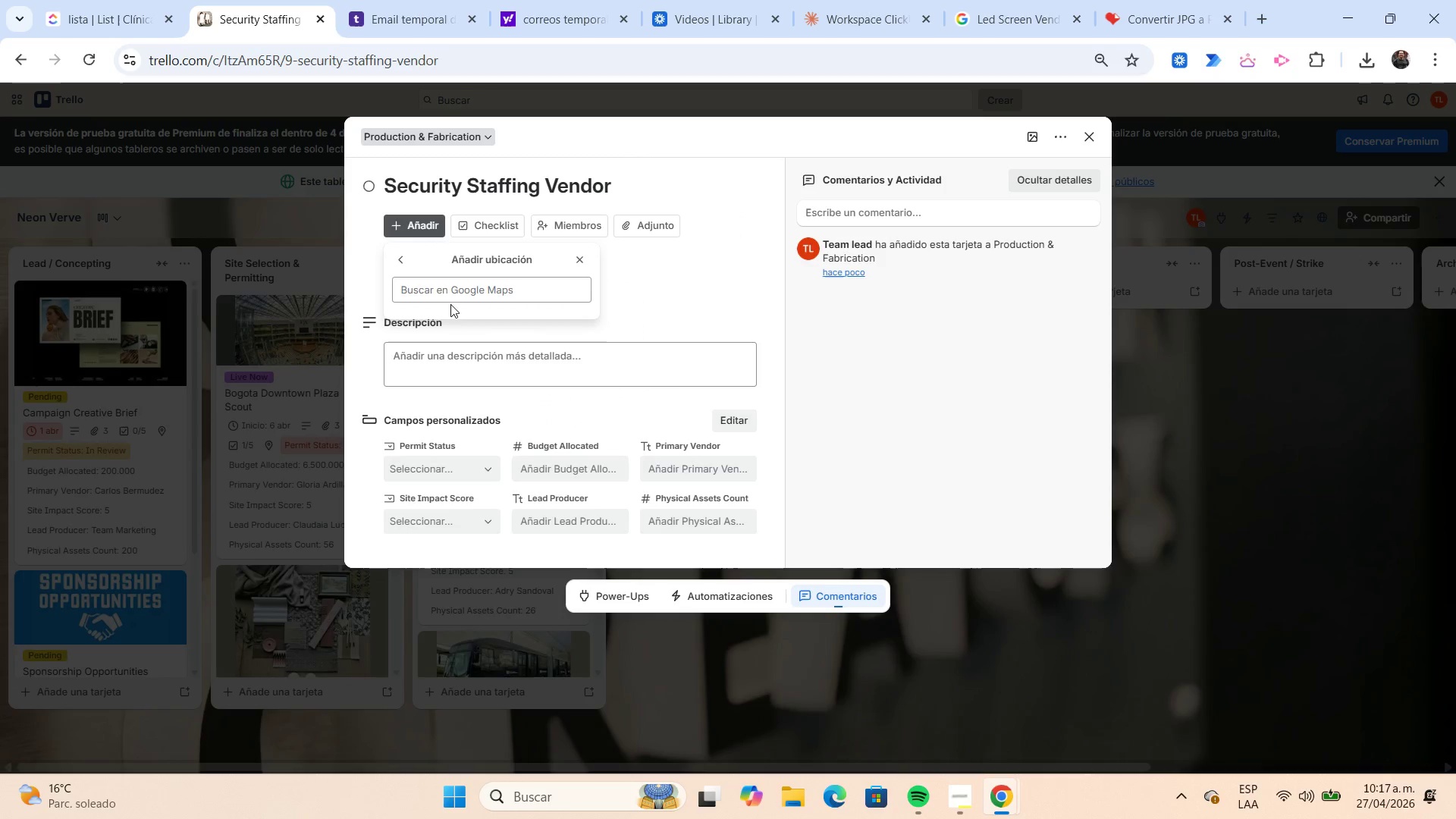 
left_click([446, 296])
 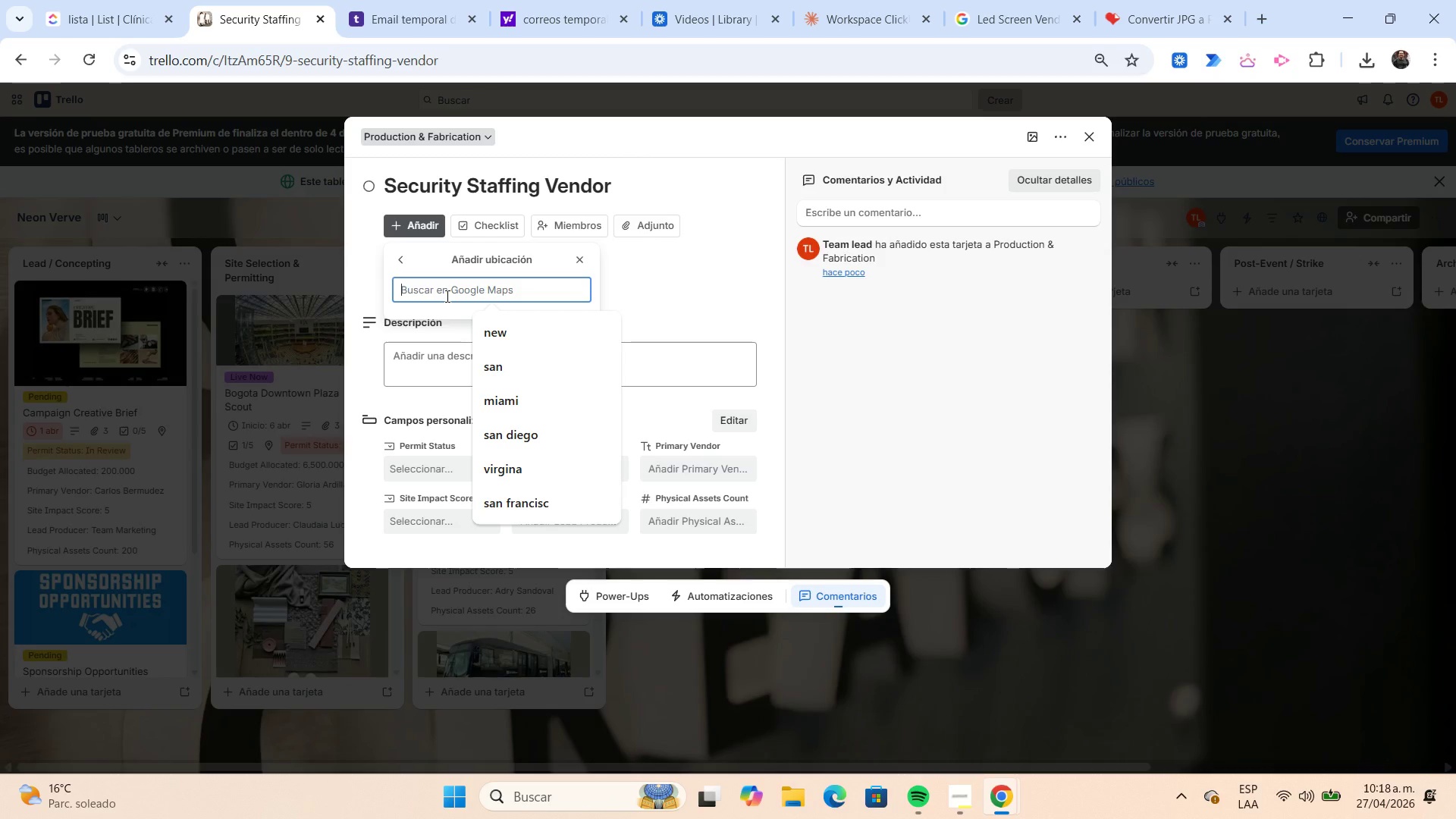 
wait(28.45)
 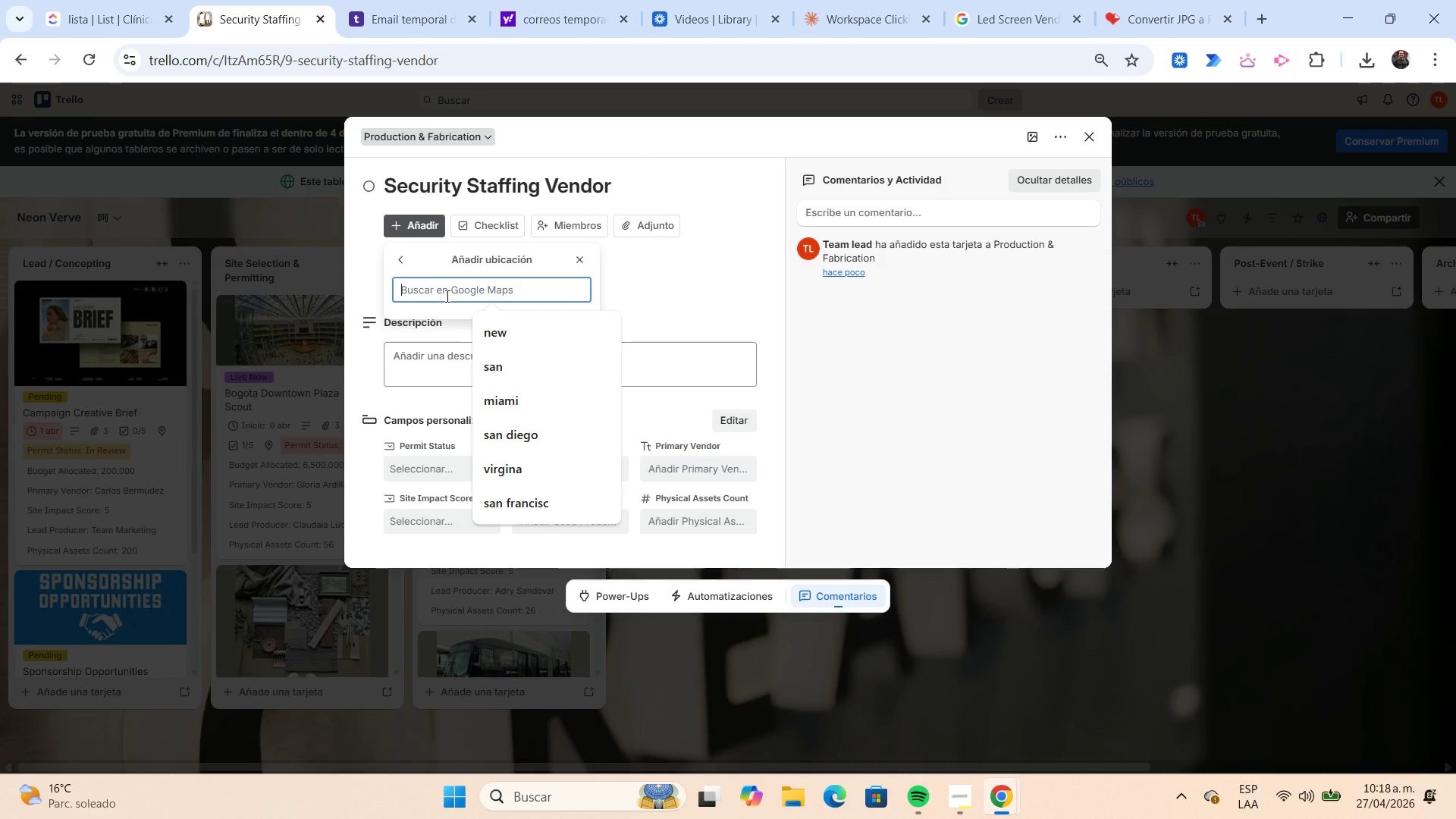 
type(arauca)
 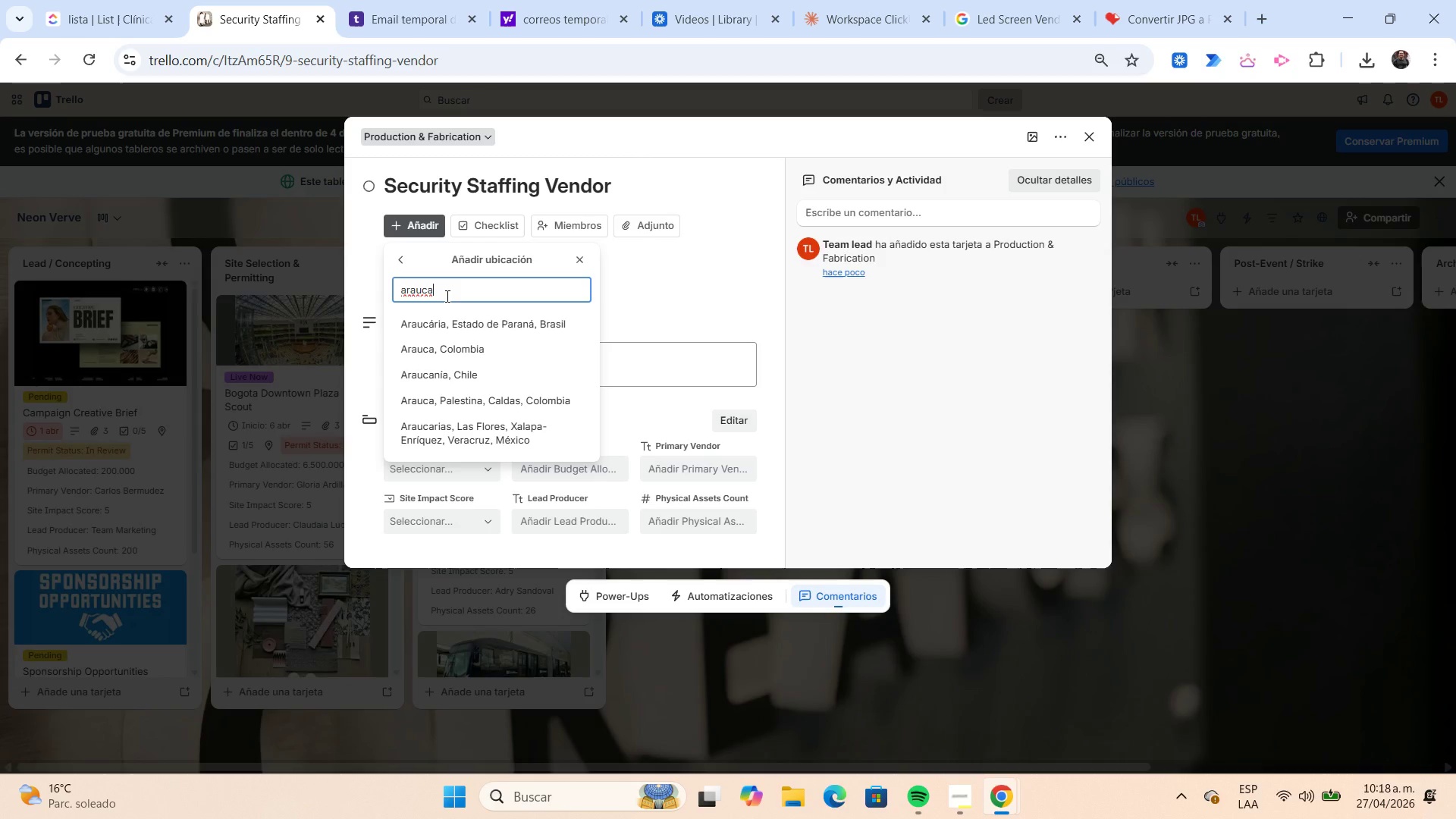 
wait(5.61)
 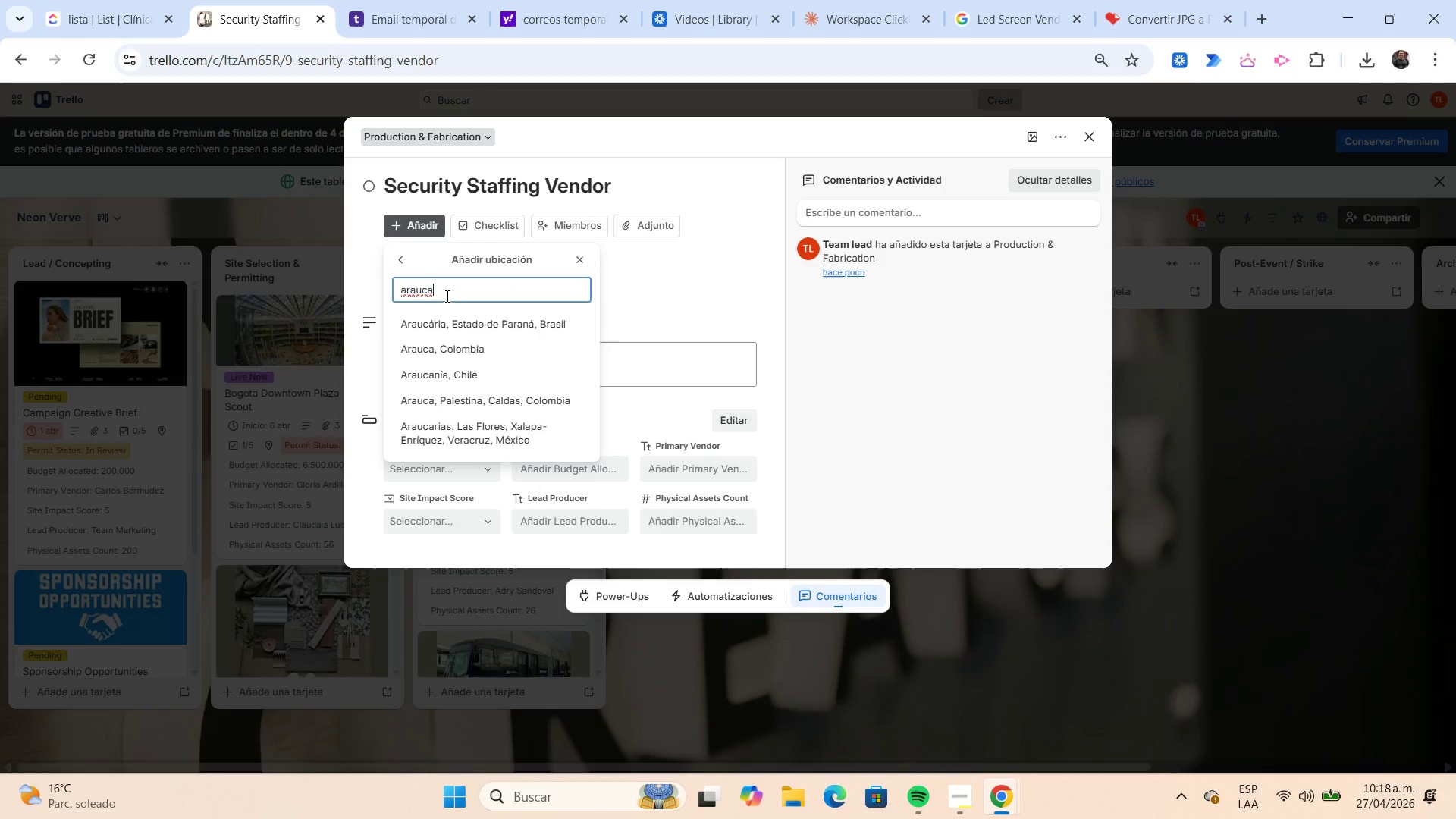 
type( segu)
 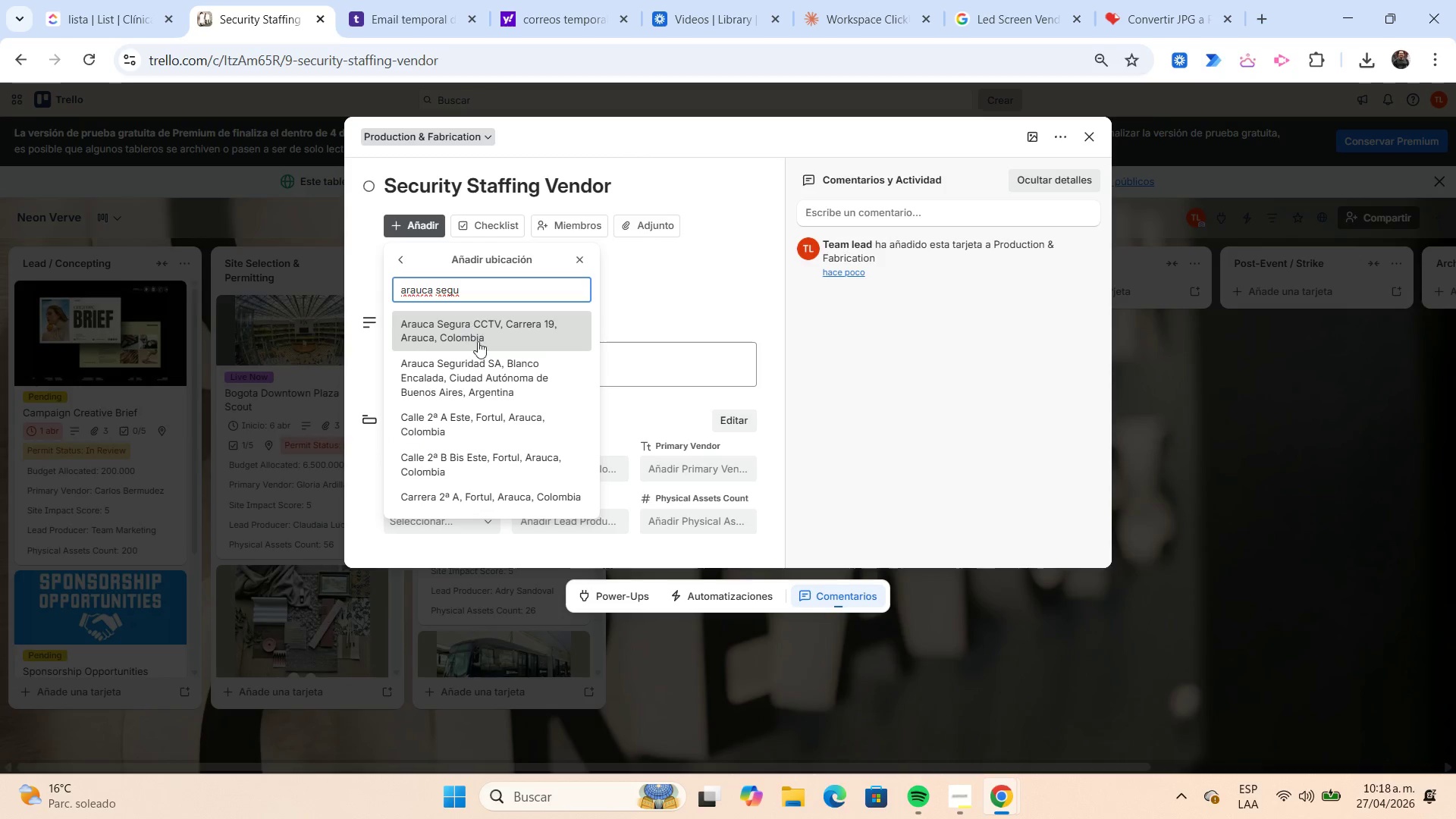 
wait(5.44)
 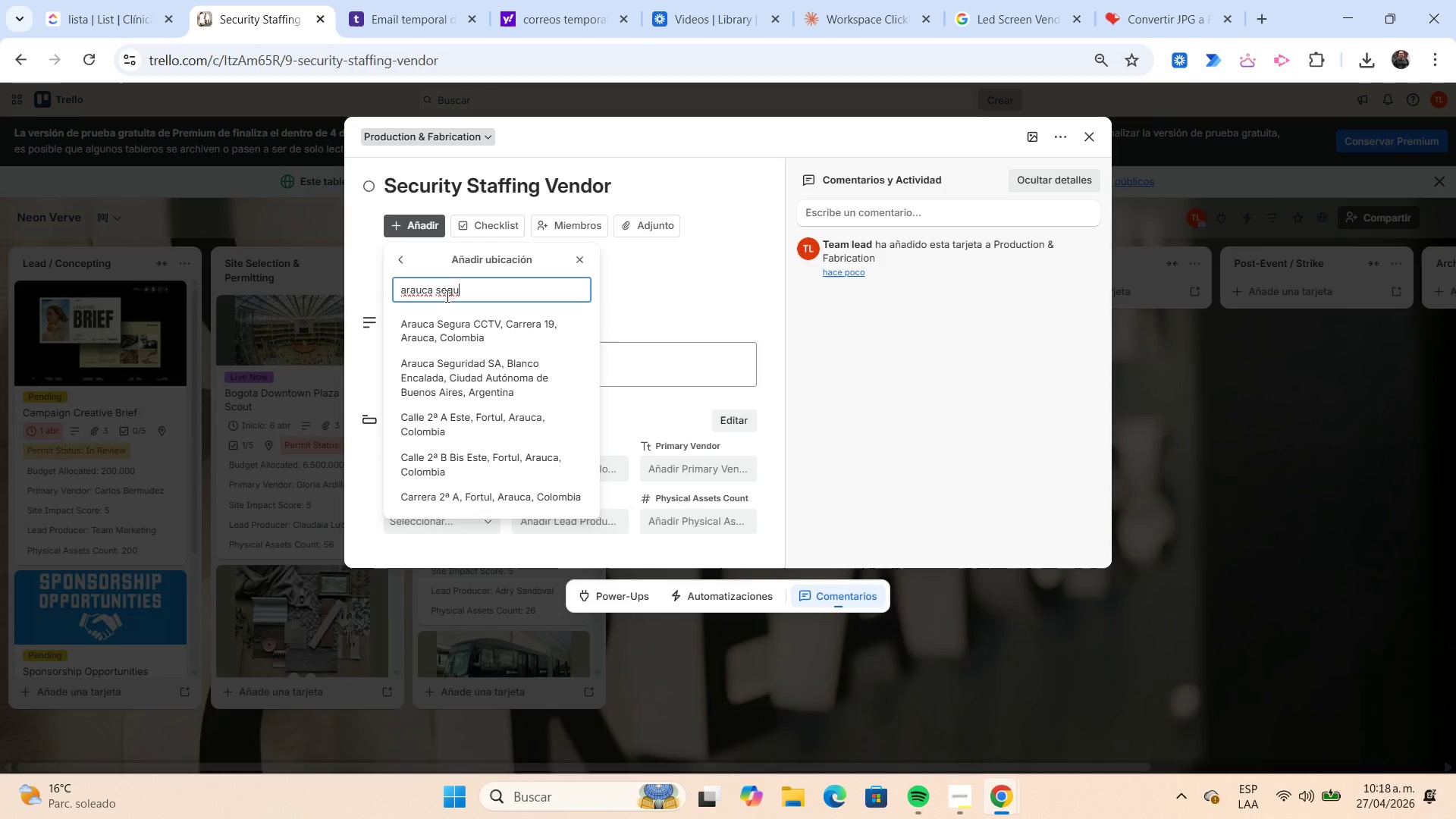 
left_click([481, 368])
 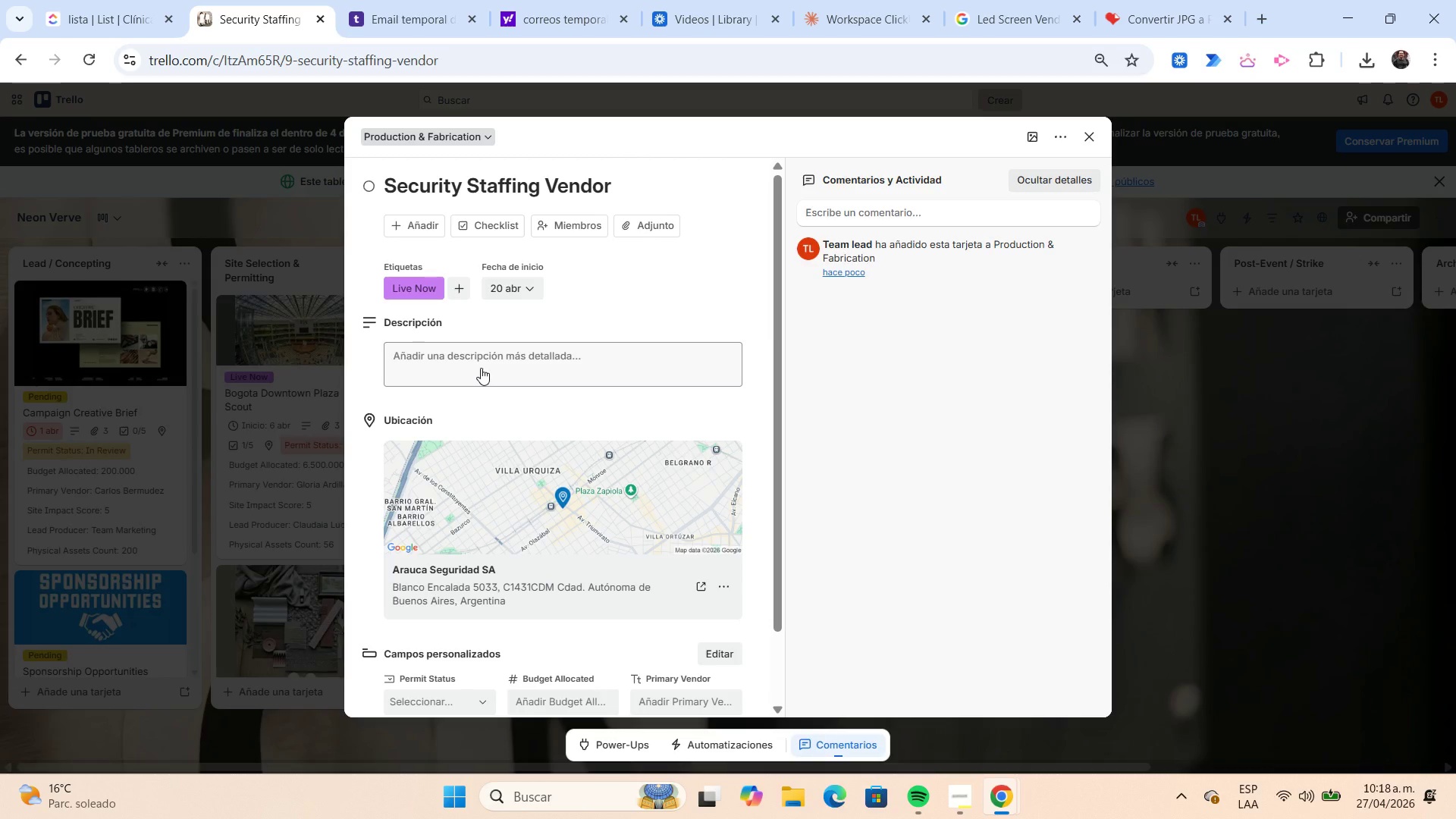 
wait(6.69)
 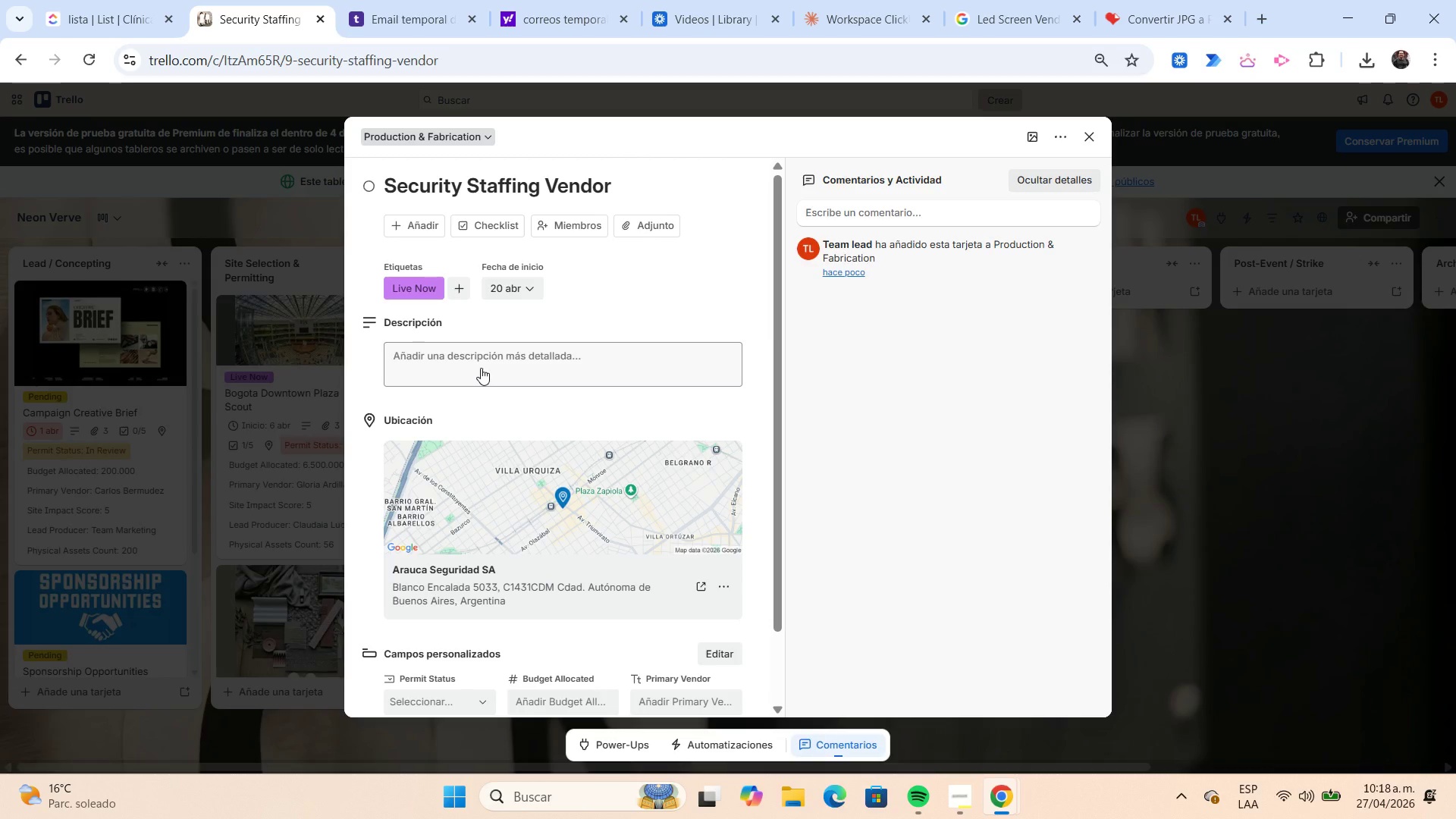 
left_click([482, 369])
 